 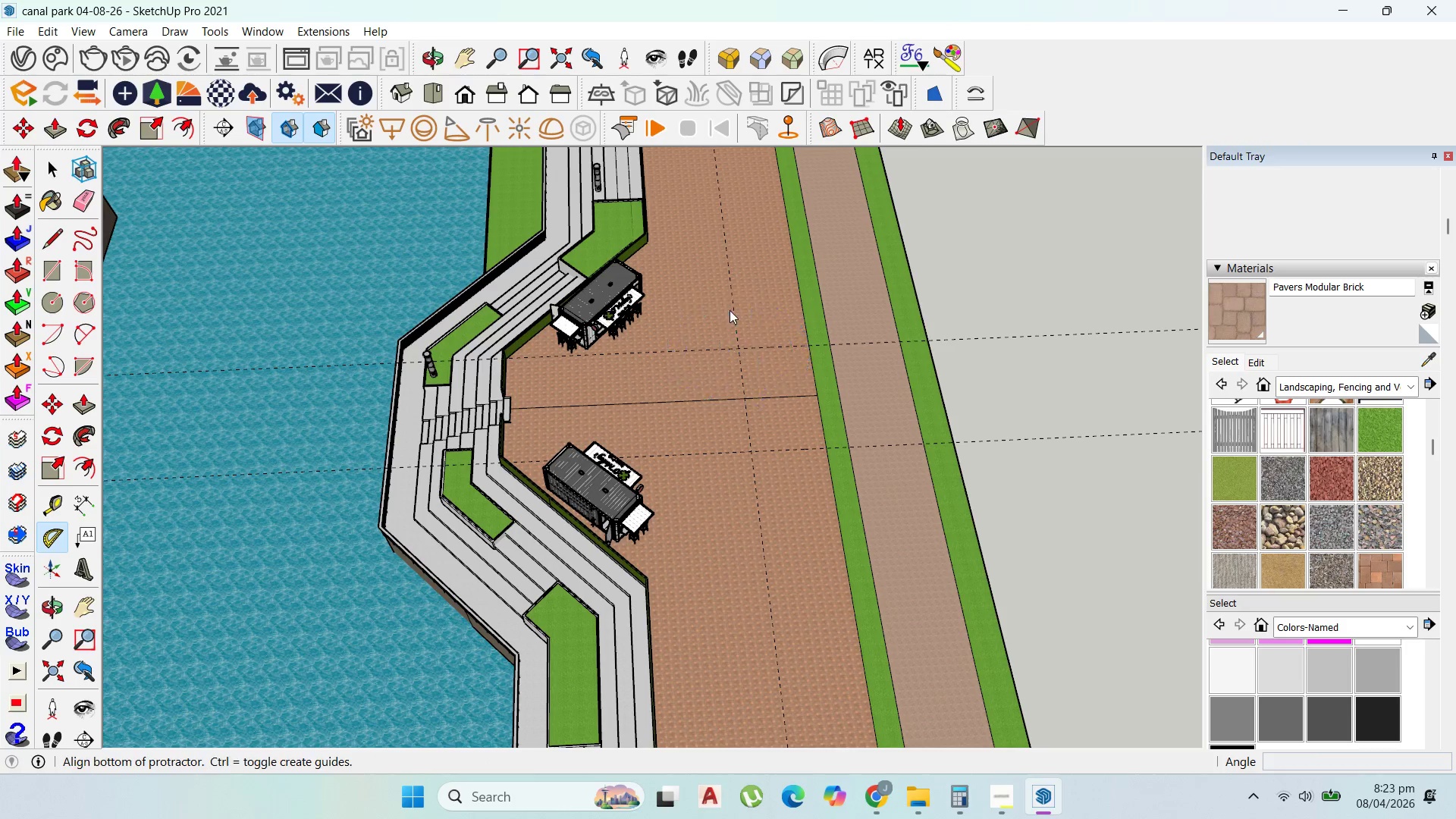 
left_click([775, 311])
 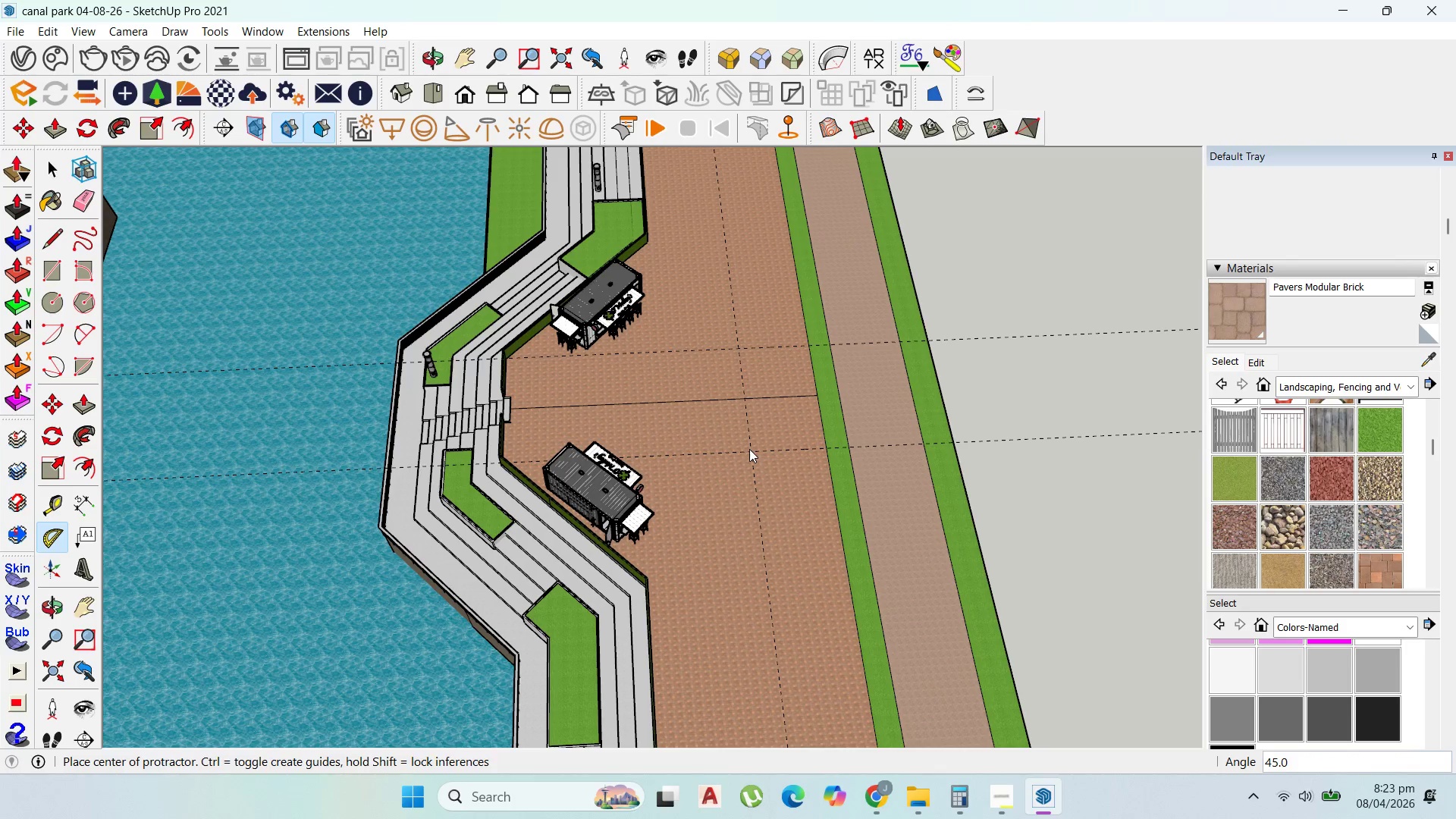 
left_click([750, 450])
 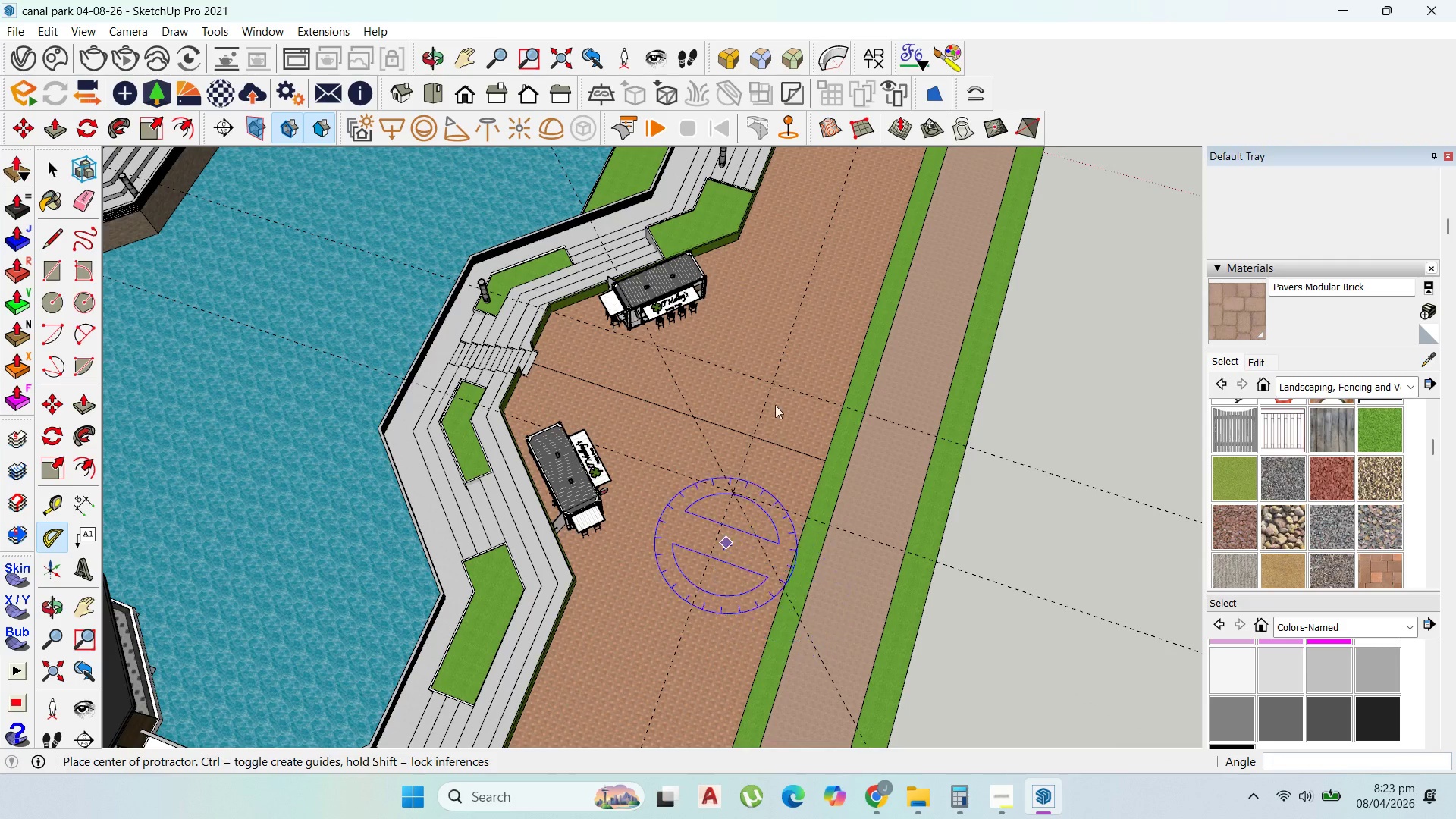 
wait(6.7)
 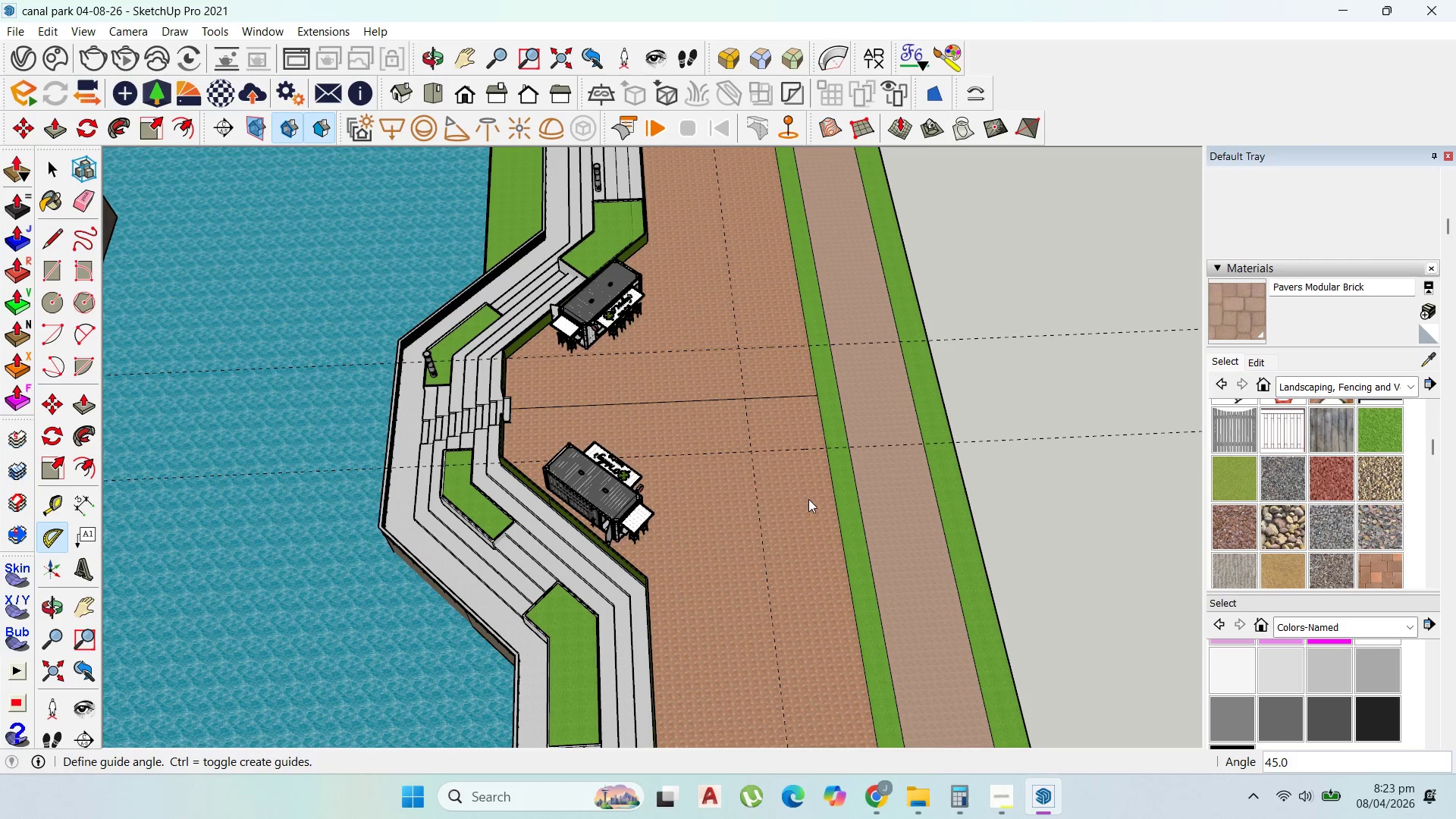 
left_click([770, 381])
 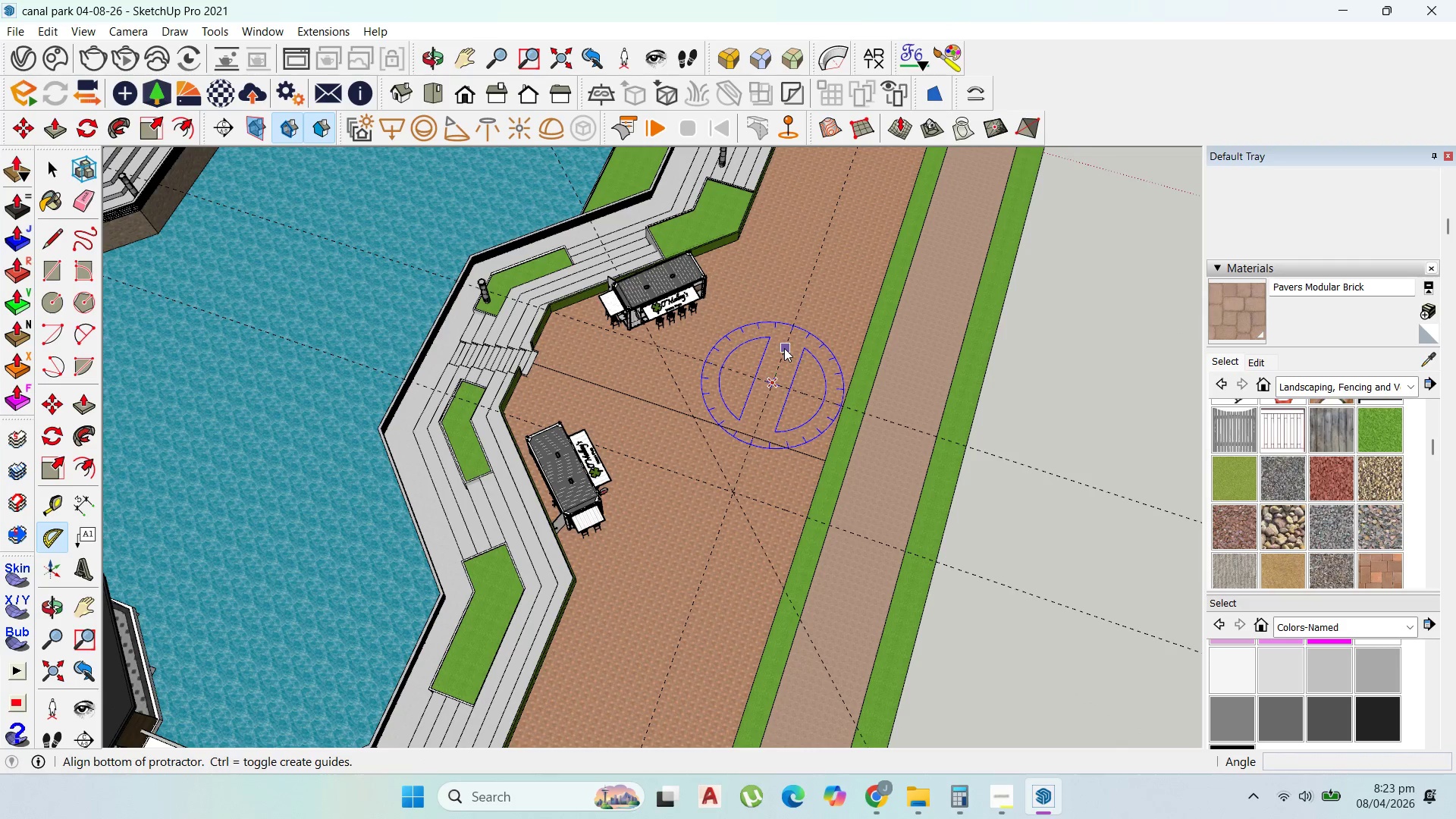 
left_click([784, 348])
 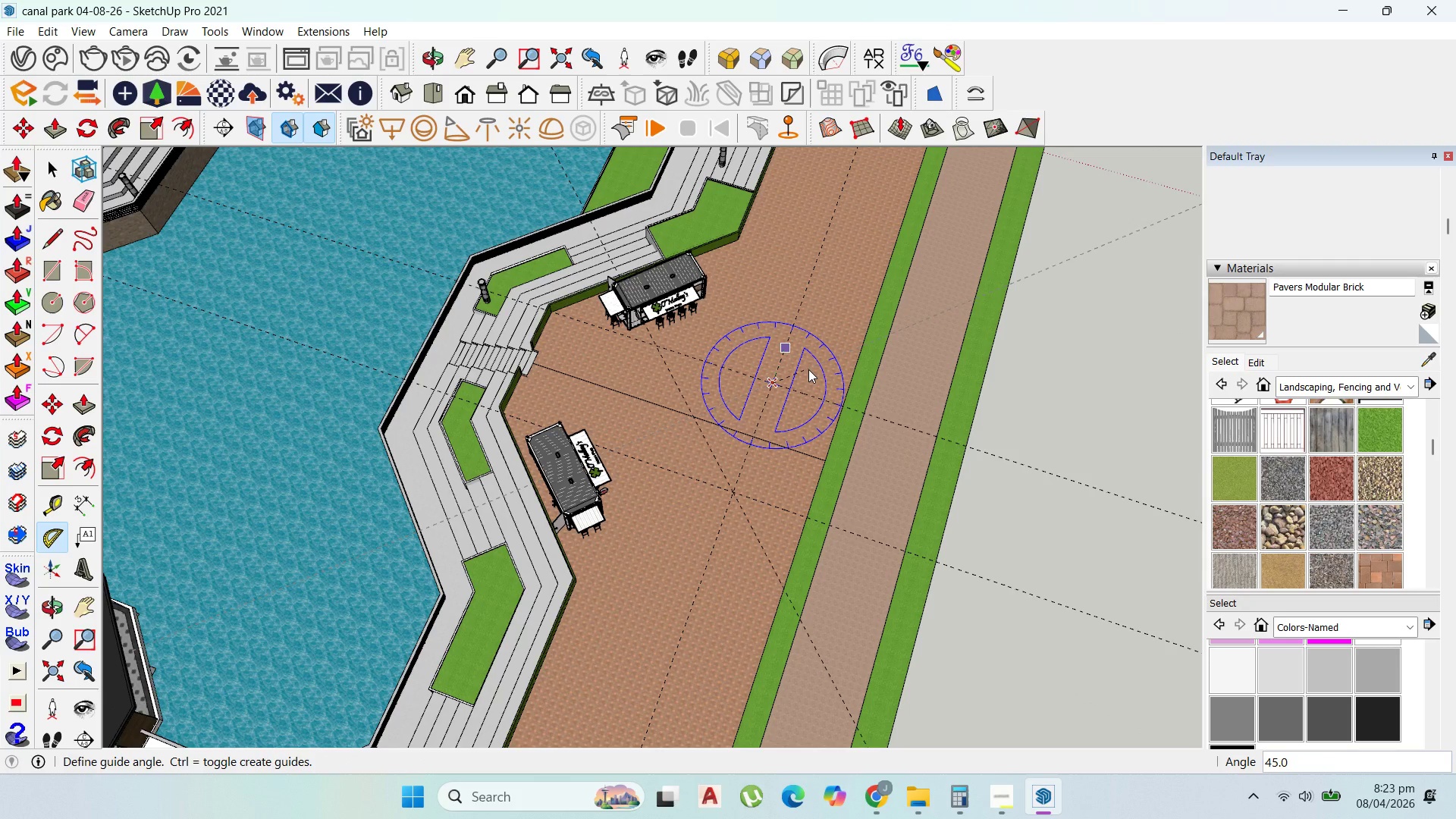 
left_click([809, 370])
 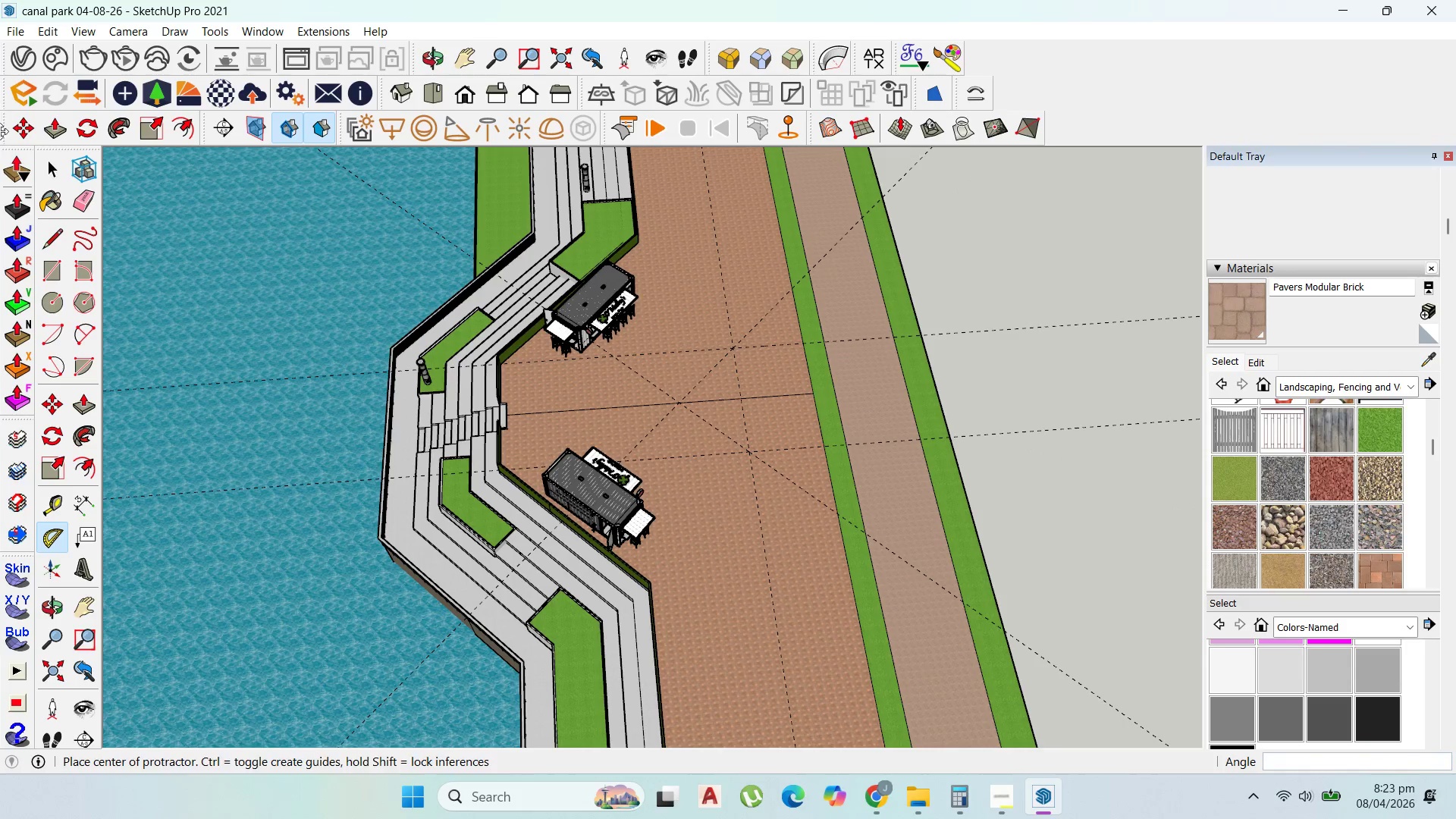 
left_click([45, 165])
 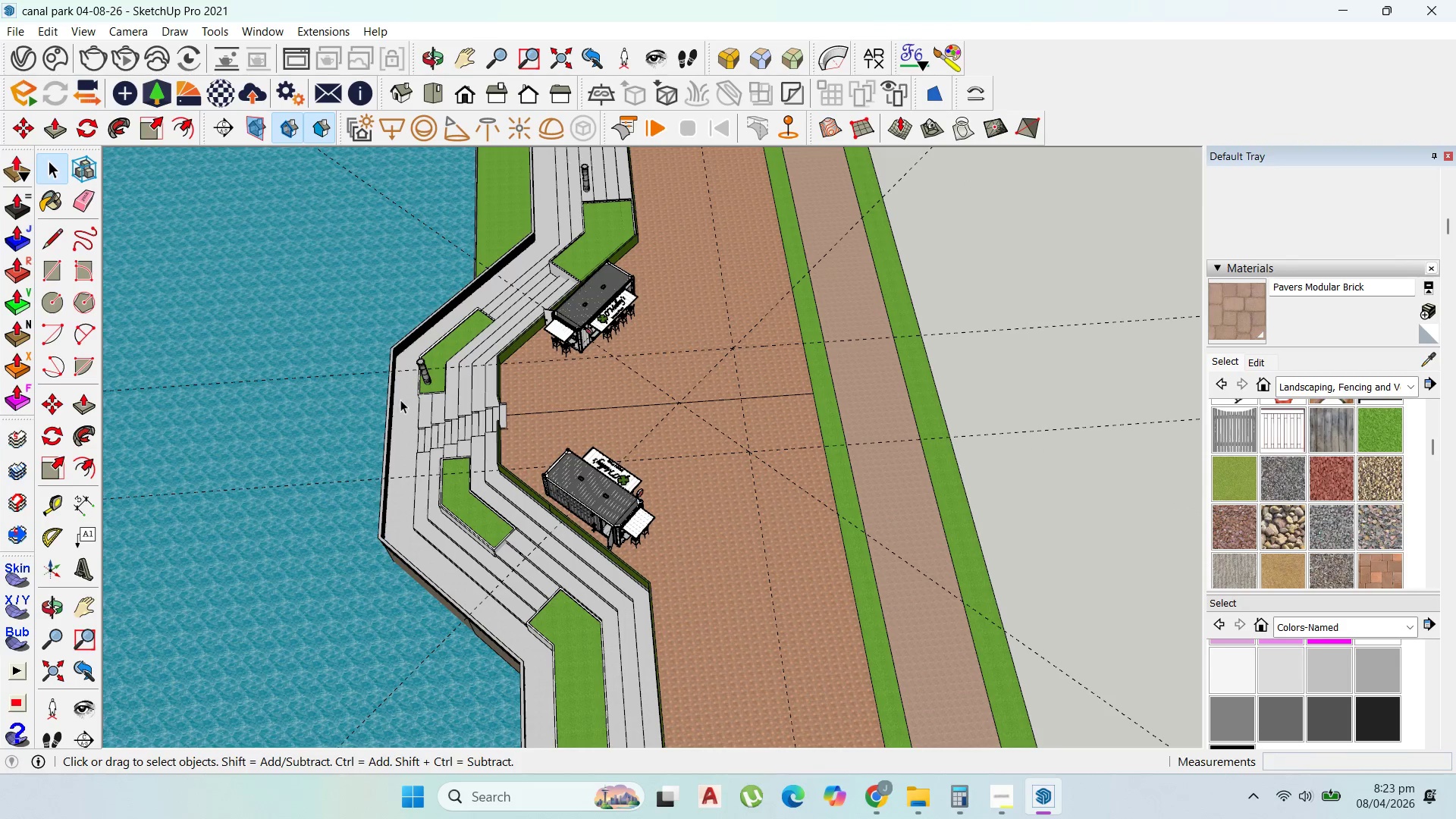 
scroll: coordinate [400, 402], scroll_direction: down, amount: 2.0
 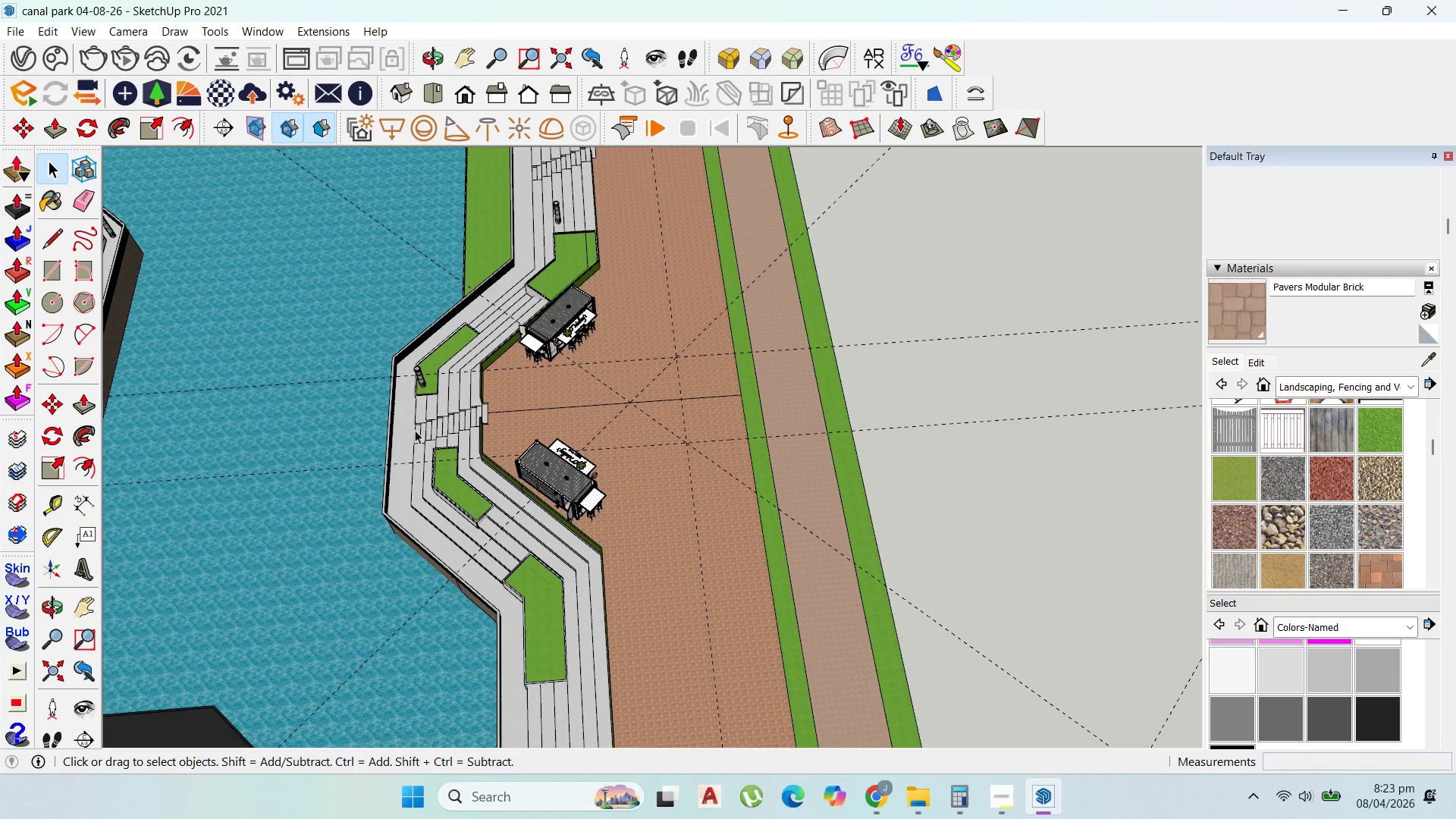 
scroll: coordinate [458, 509], scroll_direction: up, amount: 4.0
 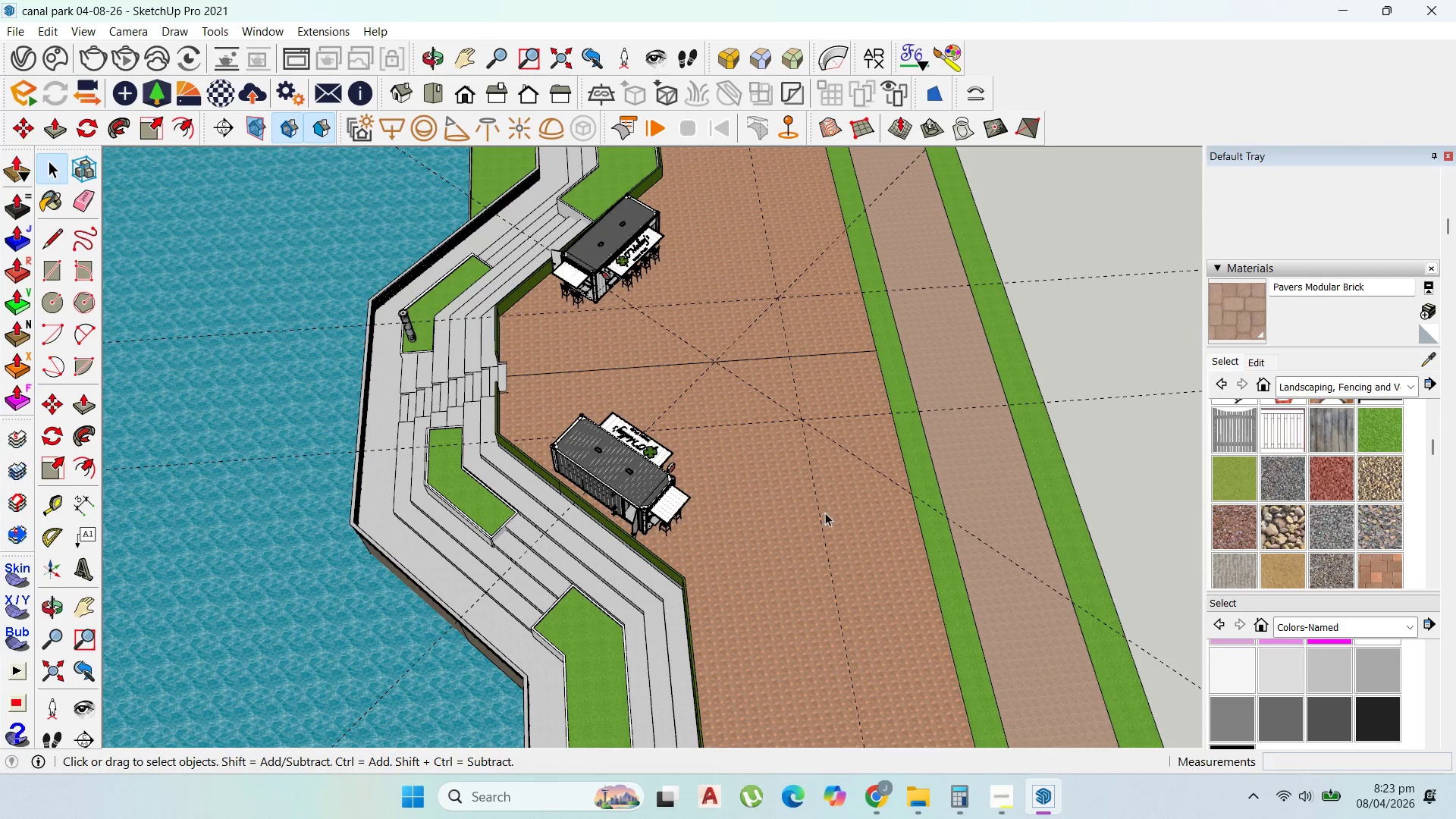 
double_click([831, 516])
 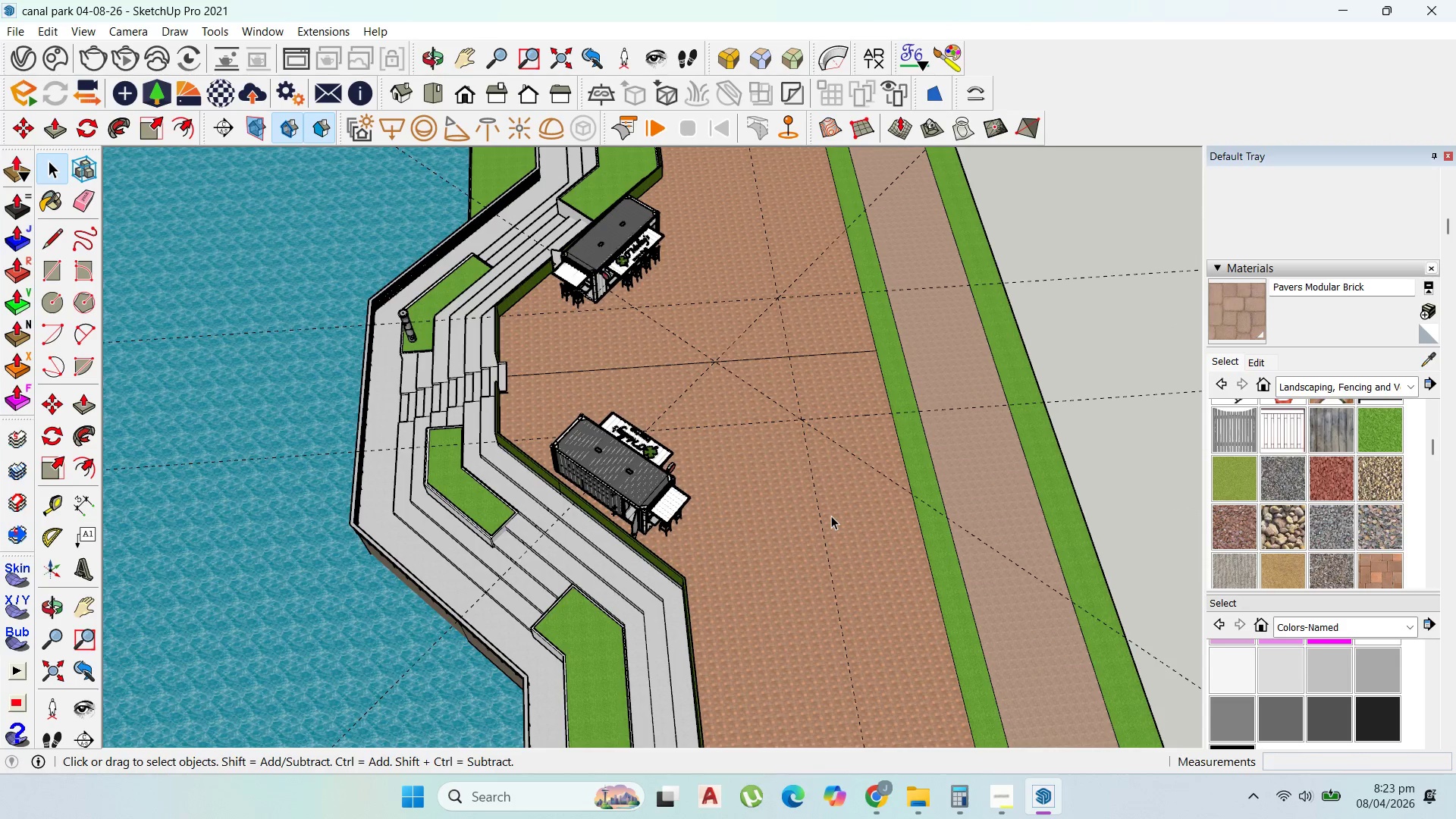 
triple_click([831, 516])
 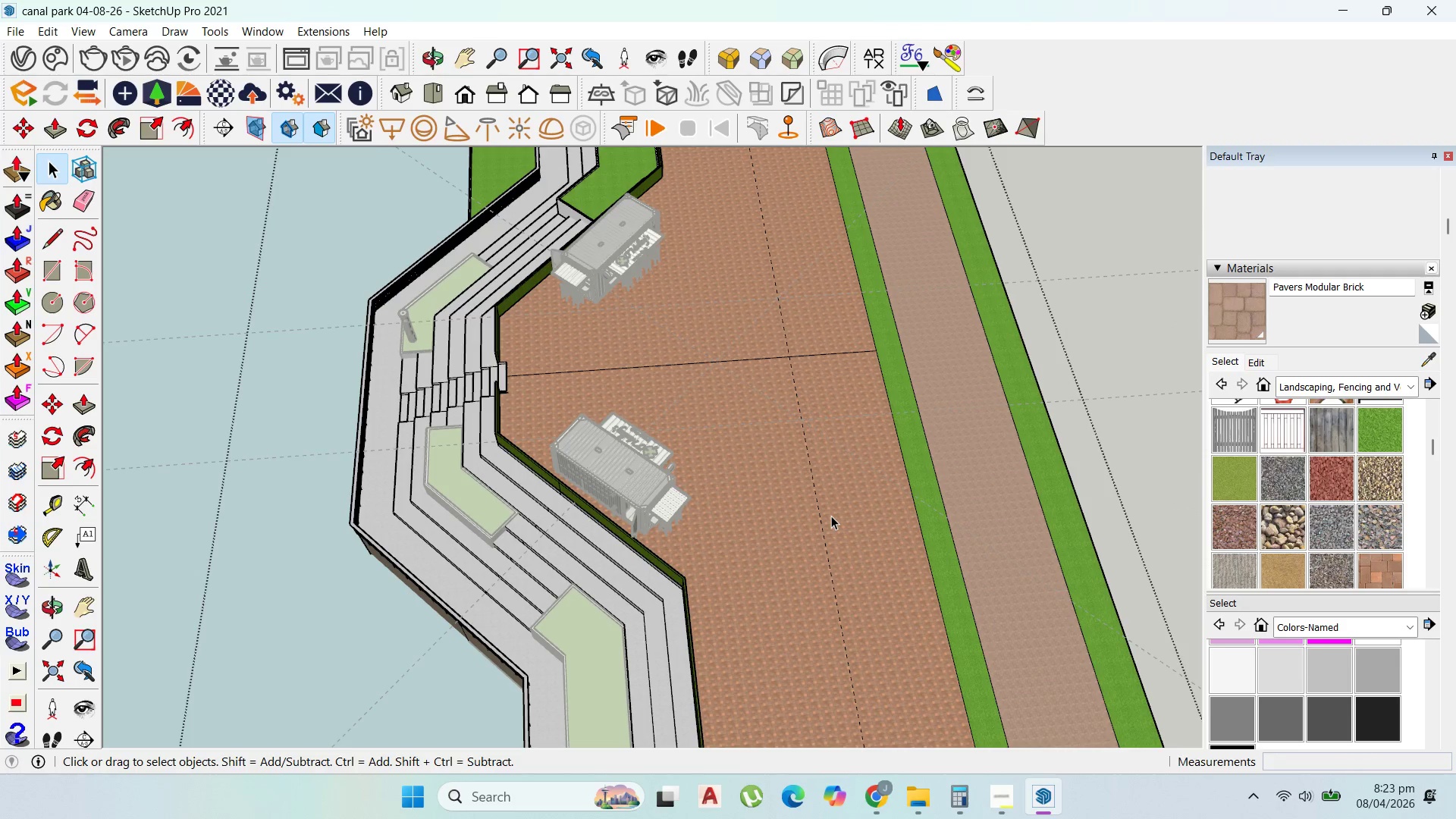 
triple_click([831, 516])
 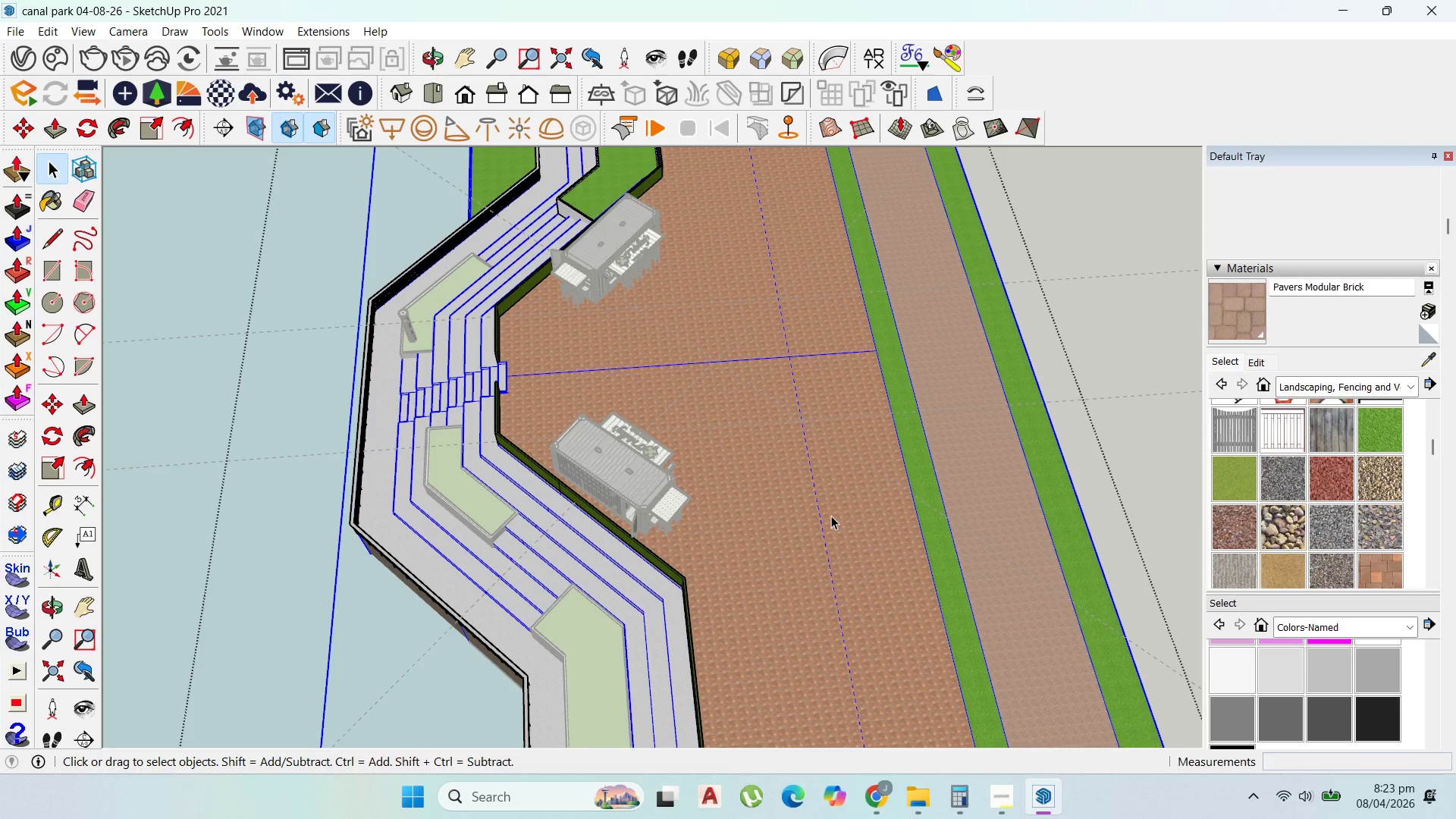 
triple_click([831, 516])
 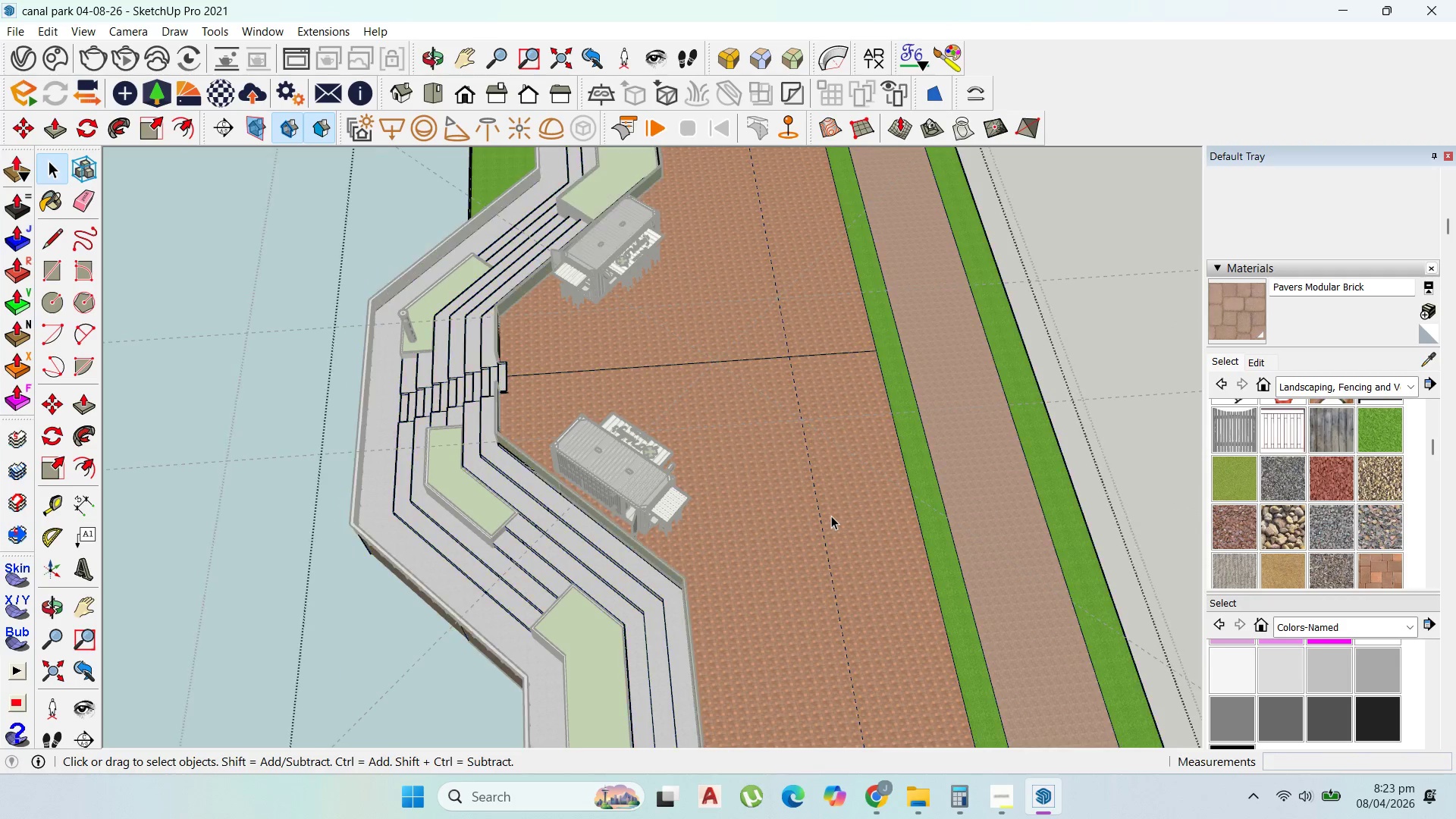 
triple_click([831, 516])
 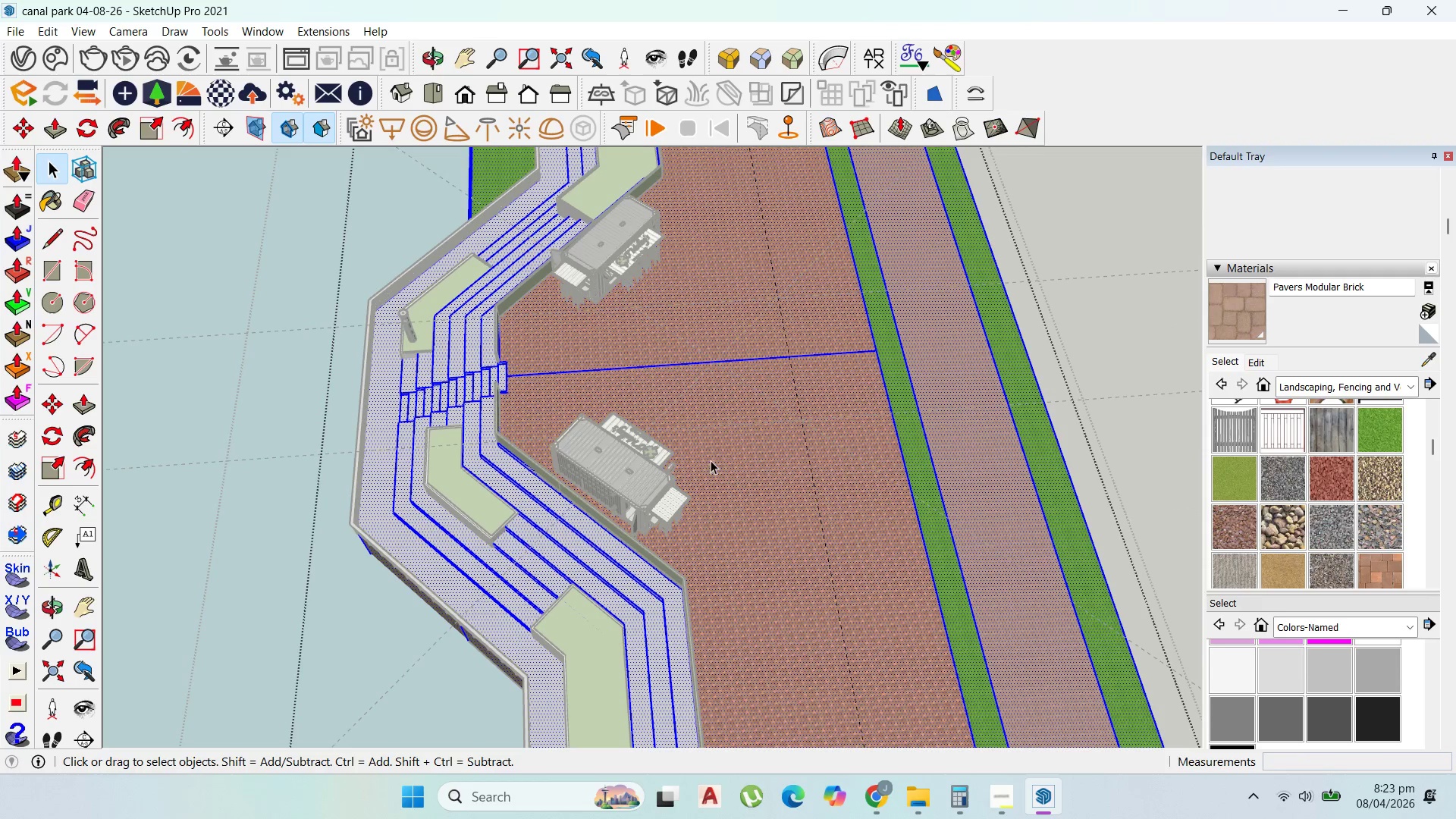 
scroll: coordinate [624, 449], scroll_direction: down, amount: 3.0
 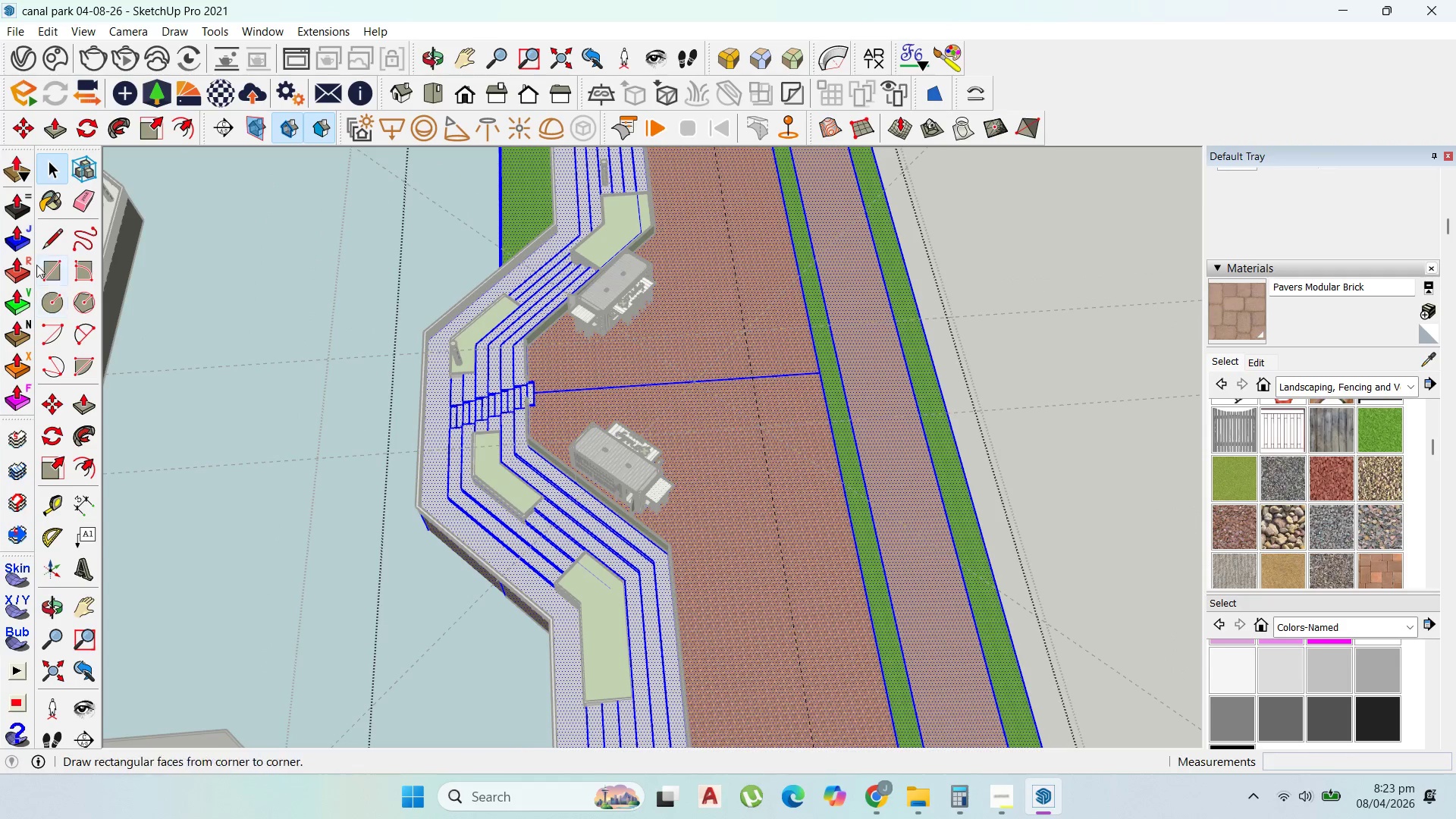 
left_click_drag(start_coordinate=[41, 243], to_coordinate=[47, 242])
 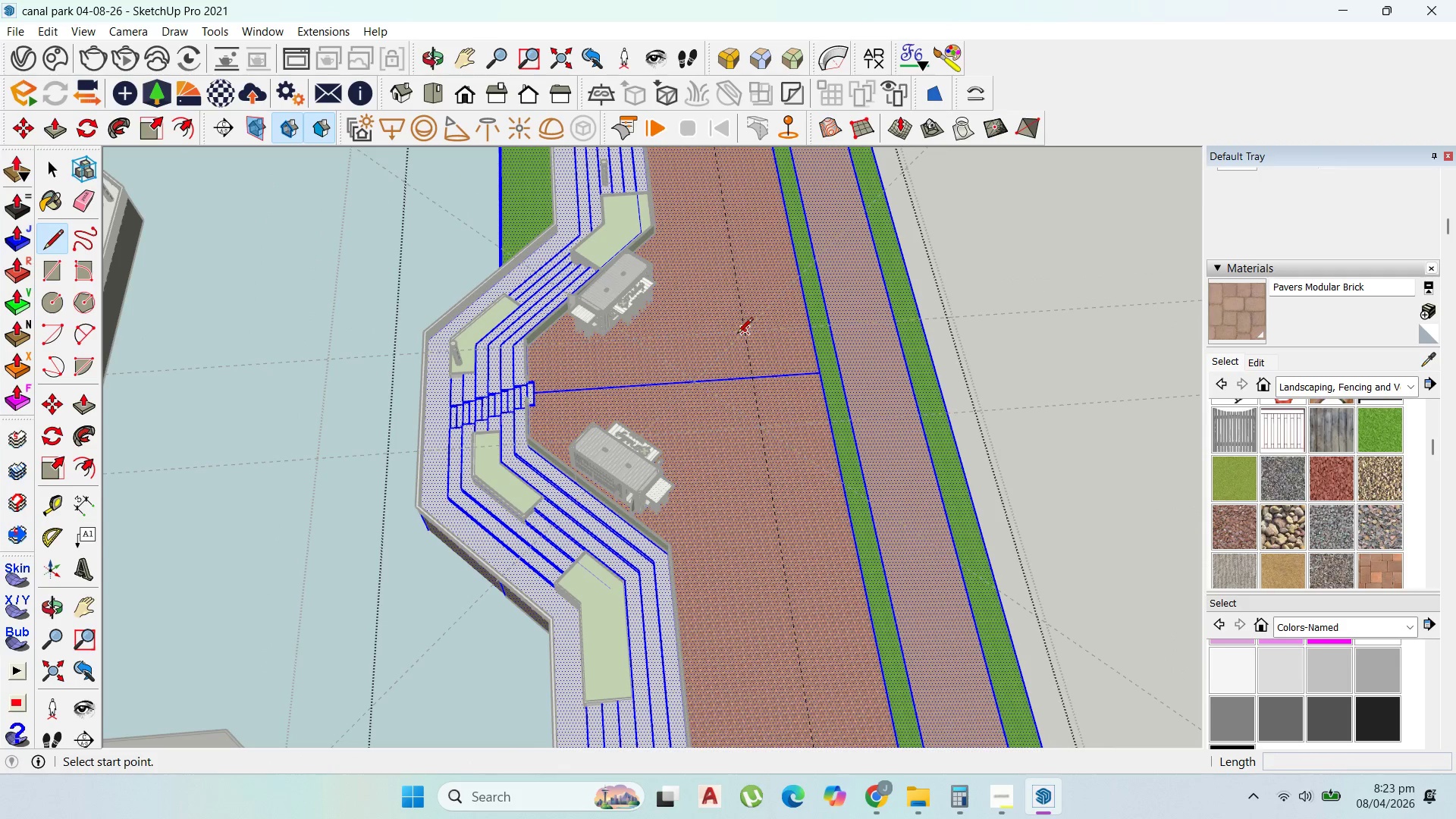 
left_click([738, 334])
 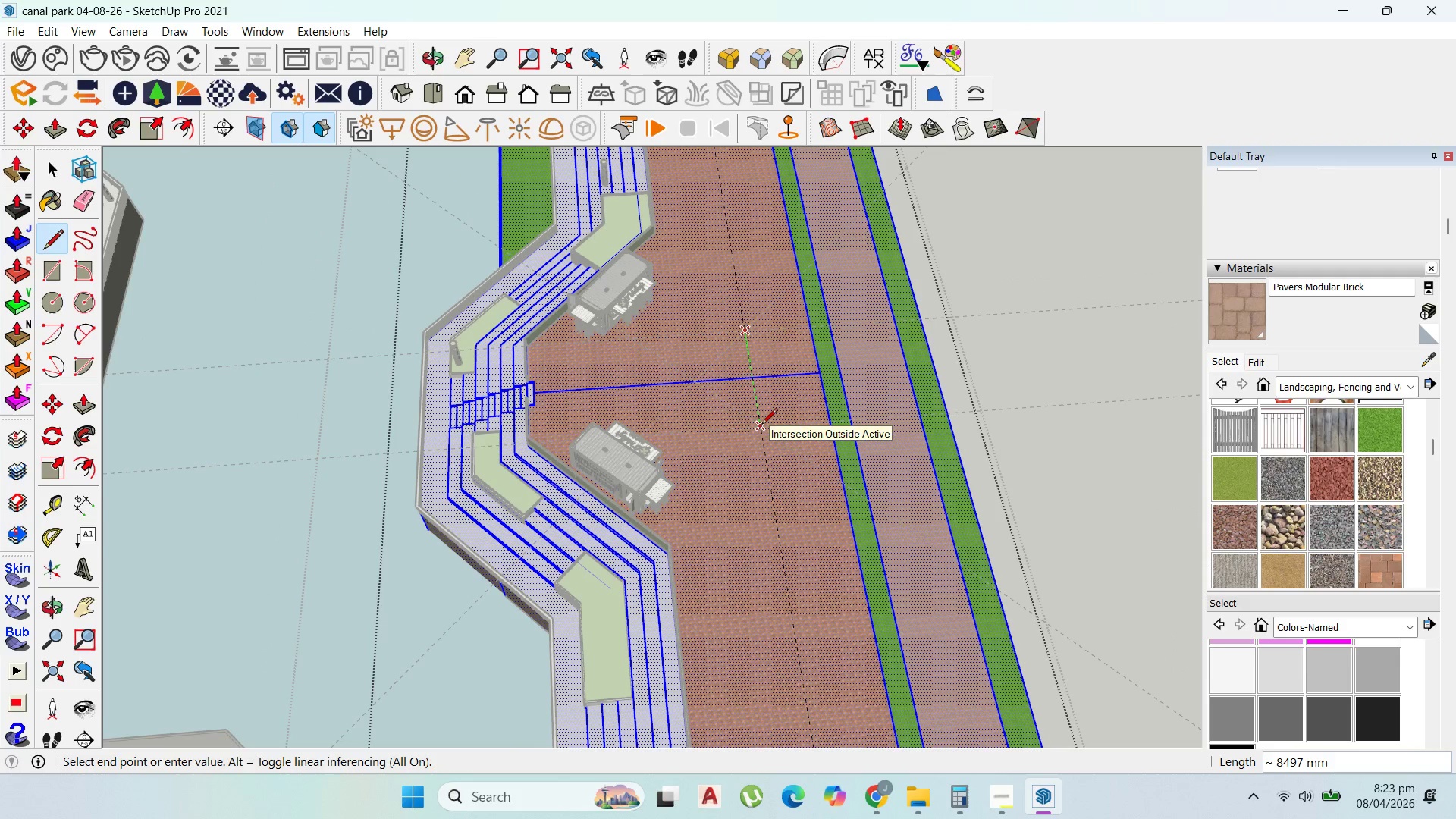 
left_click([761, 425])
 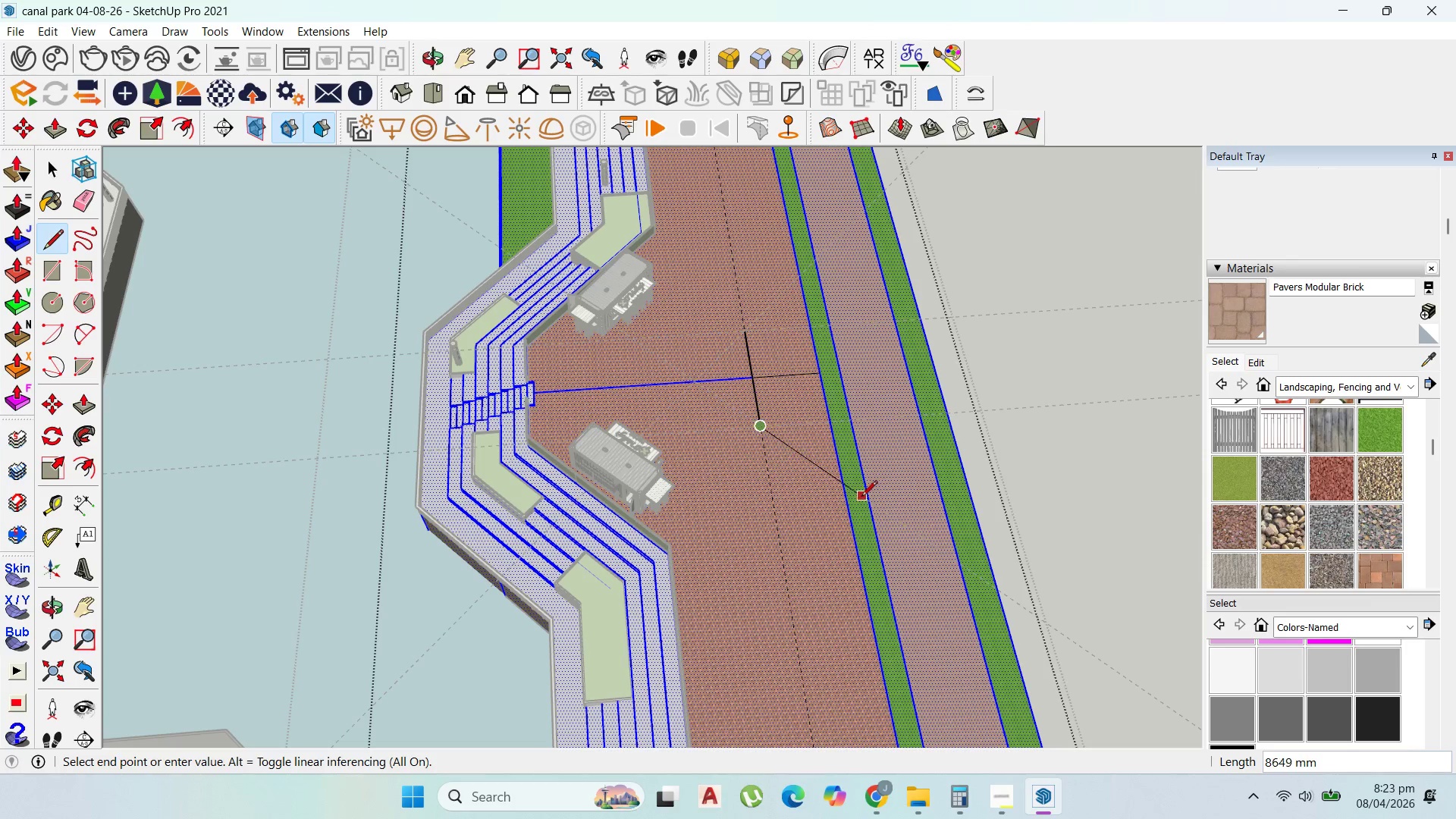 
left_click([862, 498])
 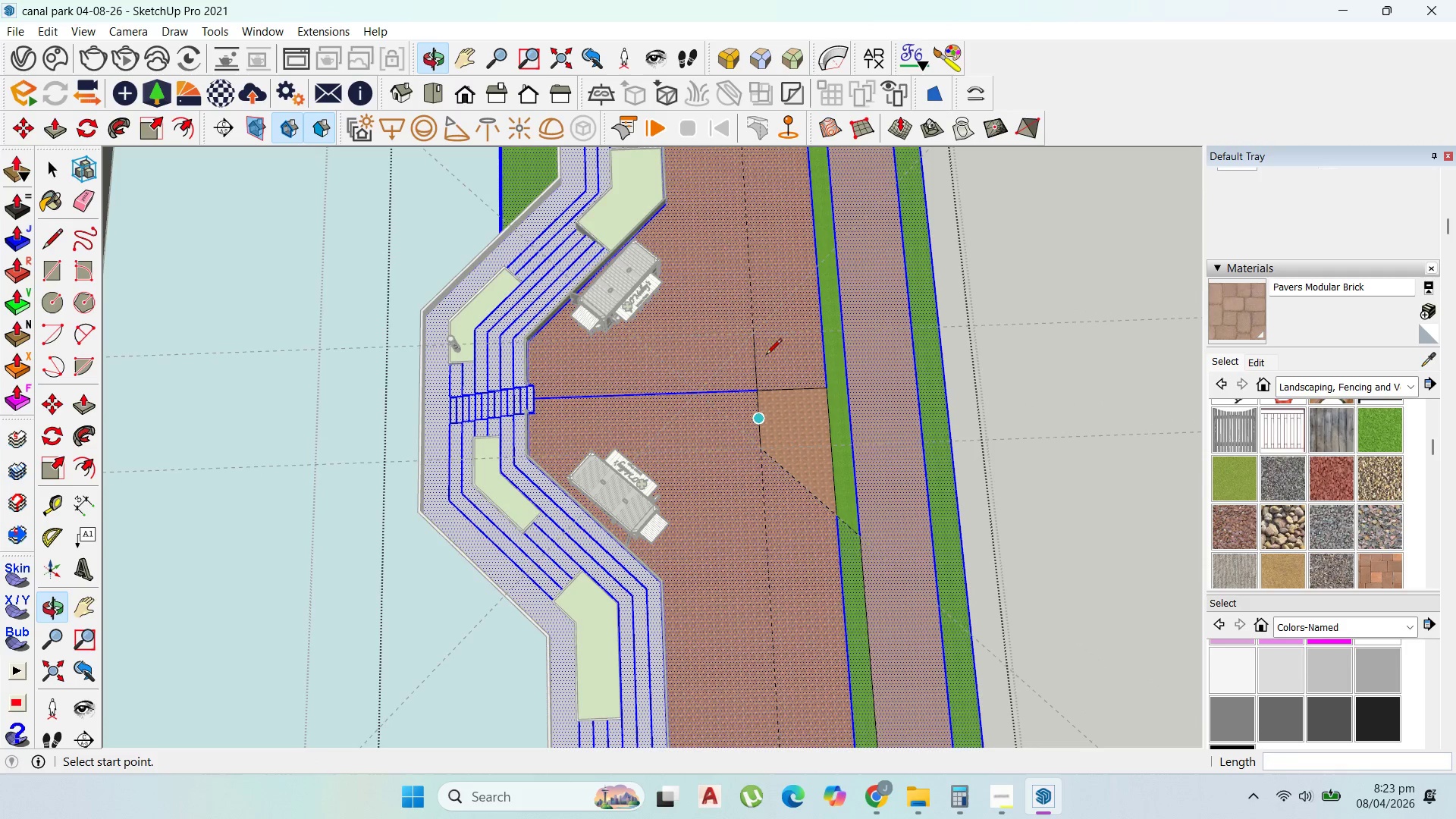 
wait(6.91)
 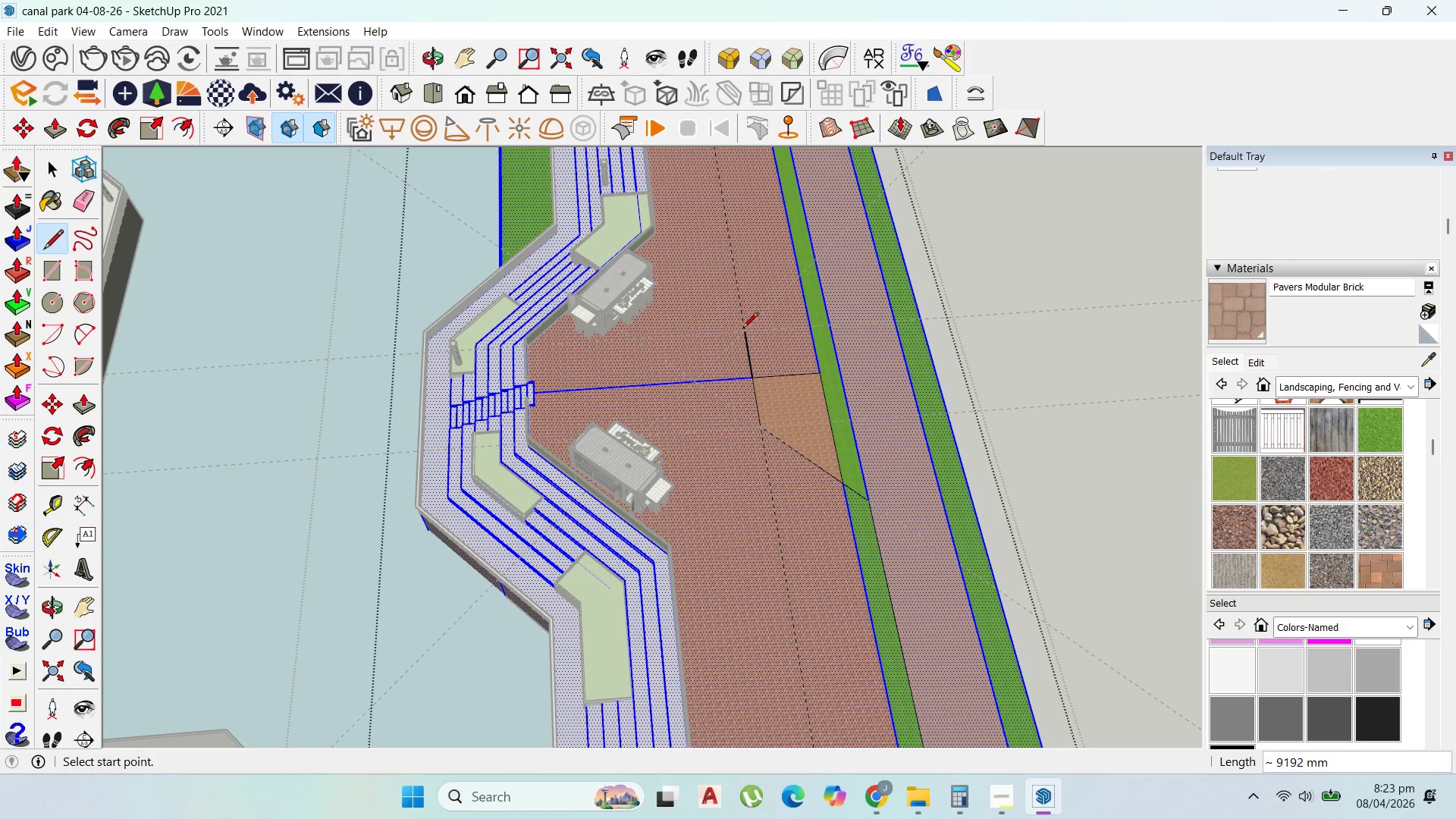 
left_click([752, 333])
 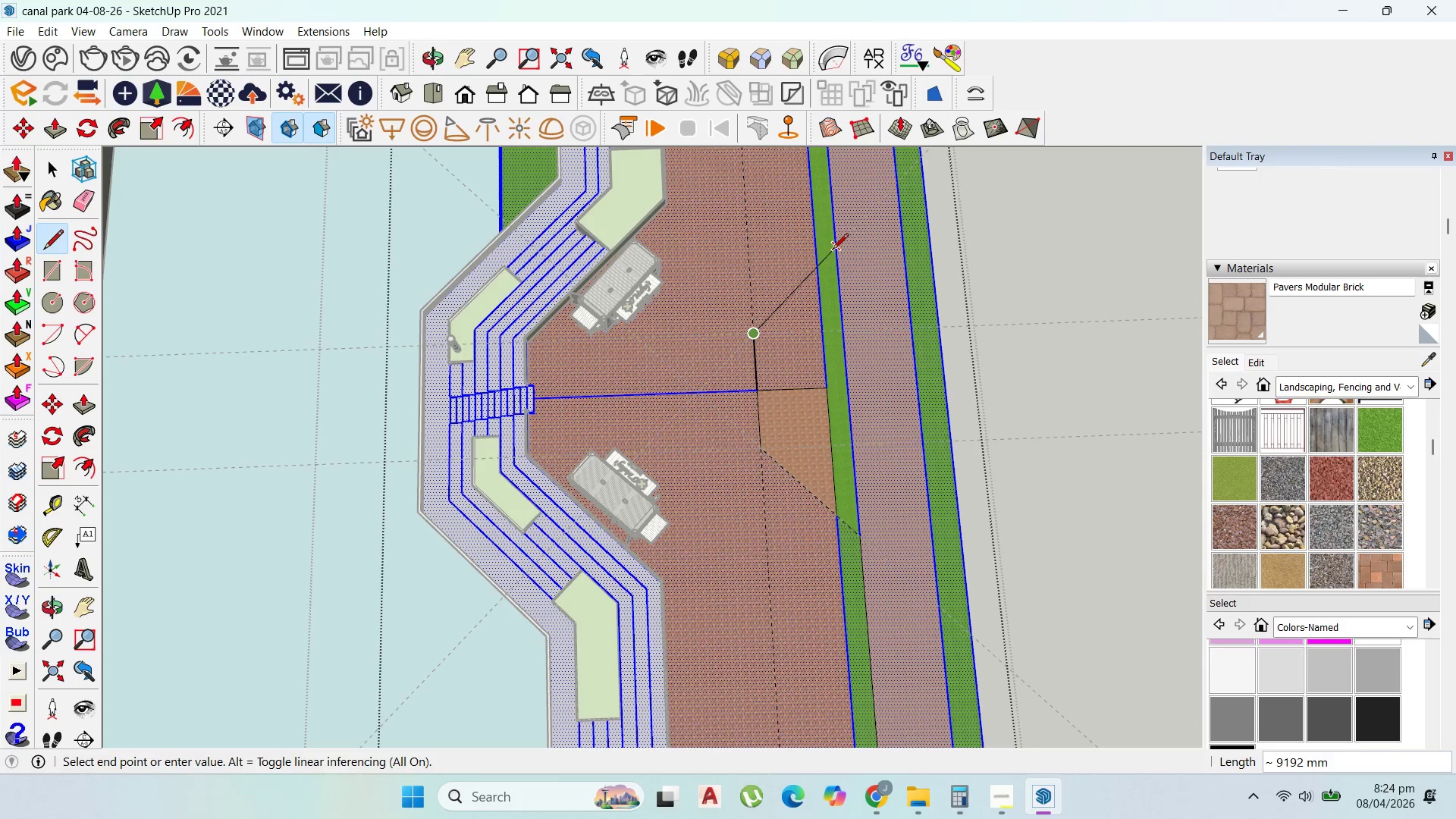 
left_click([833, 250])
 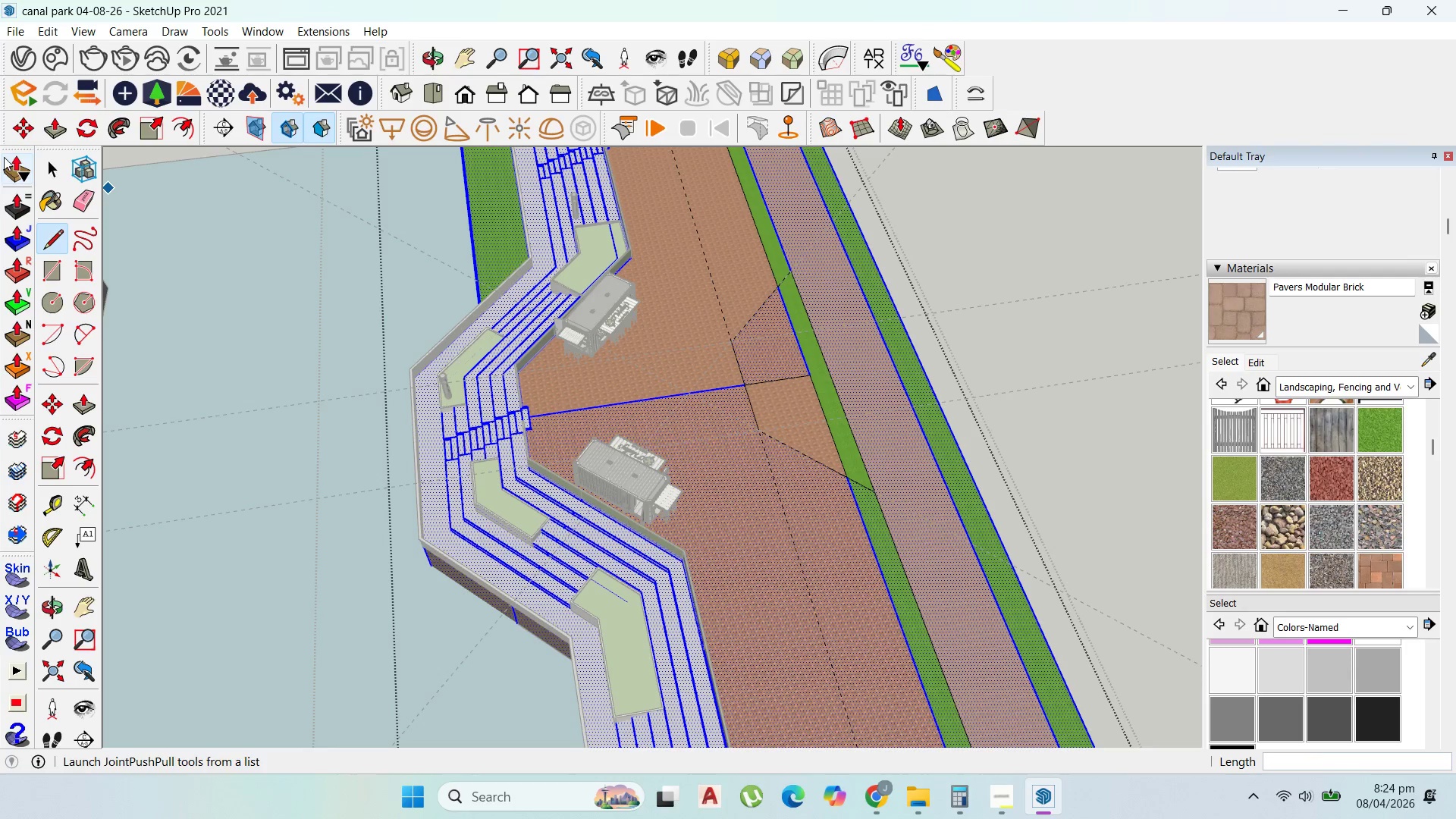 
left_click([44, 176])
 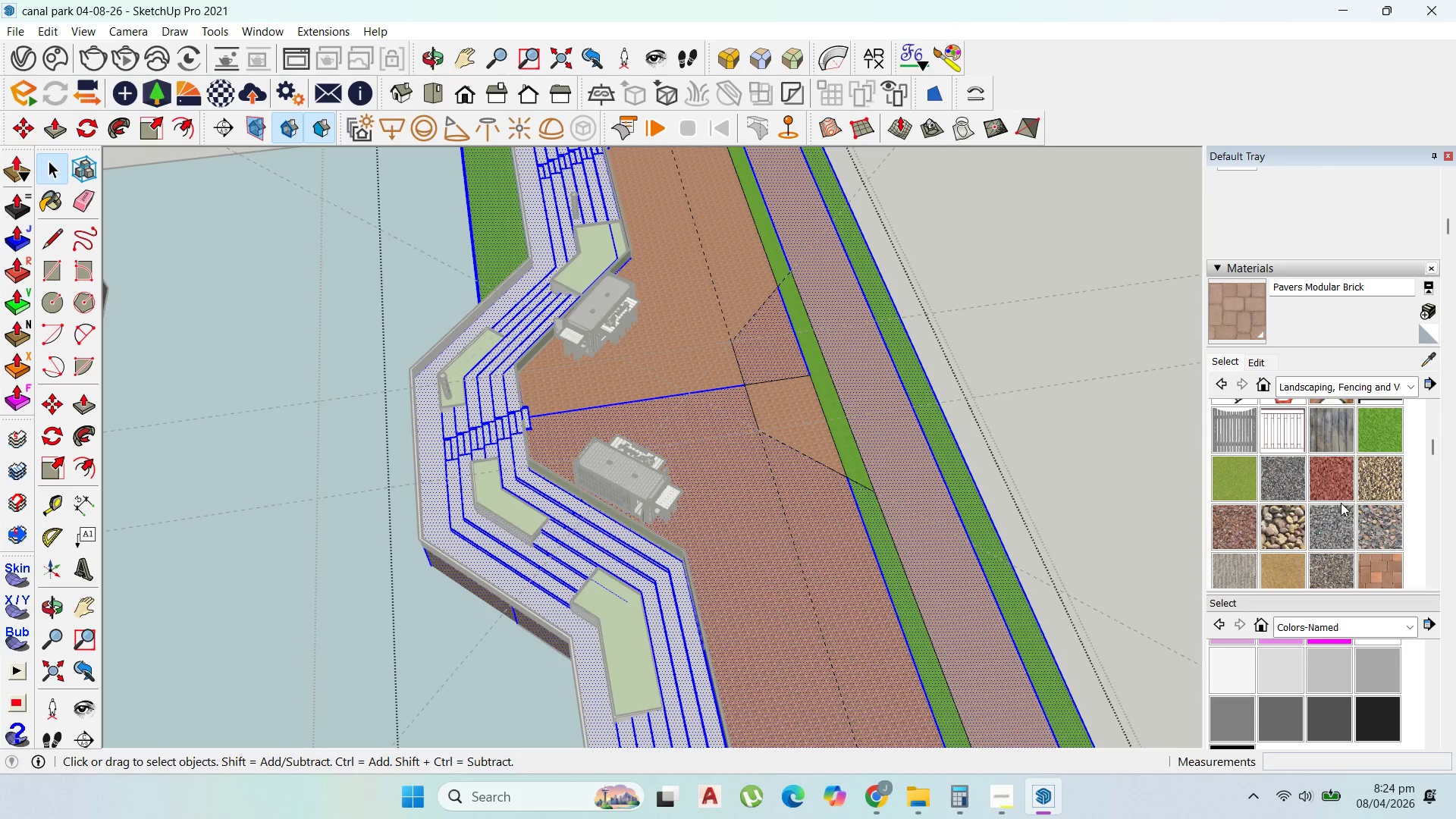 
scroll: coordinate [708, 400], scroll_direction: down, amount: 14.0
 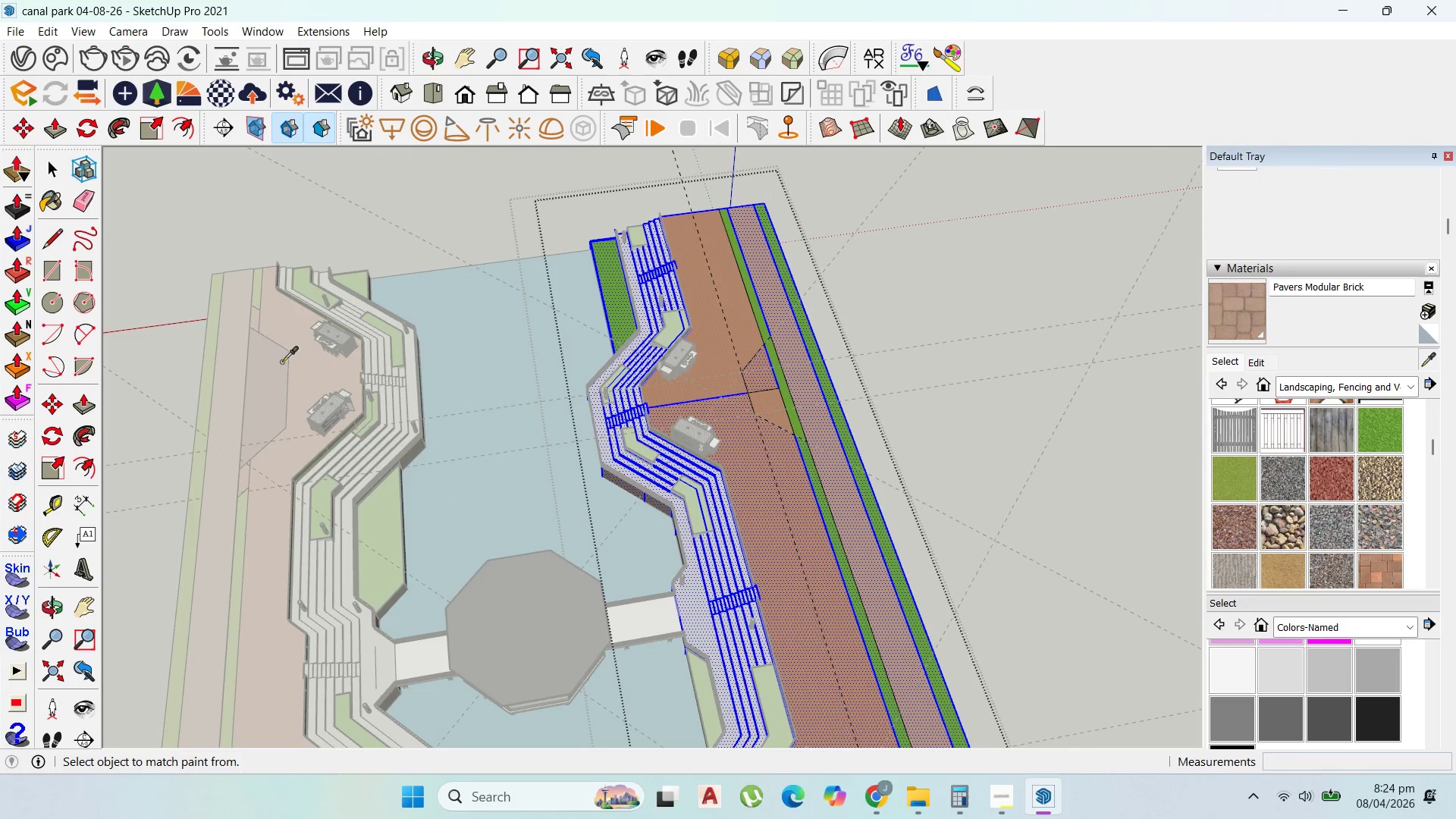 
left_click([272, 368])
 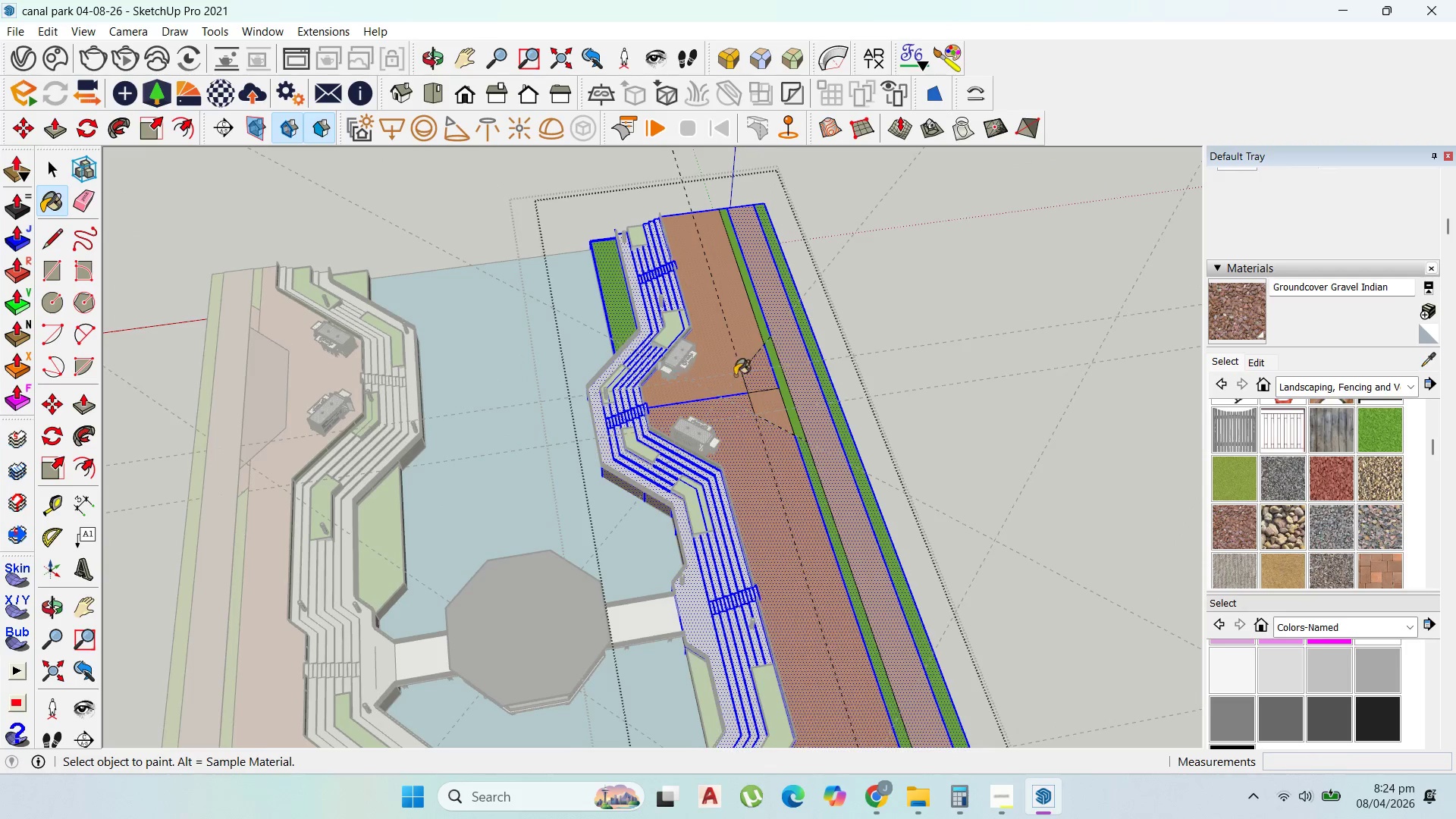 
scroll: coordinate [767, 385], scroll_direction: up, amount: 9.0
 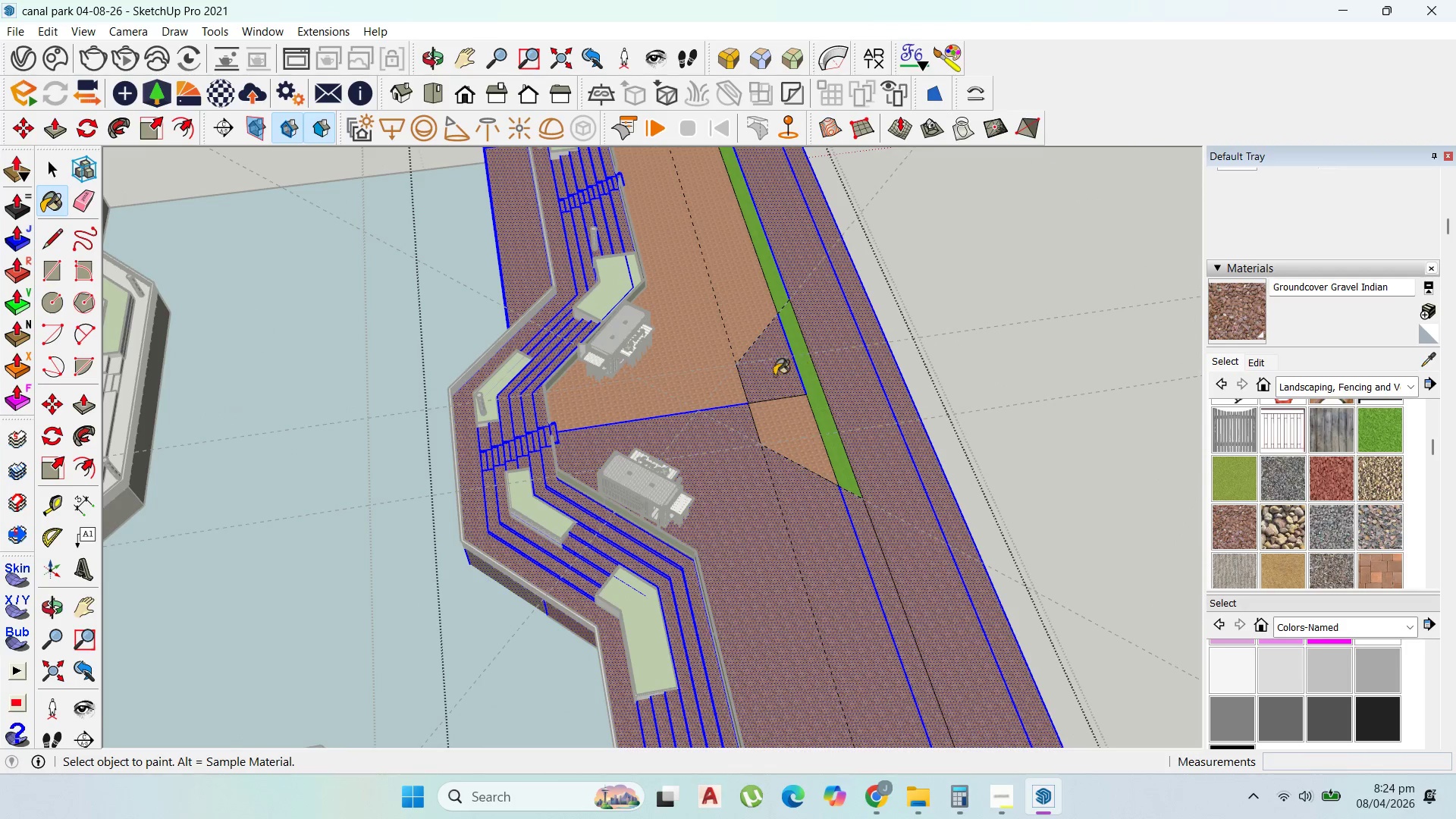 
key(Control+Z)
 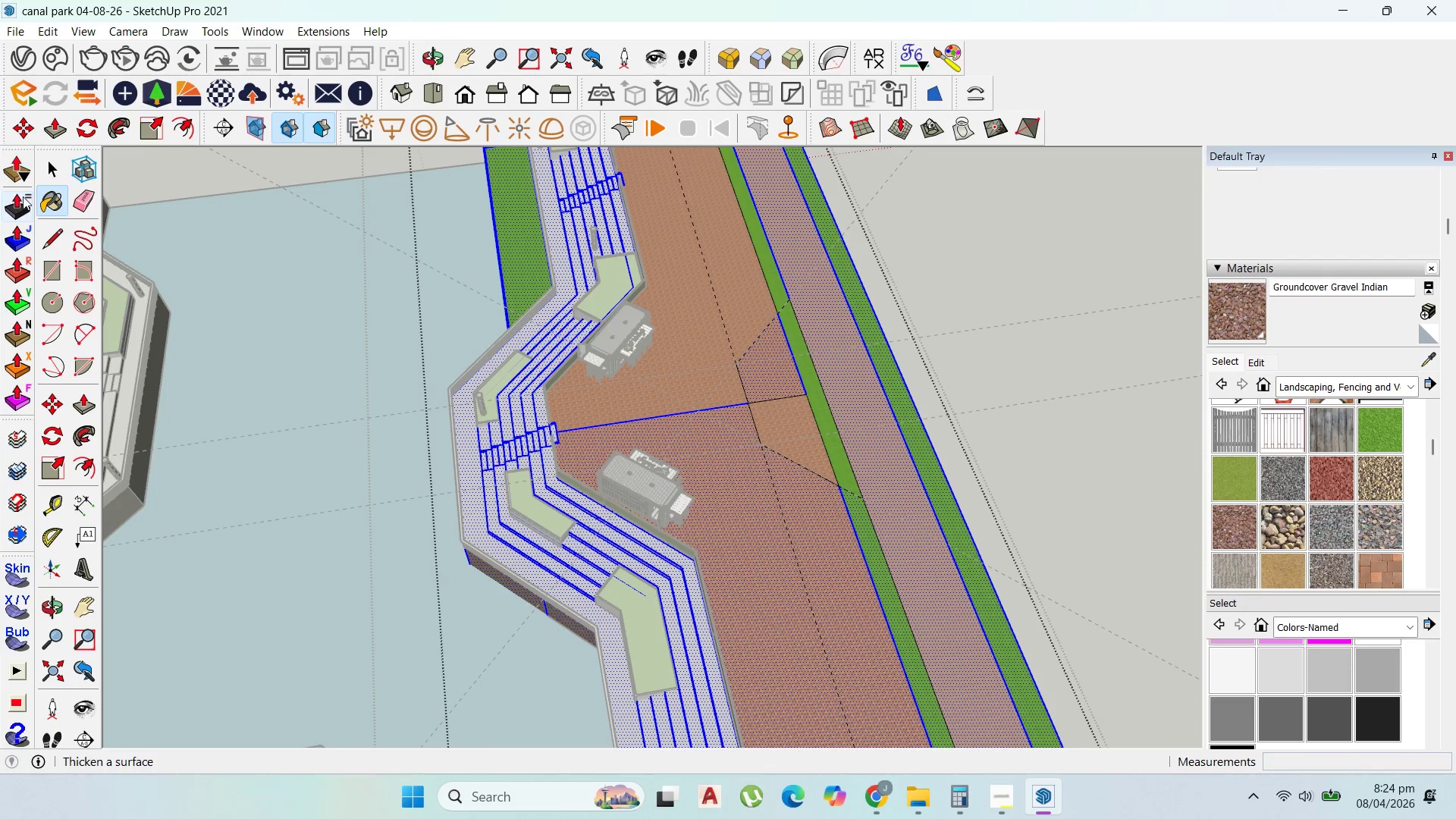 
left_click([51, 168])
 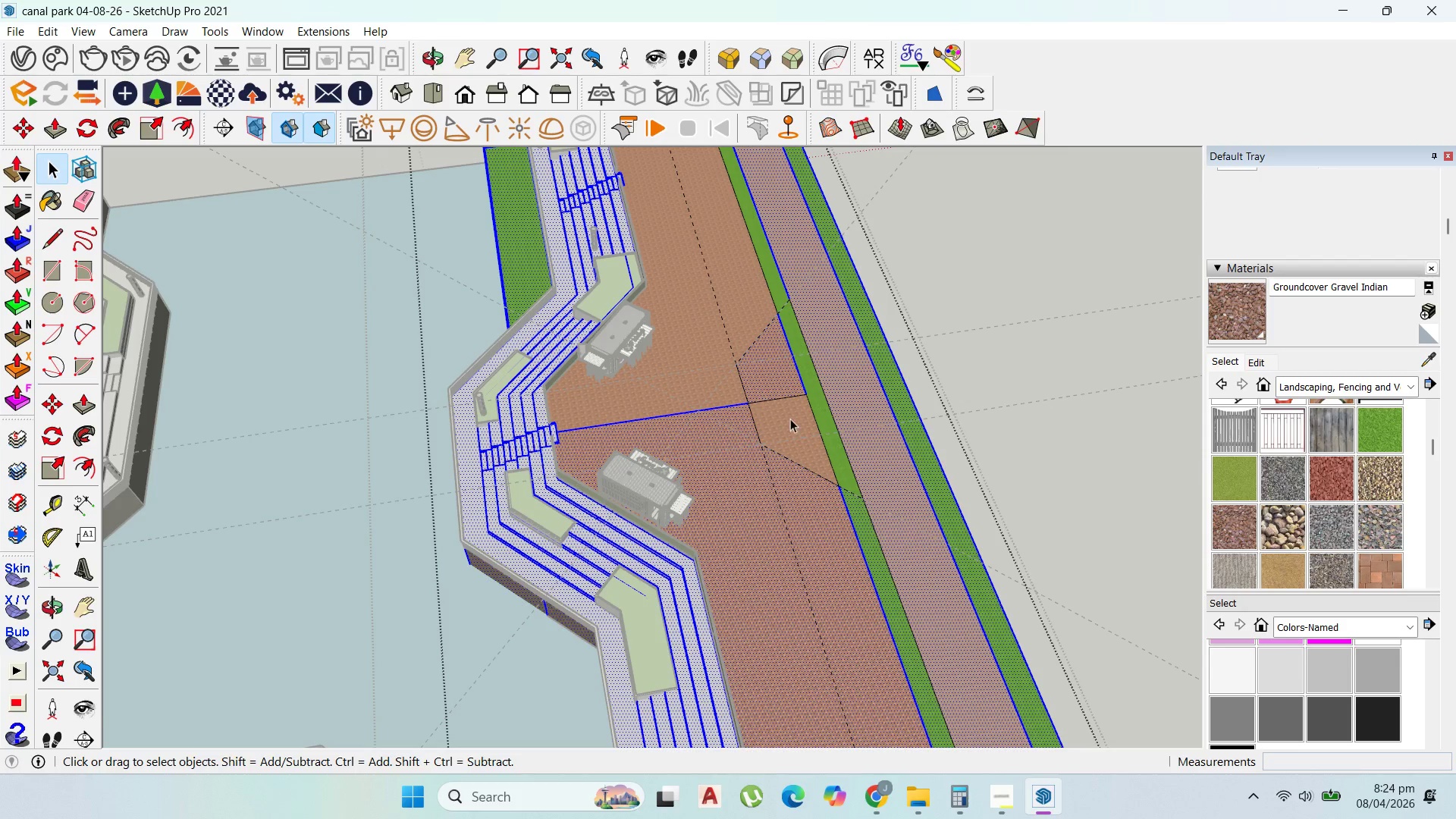 
left_click([792, 419])
 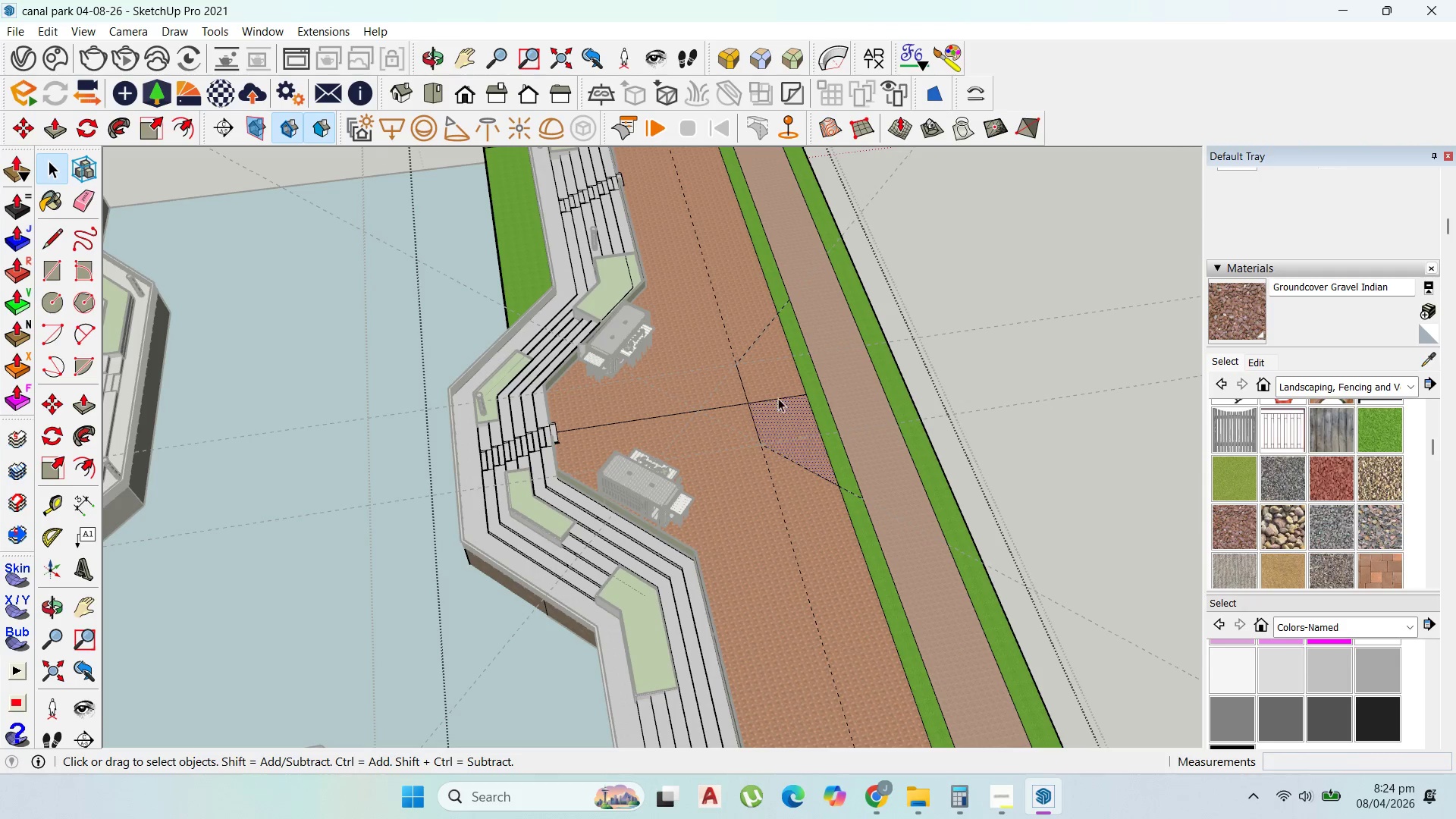 
left_click([774, 372])
 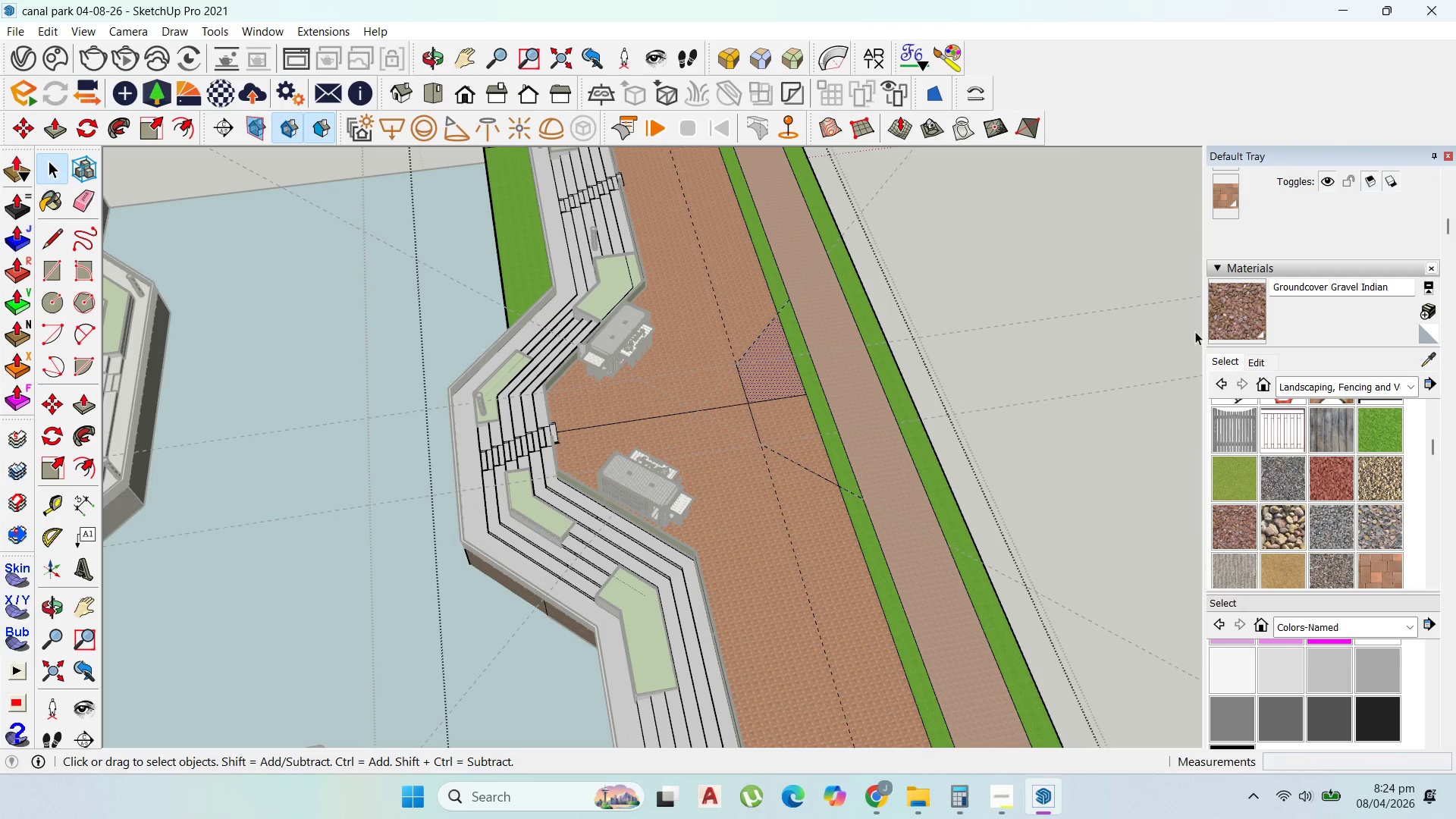 
left_click([1229, 301])
 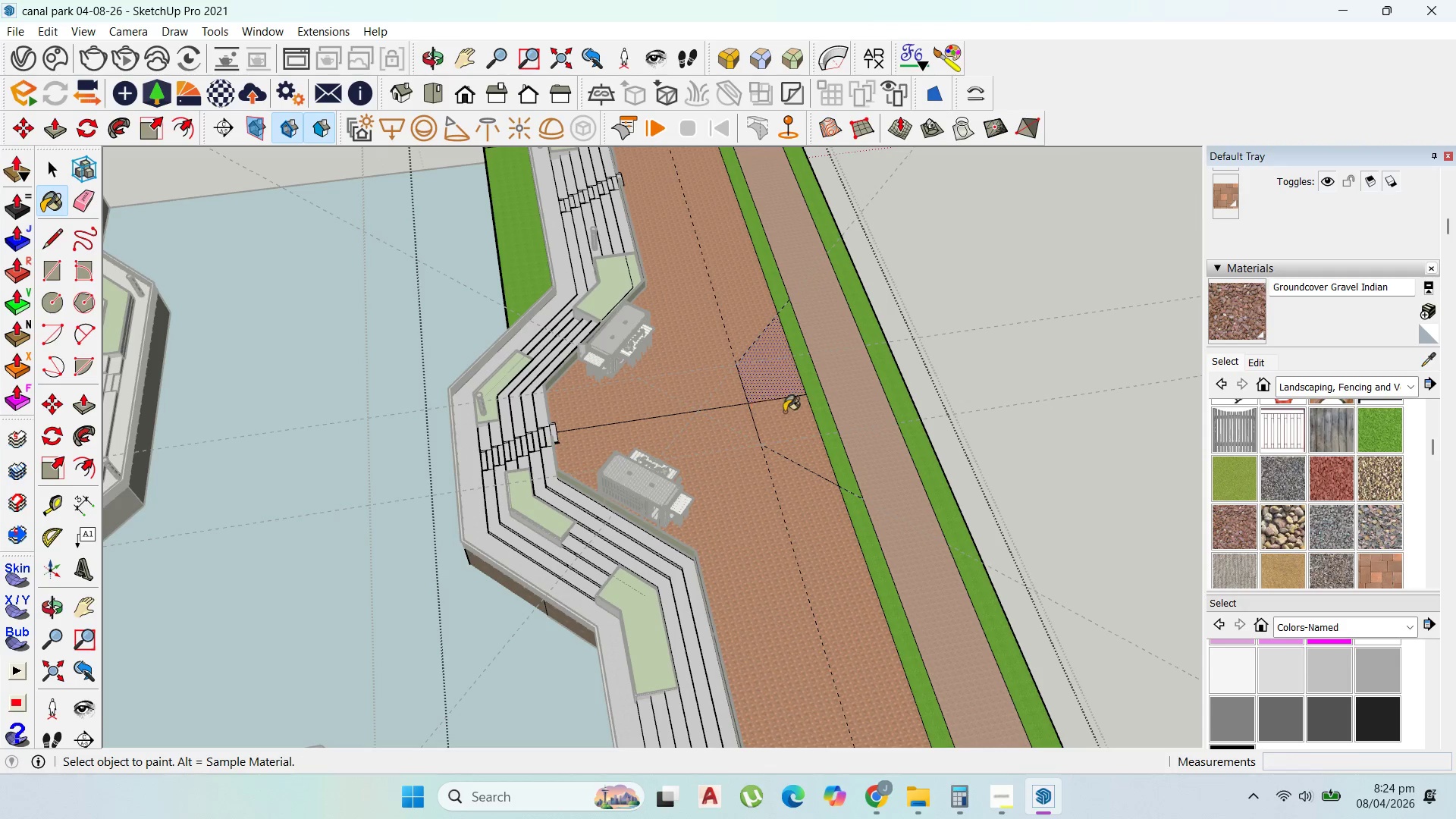 
left_click([791, 413])
 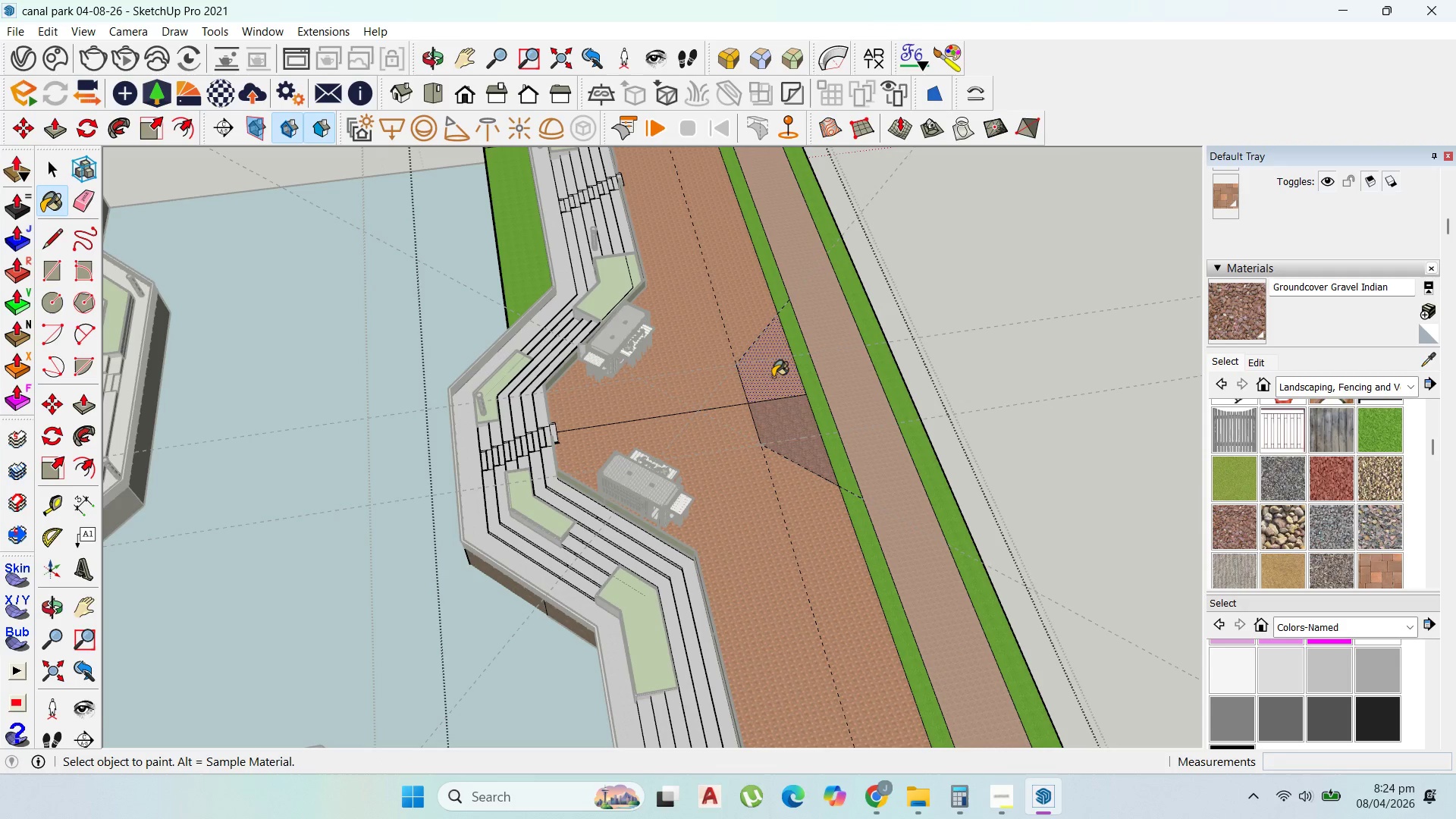 
left_click([773, 377])
 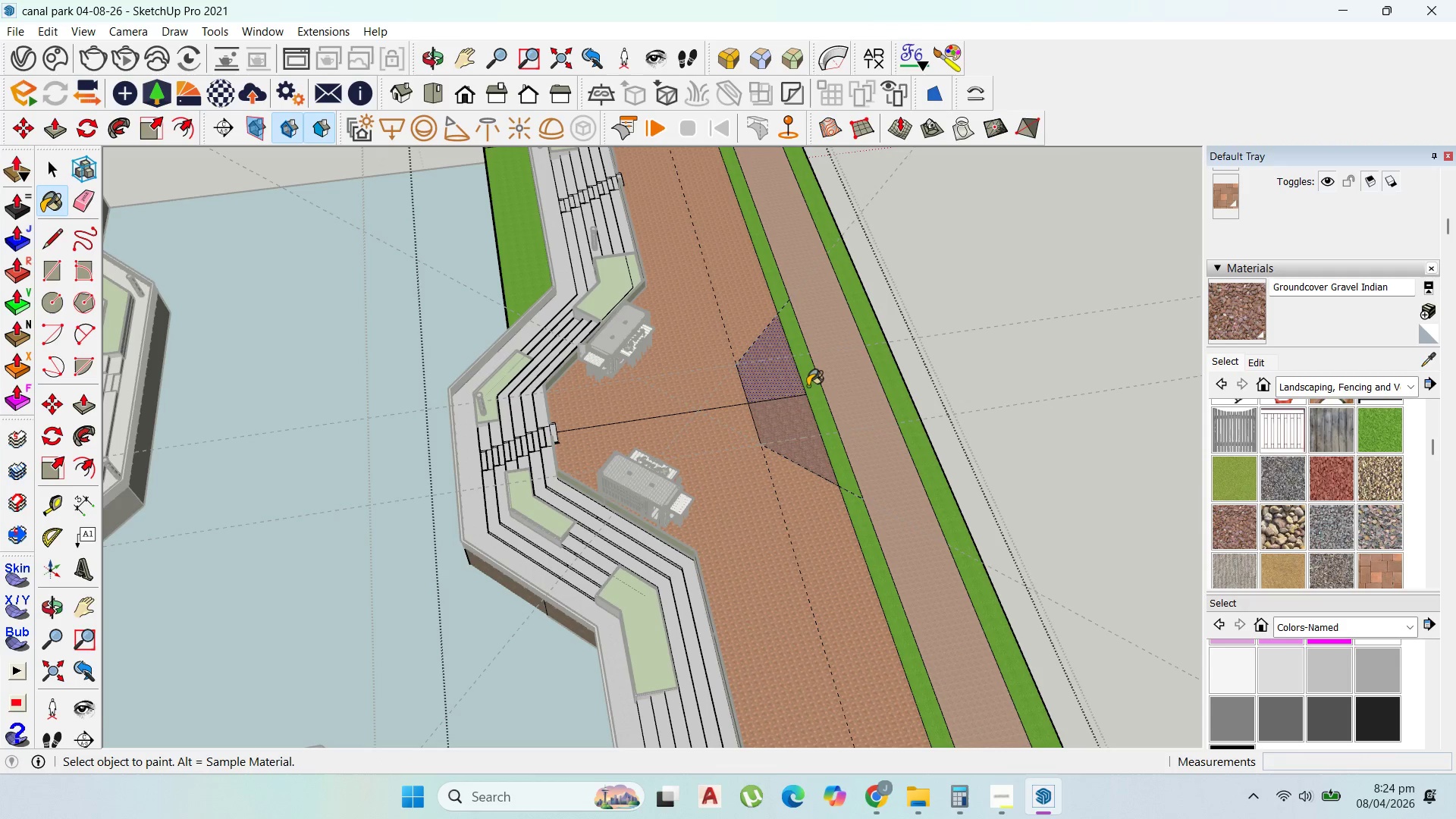 
left_click([808, 386])
 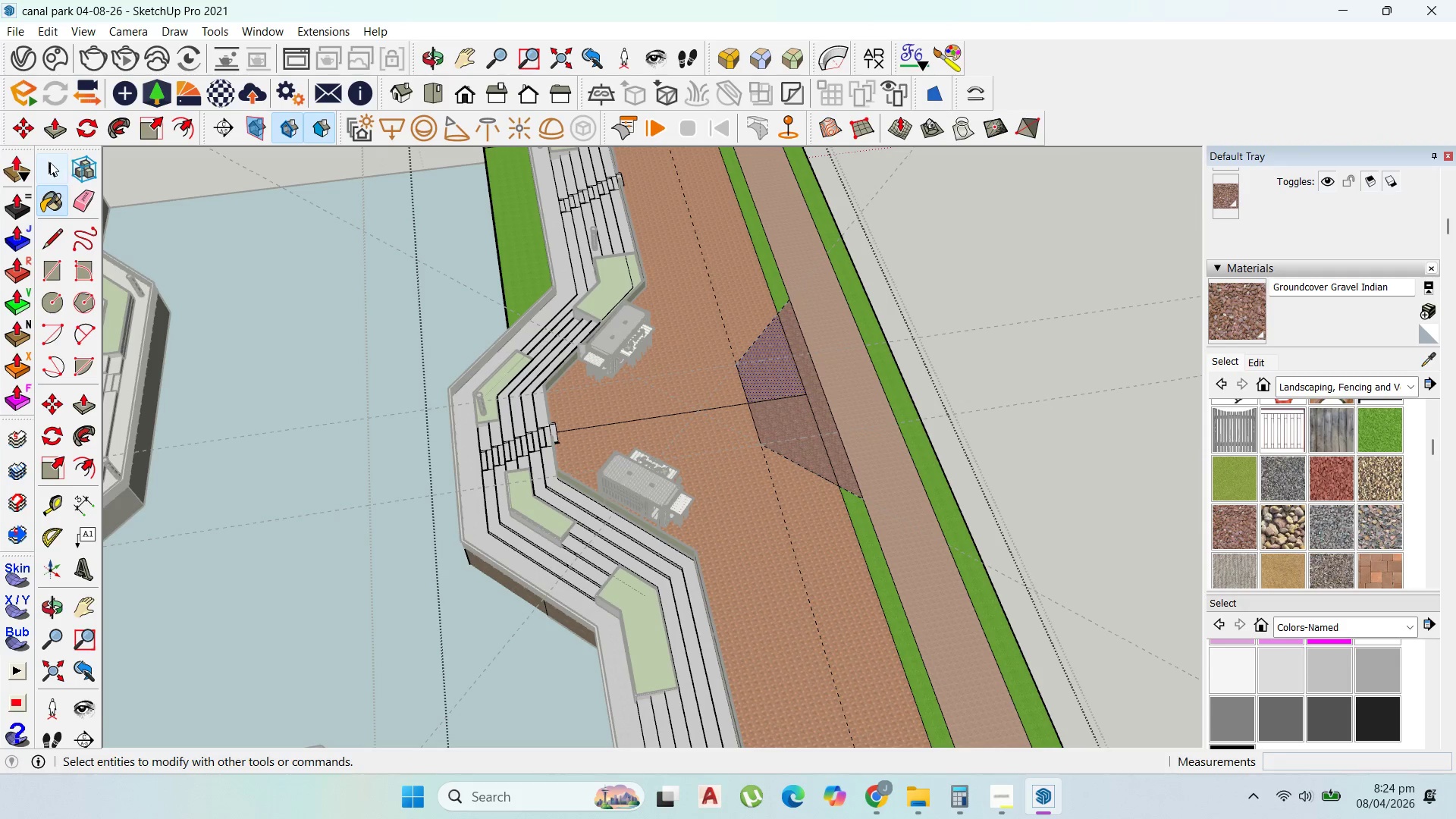 
scroll: coordinate [779, 516], scroll_direction: up, amount: 4.0
 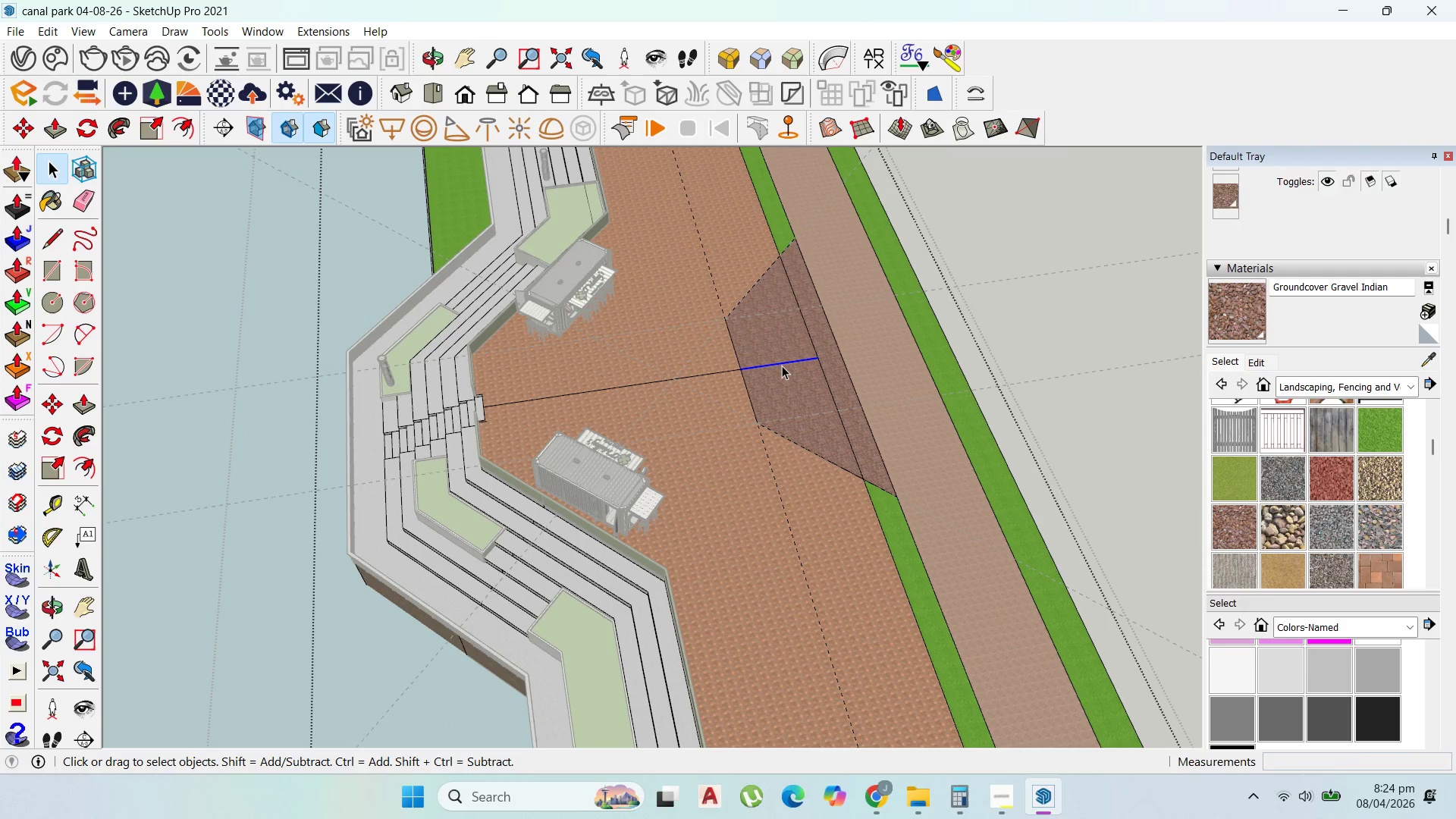 
key(Delete)
 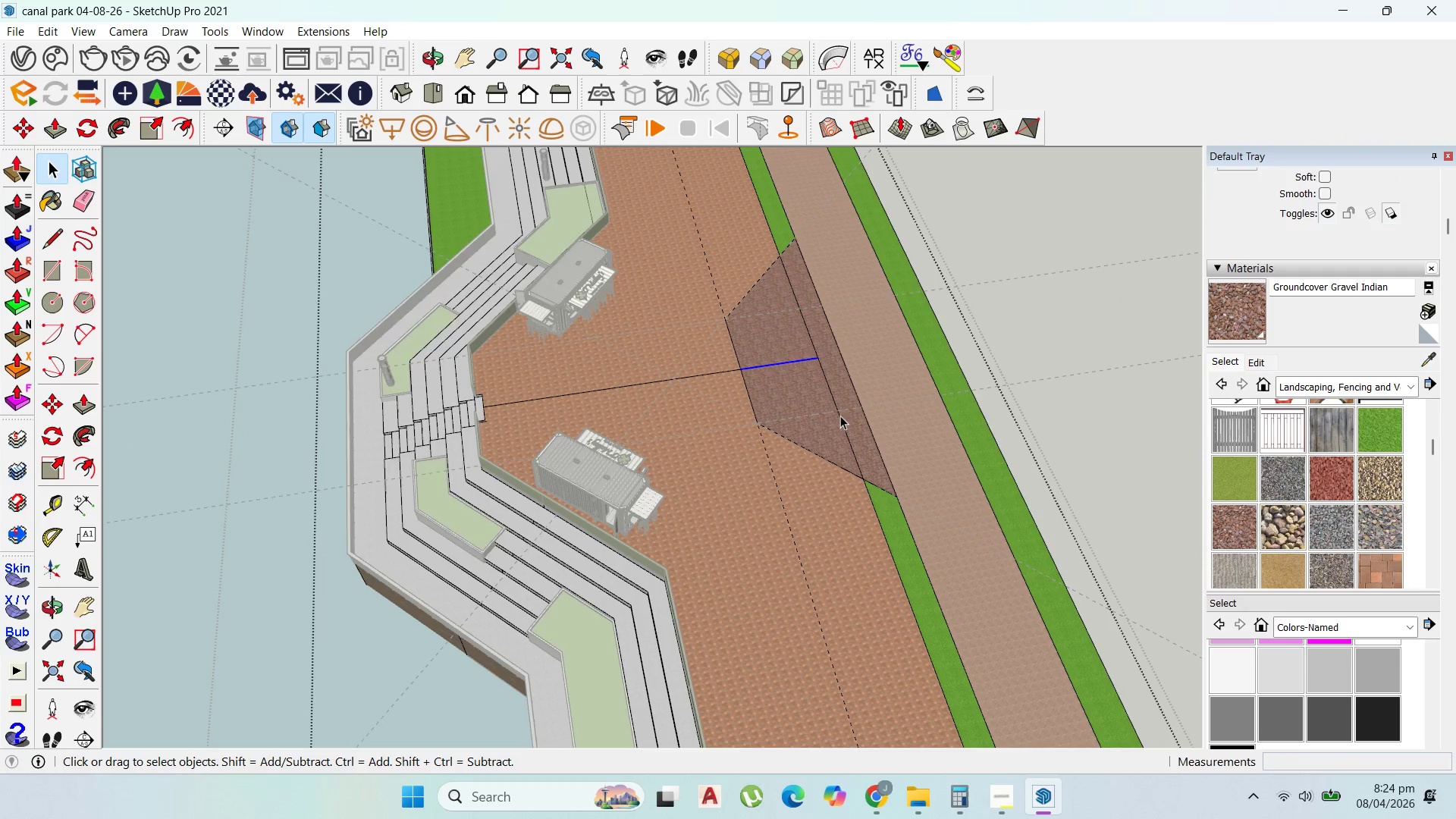 
left_click([846, 432])
 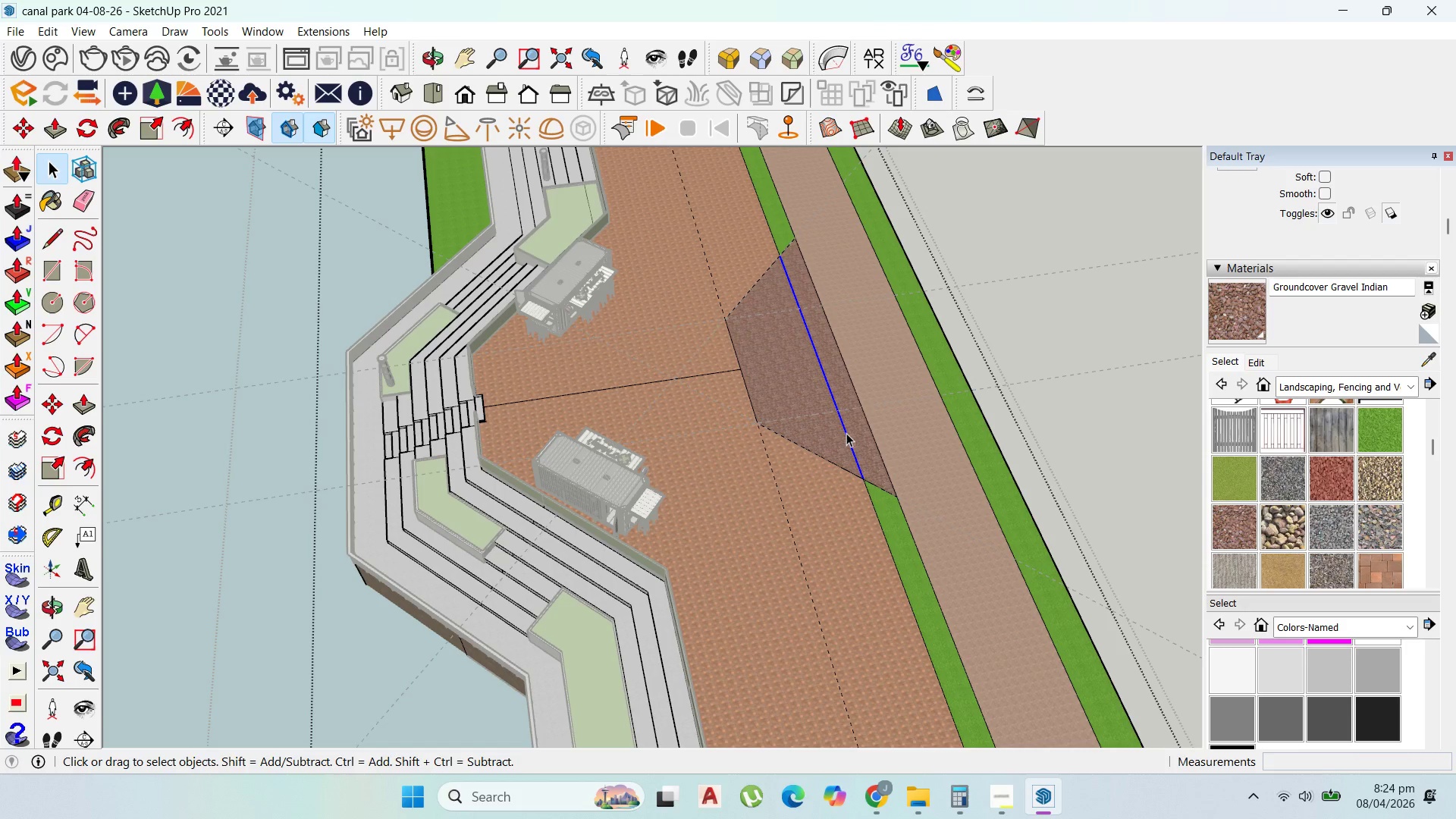 
key(Delete)
 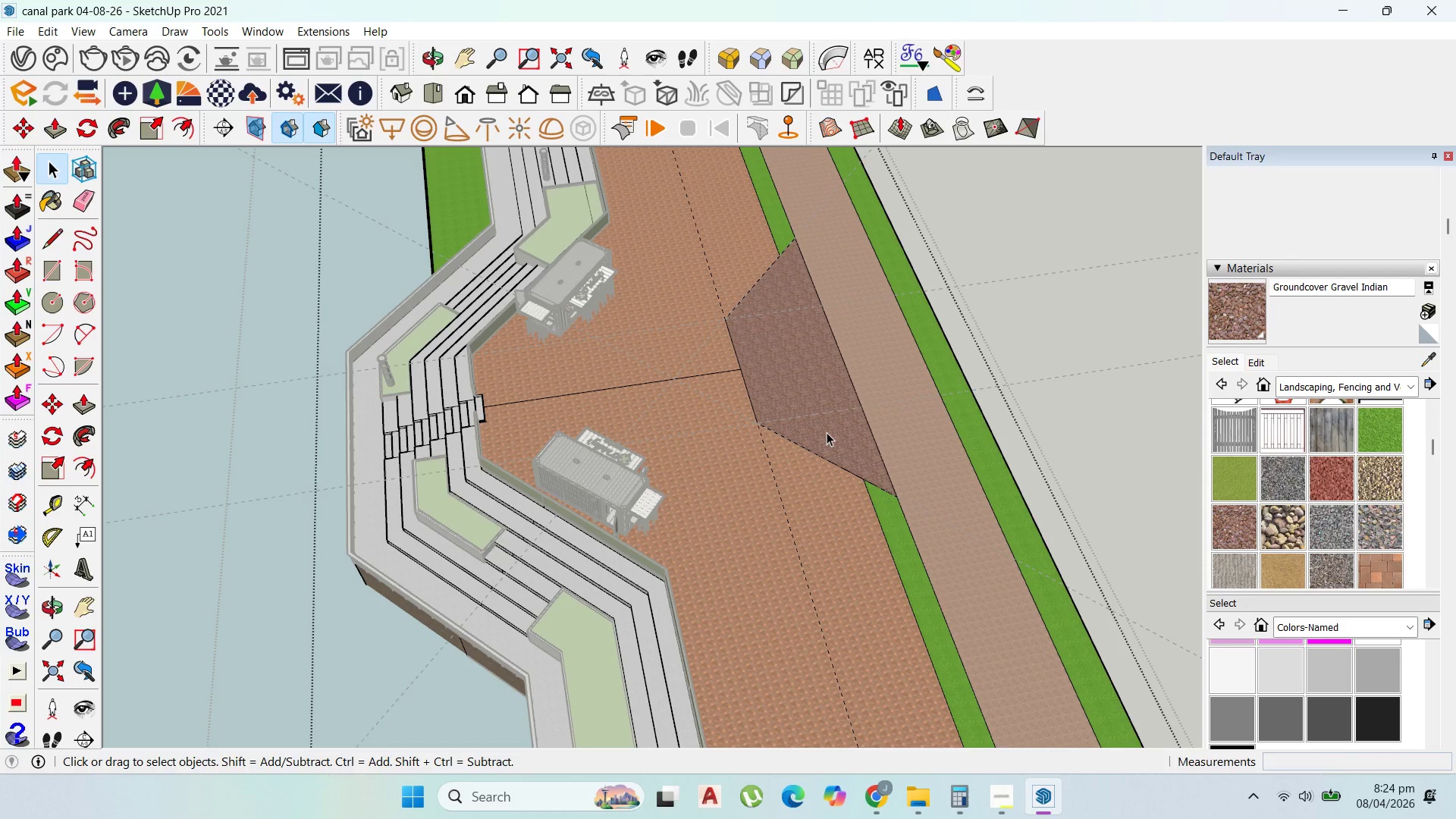 
key(Escape)
 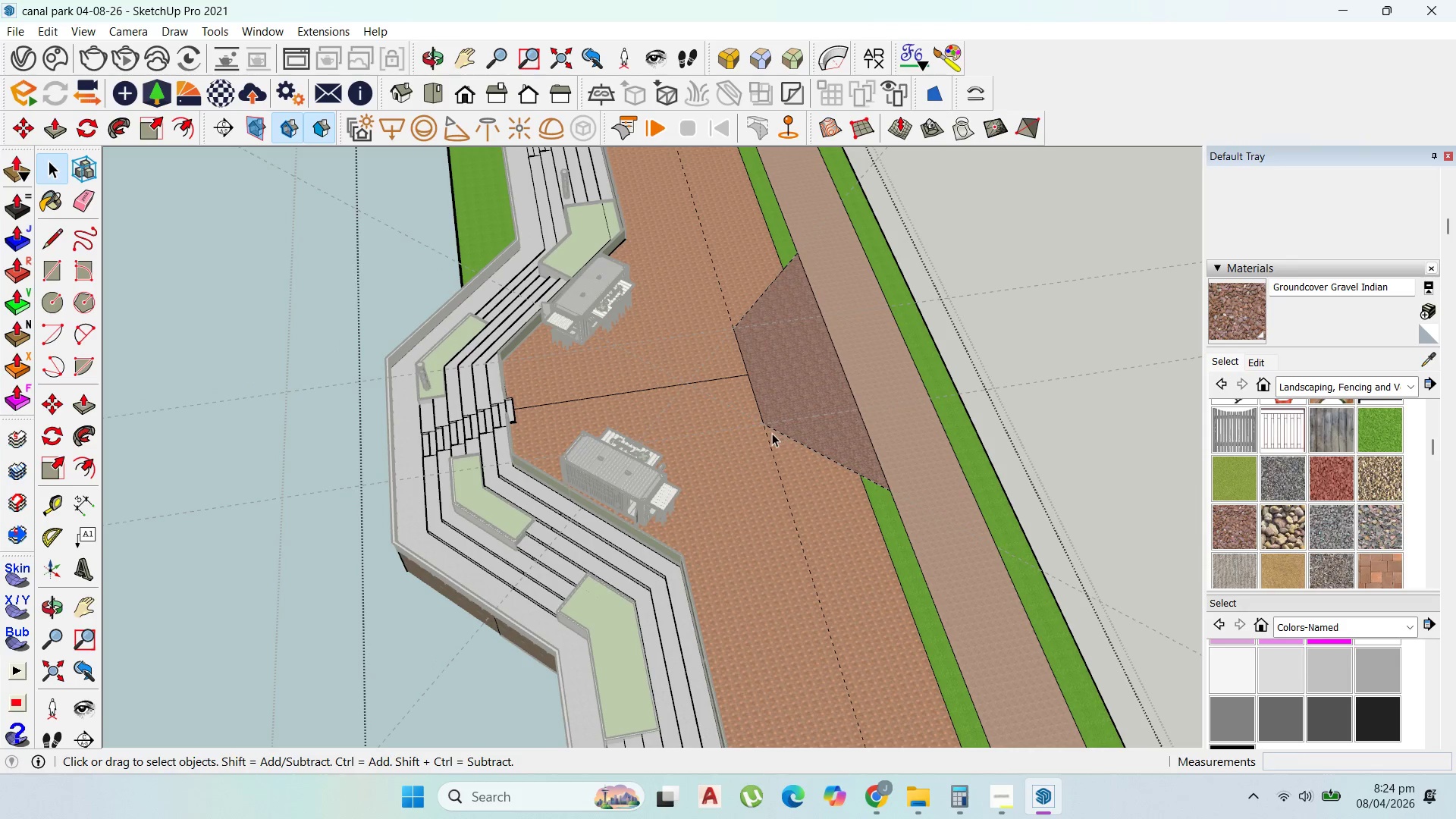 
key(Escape)
 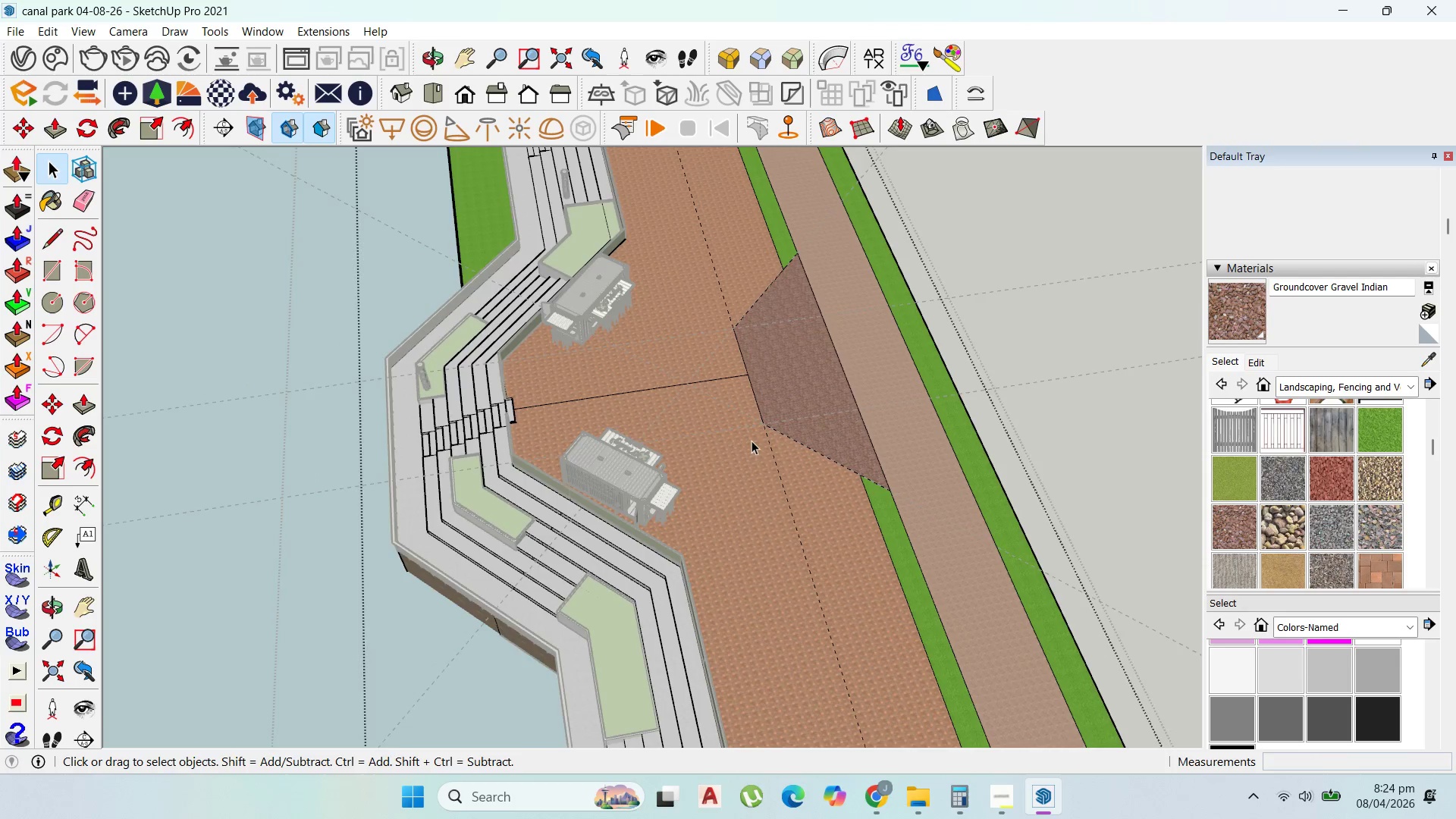 
key(Escape)
 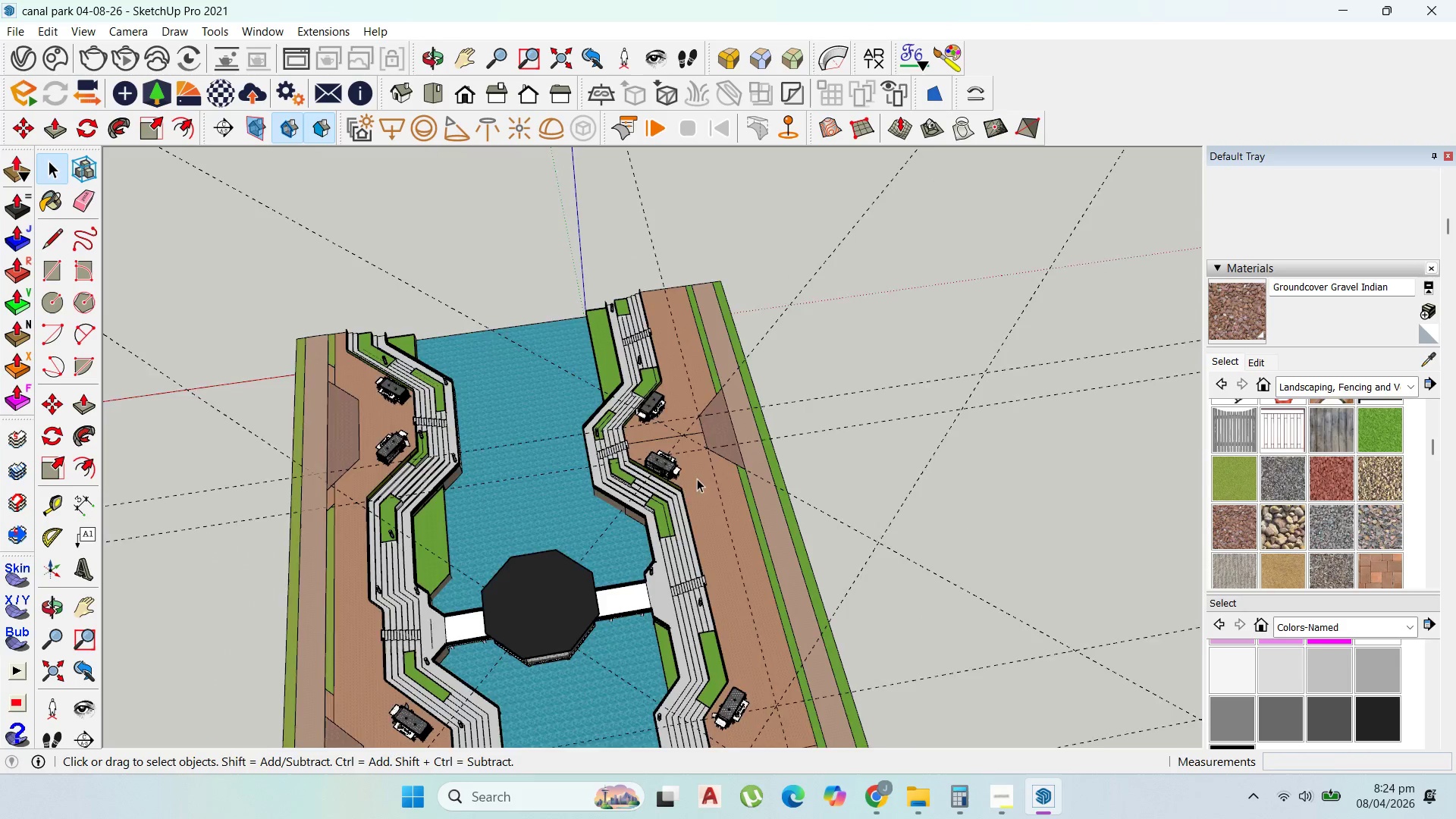 
scroll: coordinate [701, 479], scroll_direction: down, amount: 29.0
 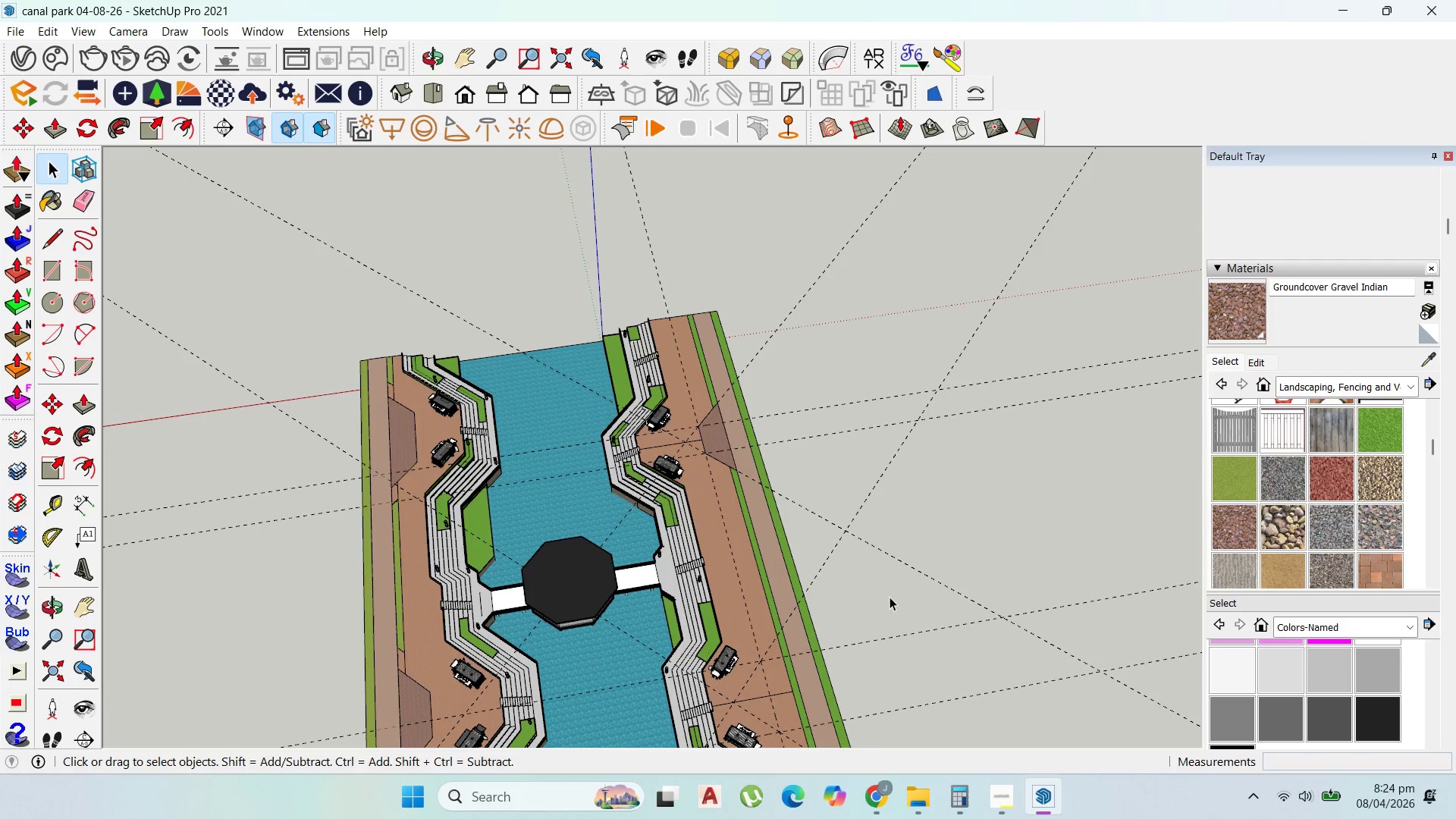 
left_click_drag(start_coordinate=[892, 602], to_coordinate=[824, 347])
 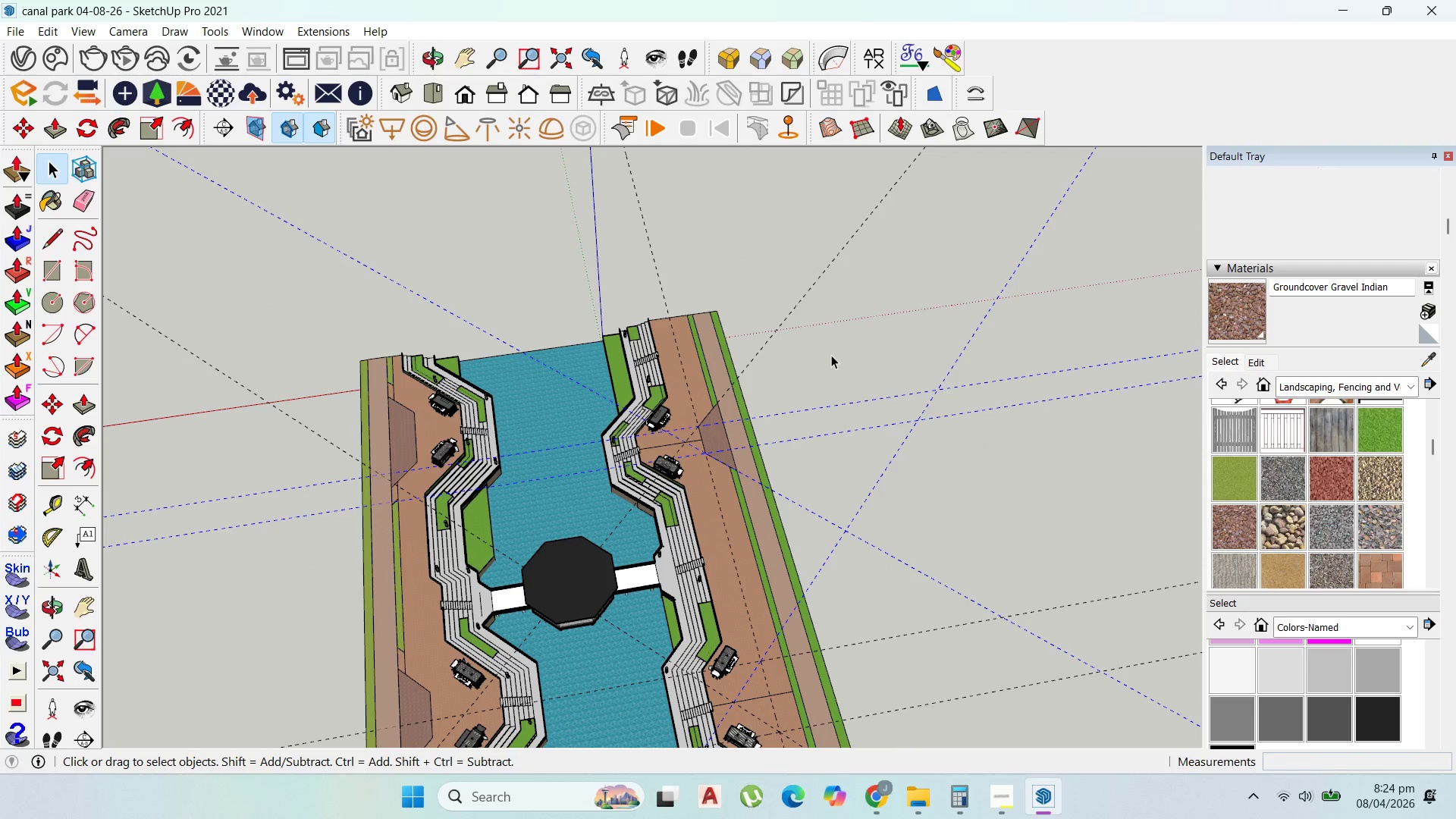 
key(Delete)
 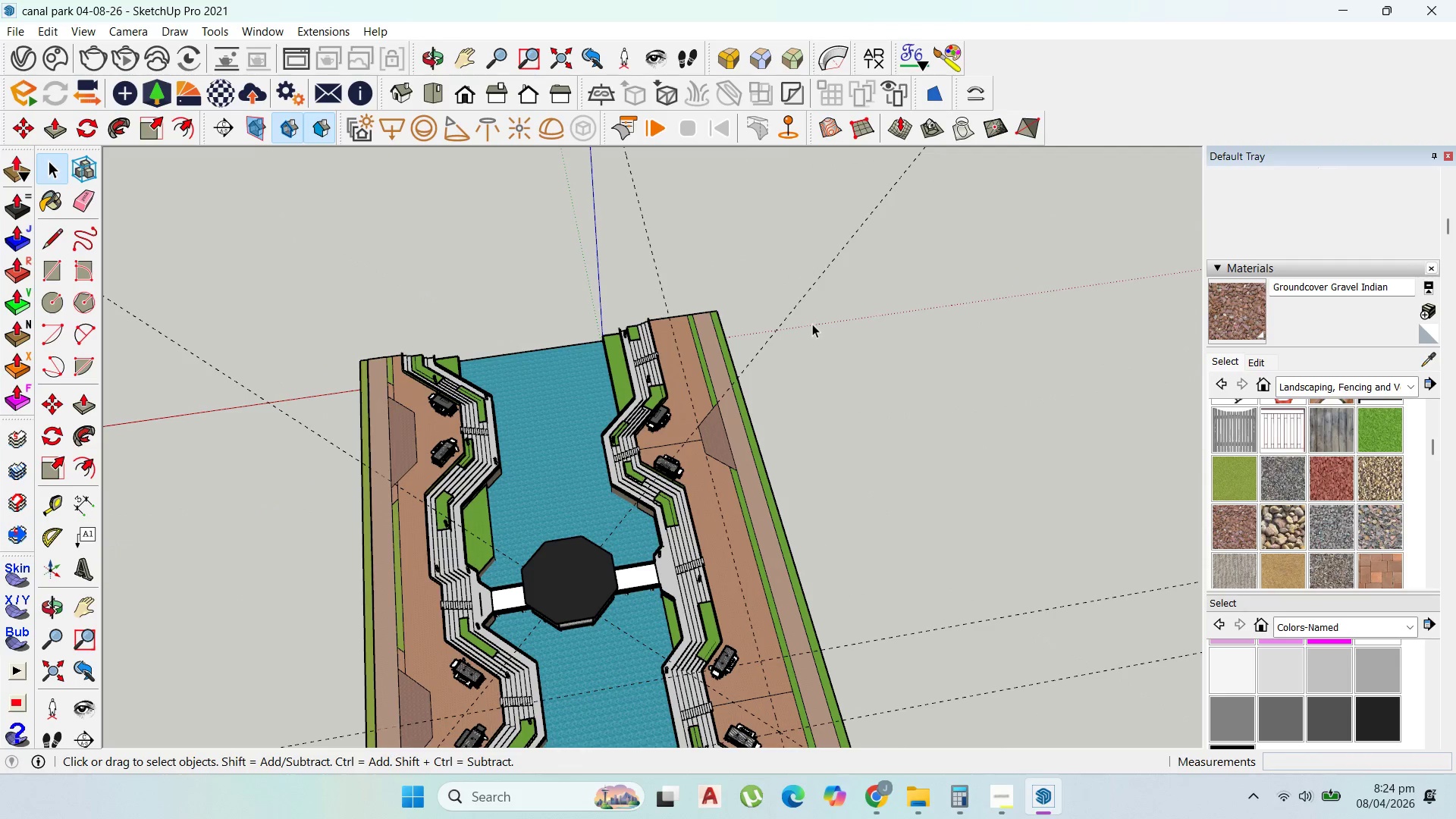 
left_click_drag(start_coordinate=[812, 324], to_coordinate=[787, 298])
 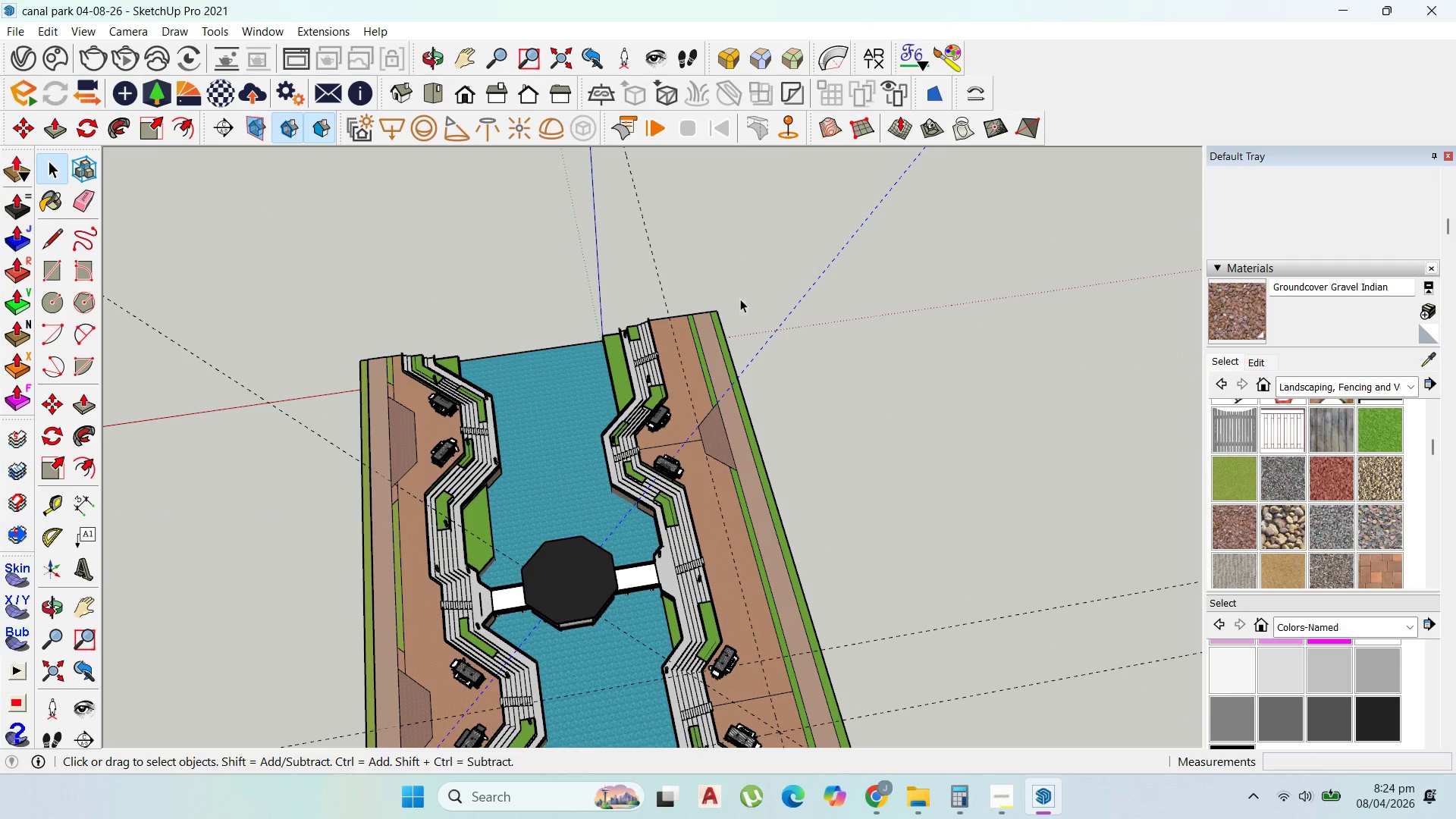 
key(Delete)
 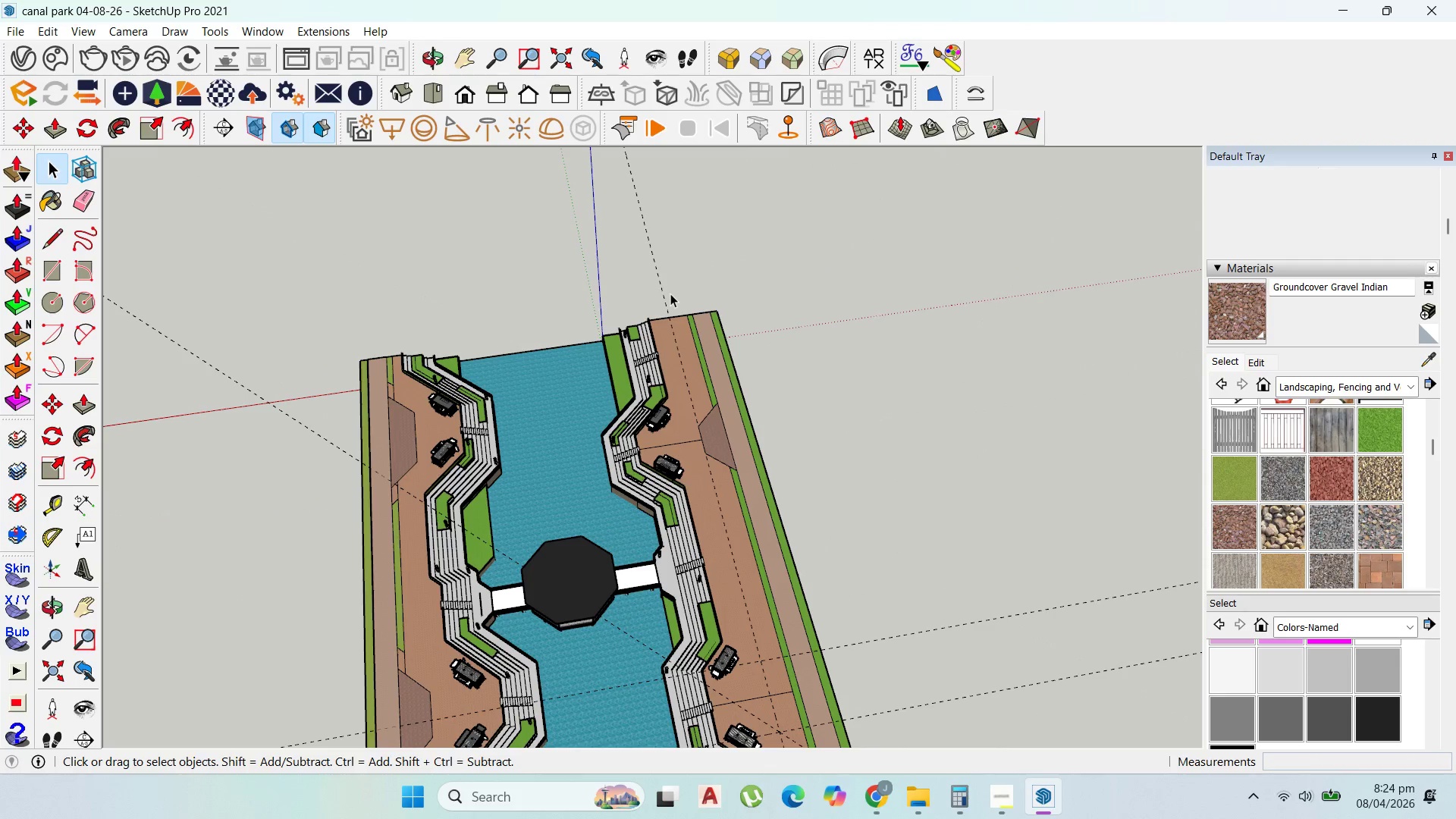 
left_click_drag(start_coordinate=[670, 293], to_coordinate=[664, 293])
 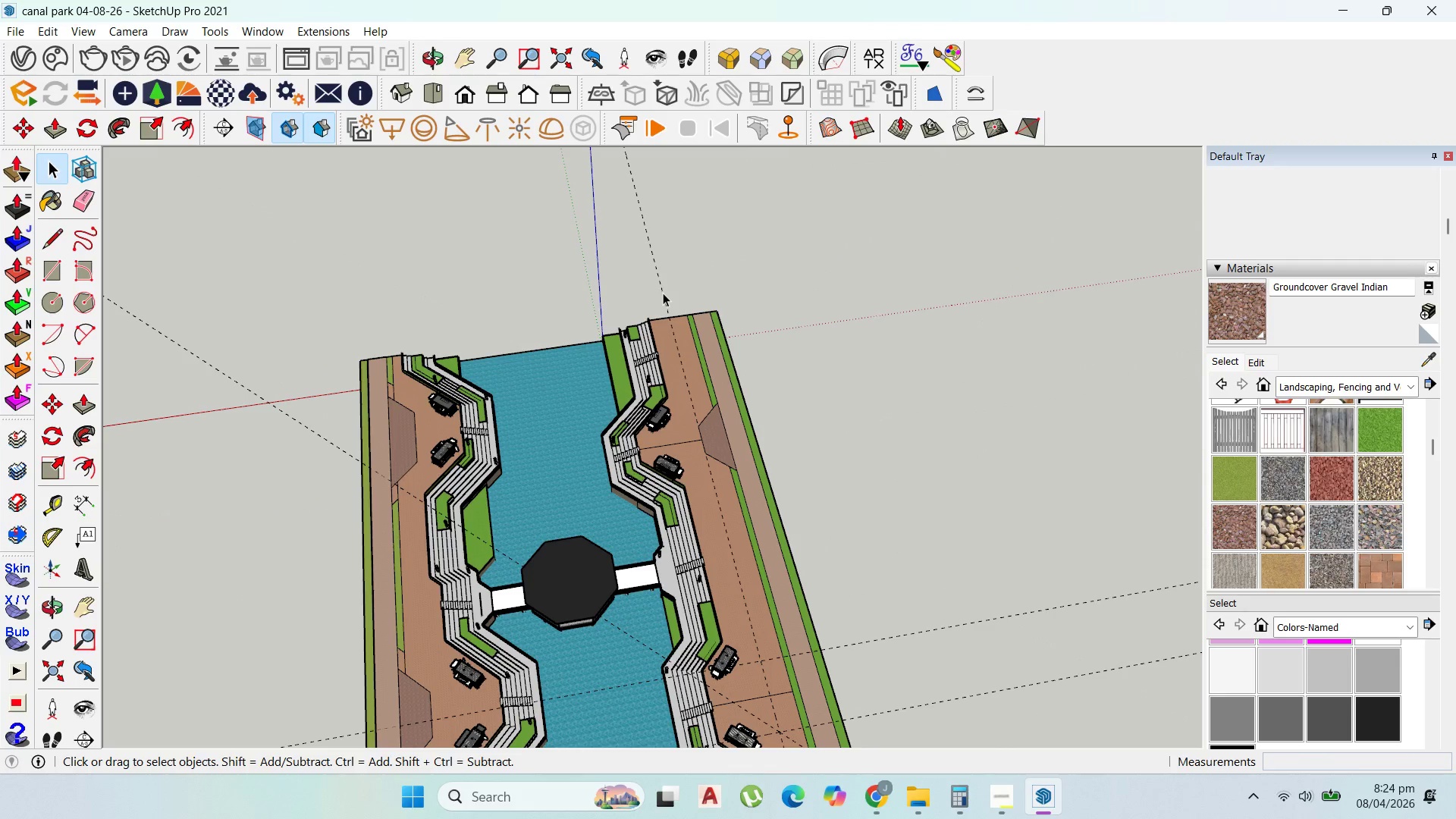 
triple_click([663, 293])
 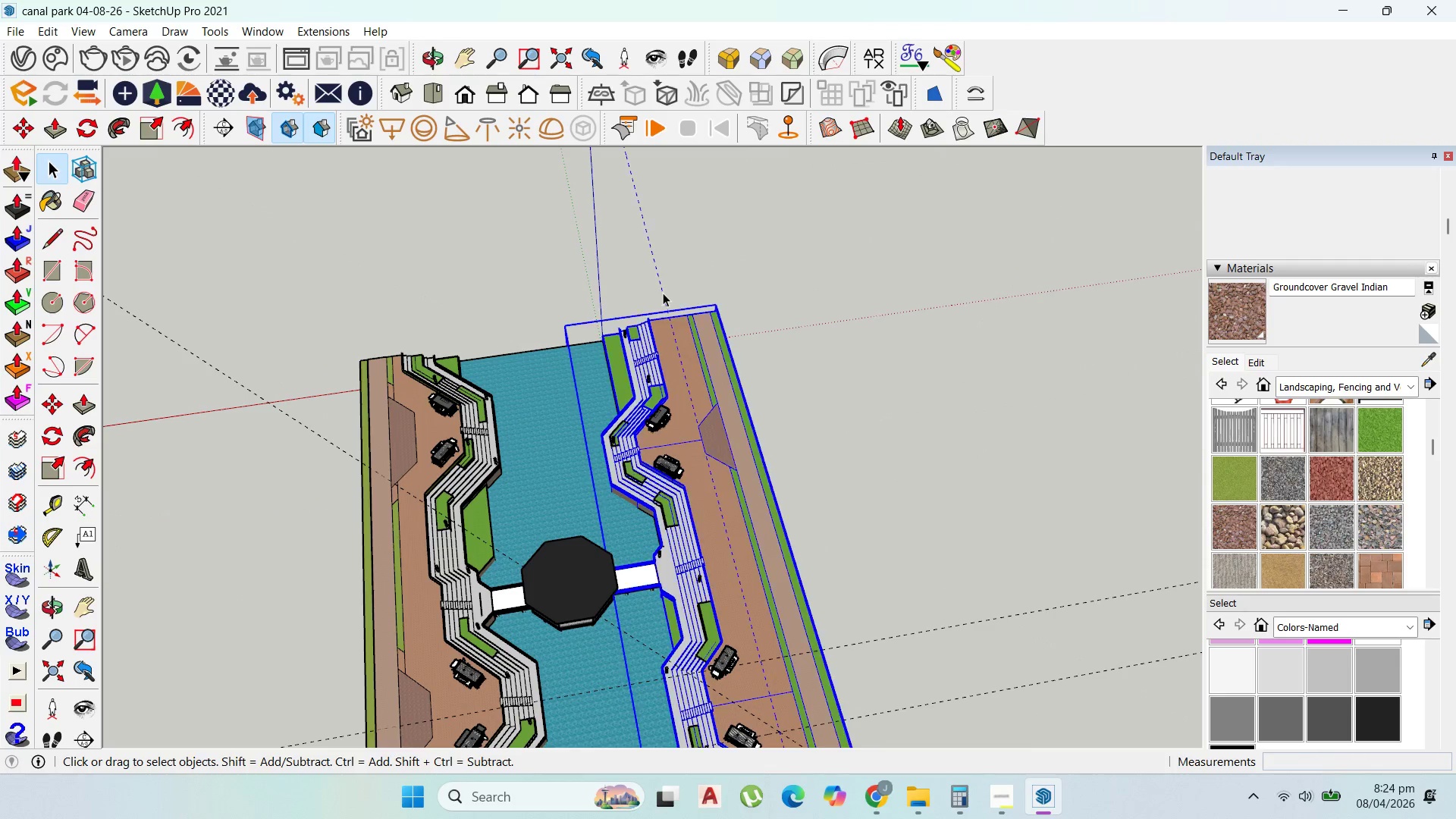 
triple_click([663, 293])
 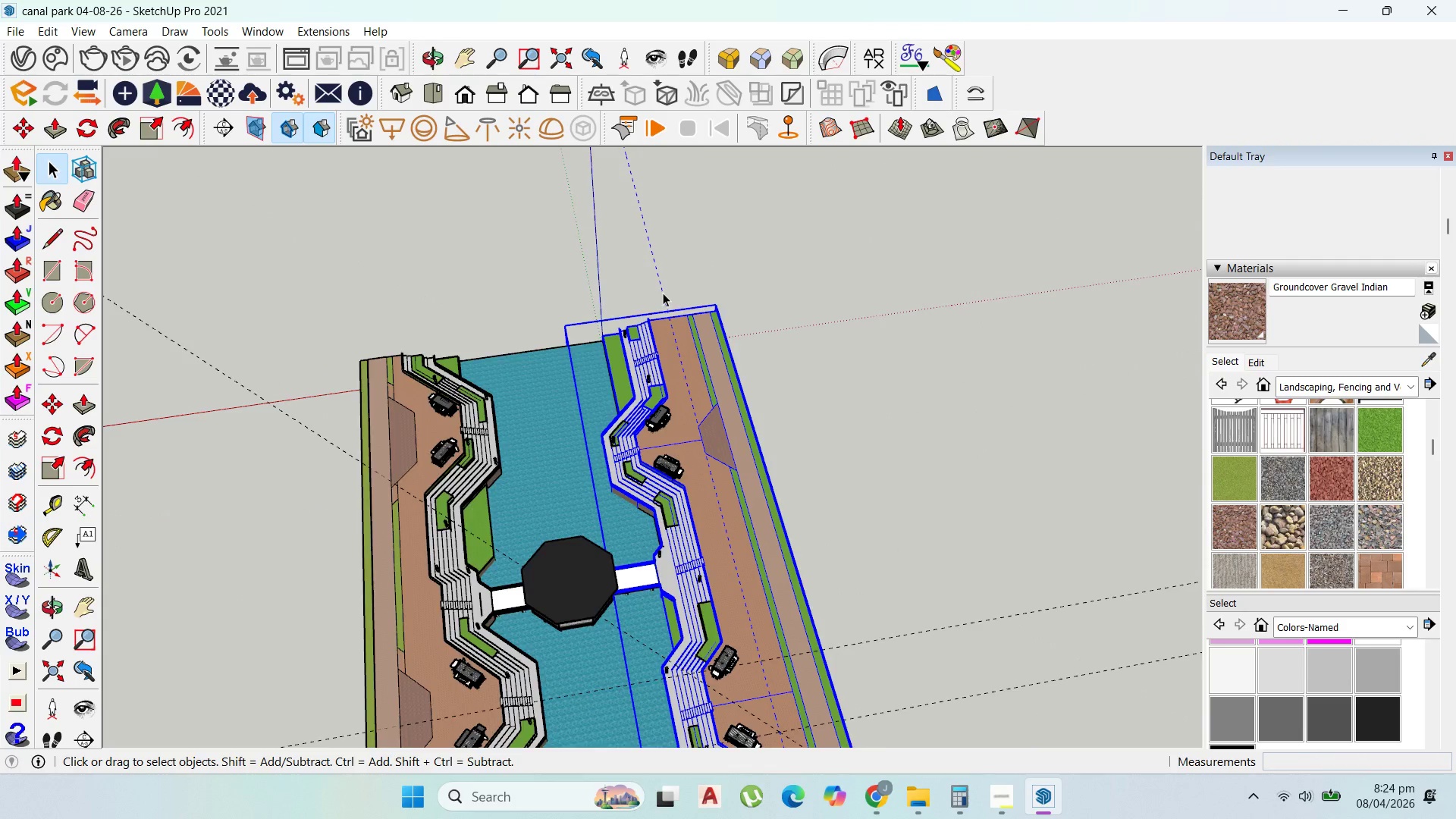 
triple_click([663, 293])
 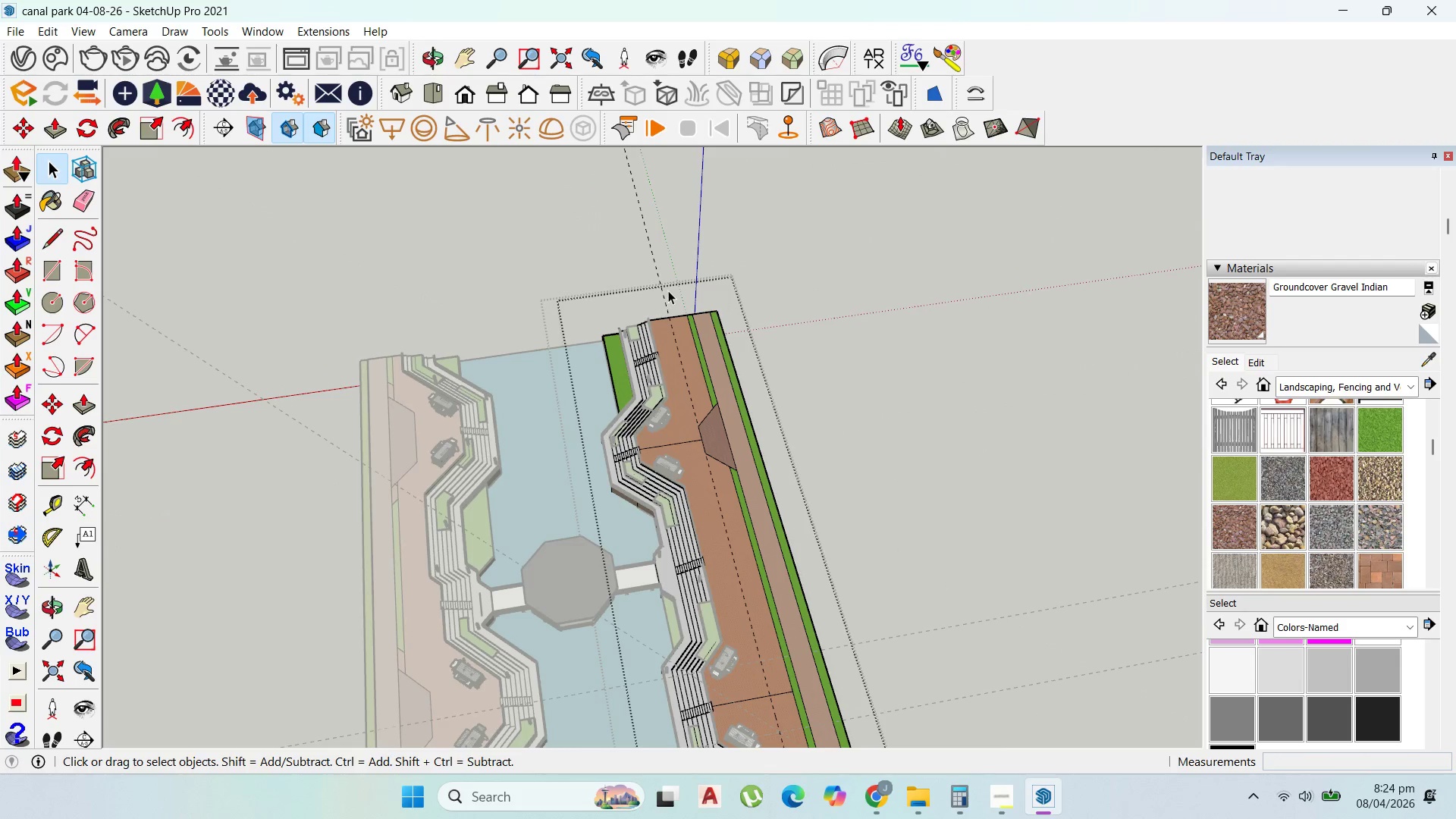 
key(Control+Z)
 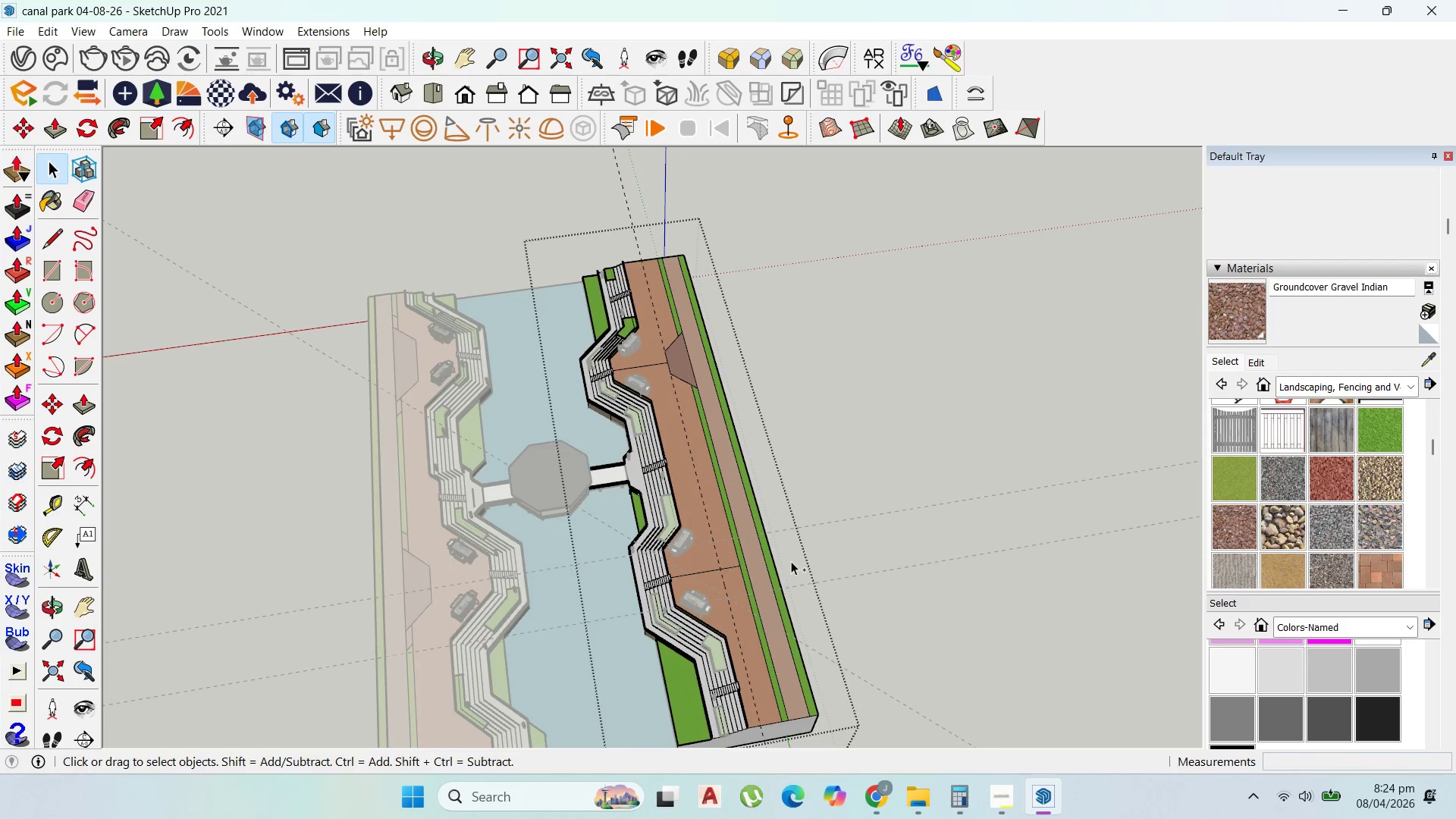 
scroll: coordinate [796, 548], scroll_direction: down, amount: 6.0
 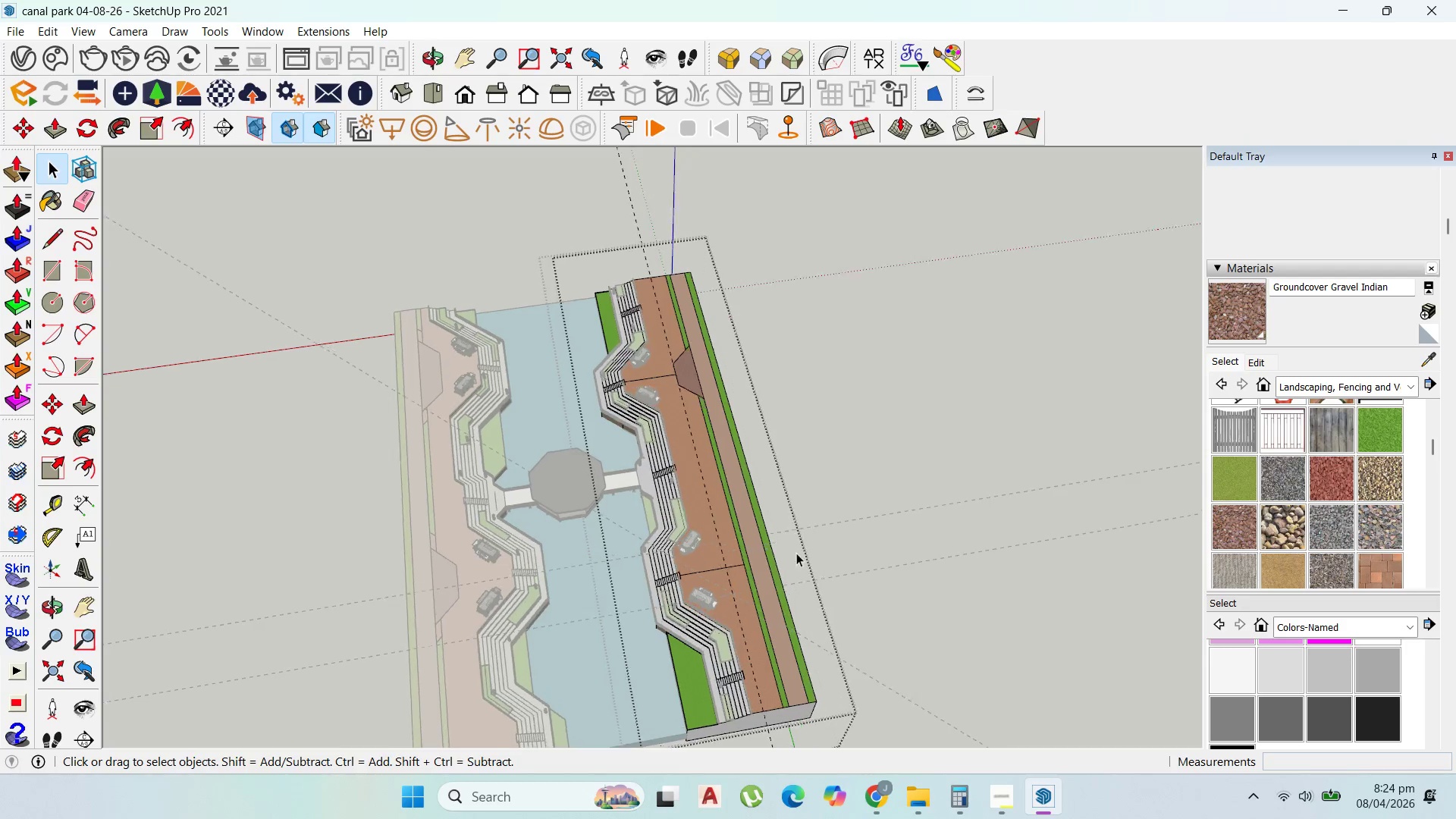 
key(Control+Z)
 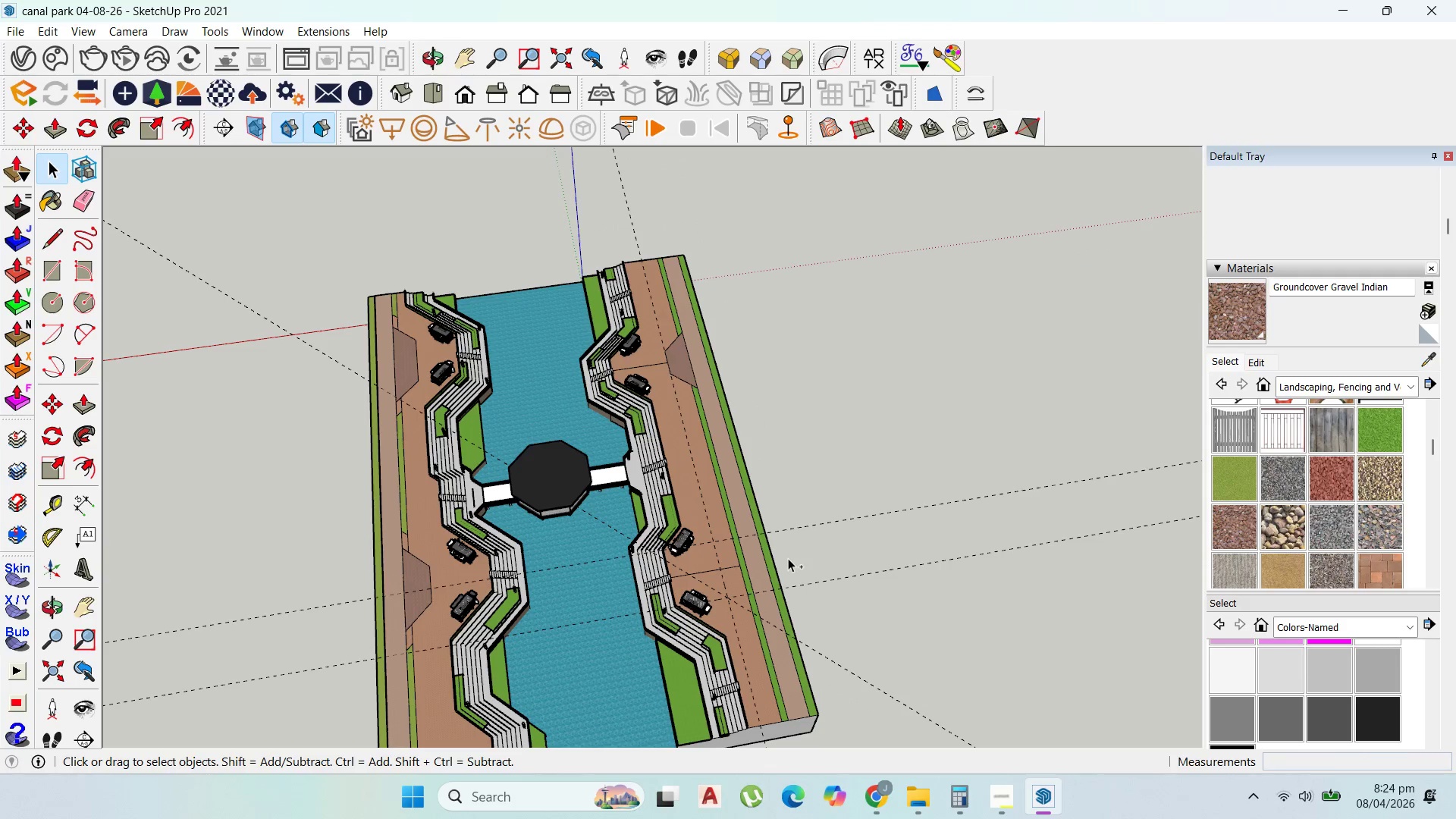 
key(Control+Z)
 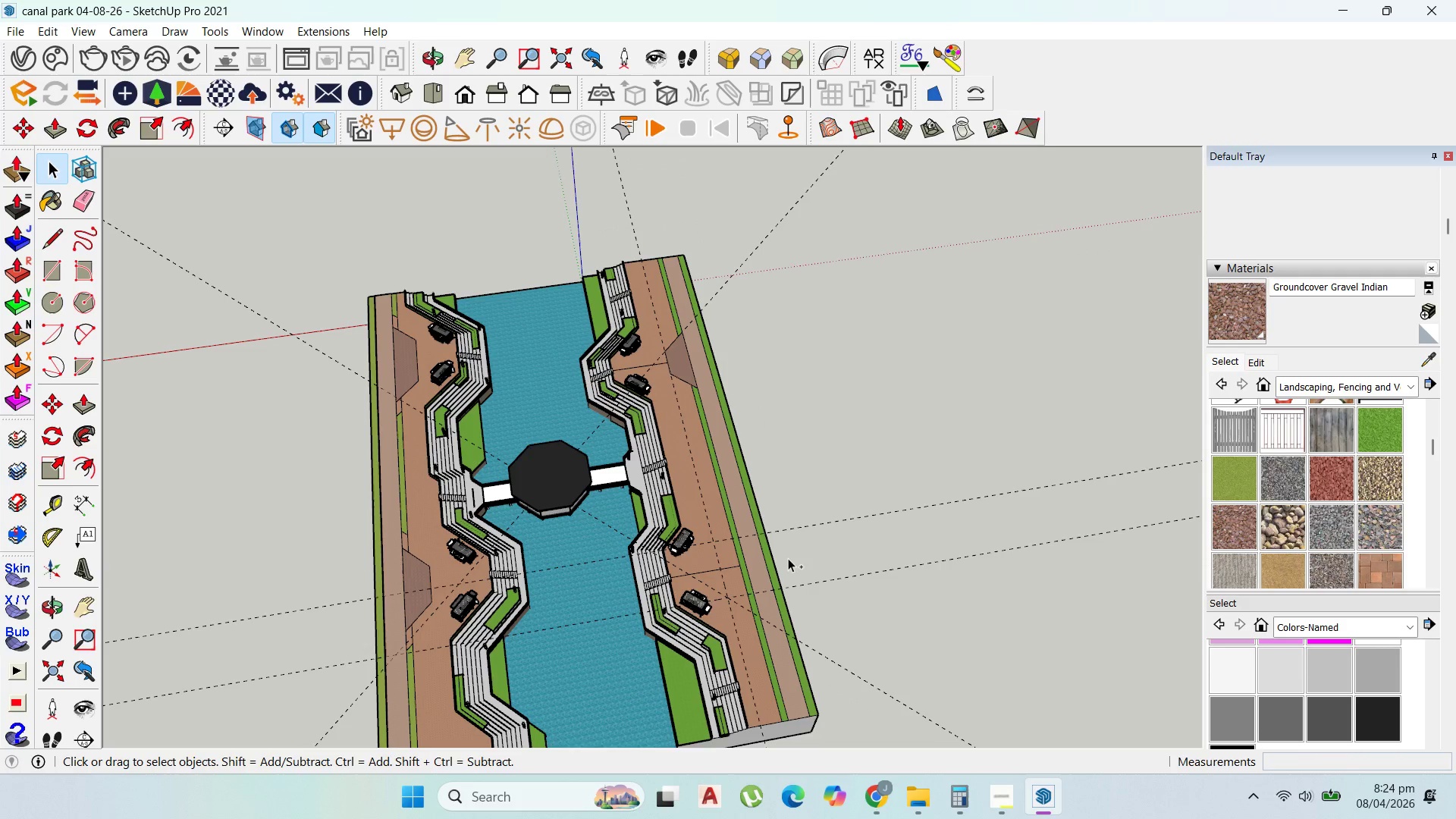 
key(Control+Z)
 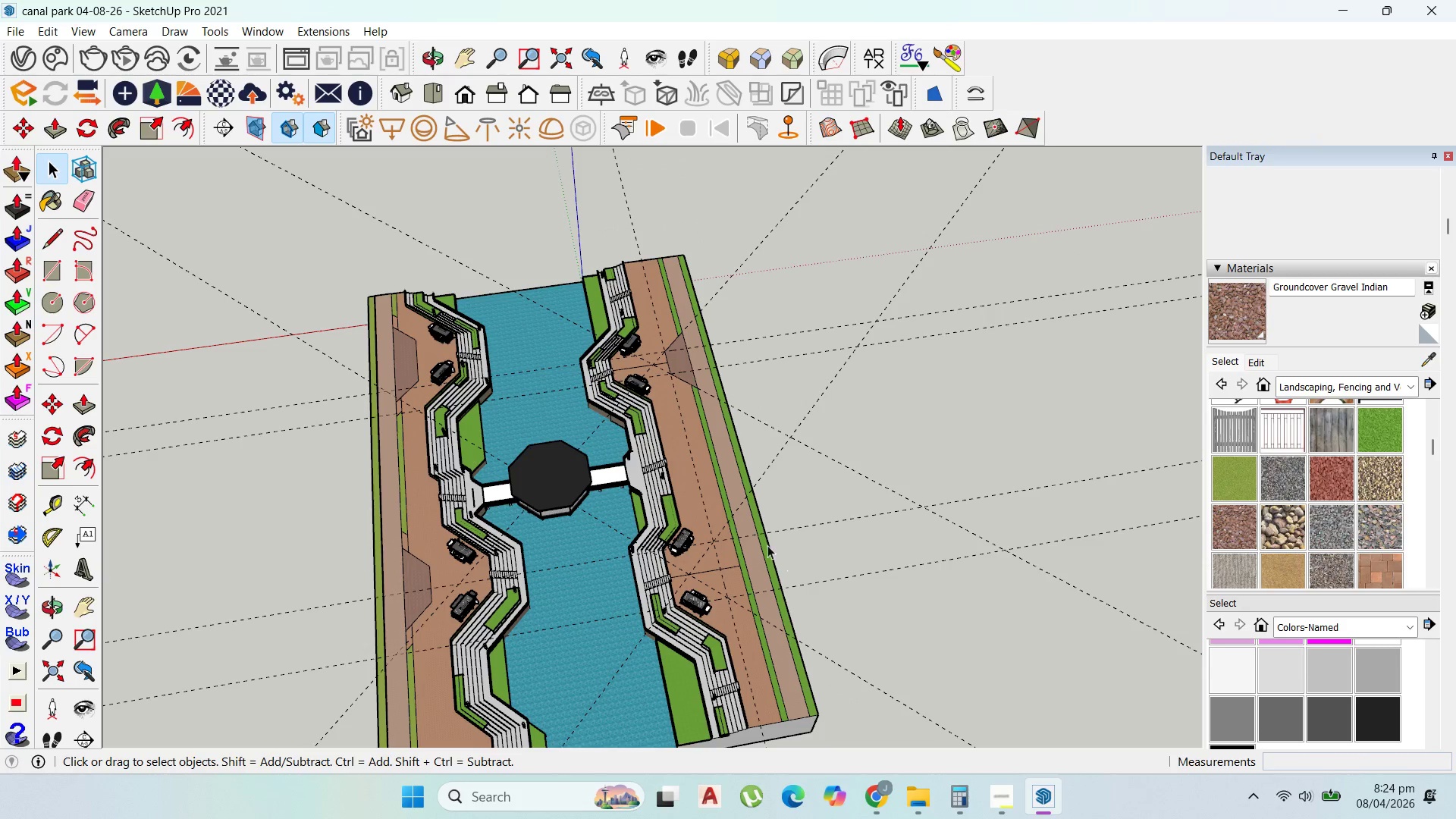 
double_click([729, 548])
 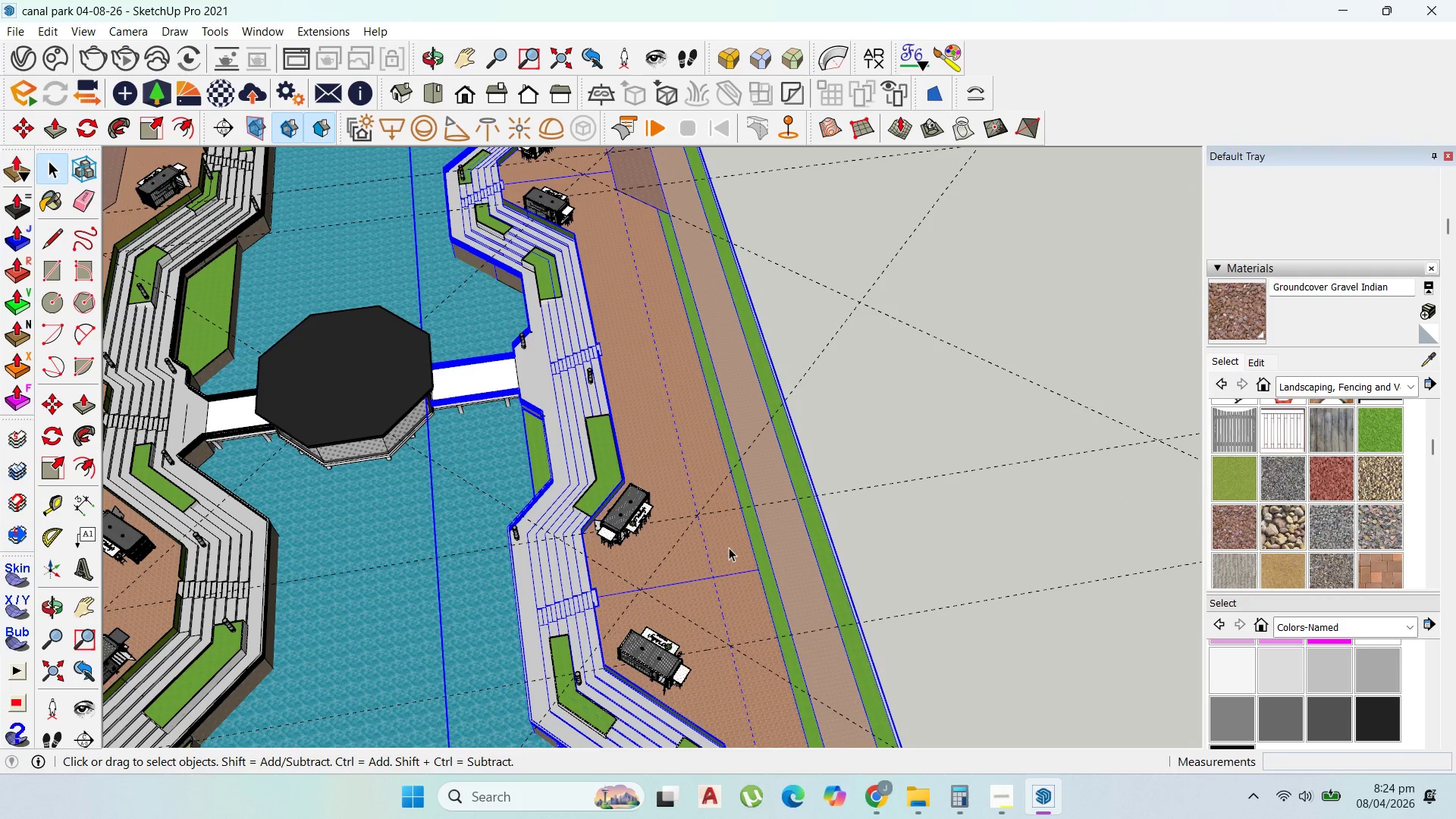 
scroll: coordinate [730, 554], scroll_direction: up, amount: 18.0
 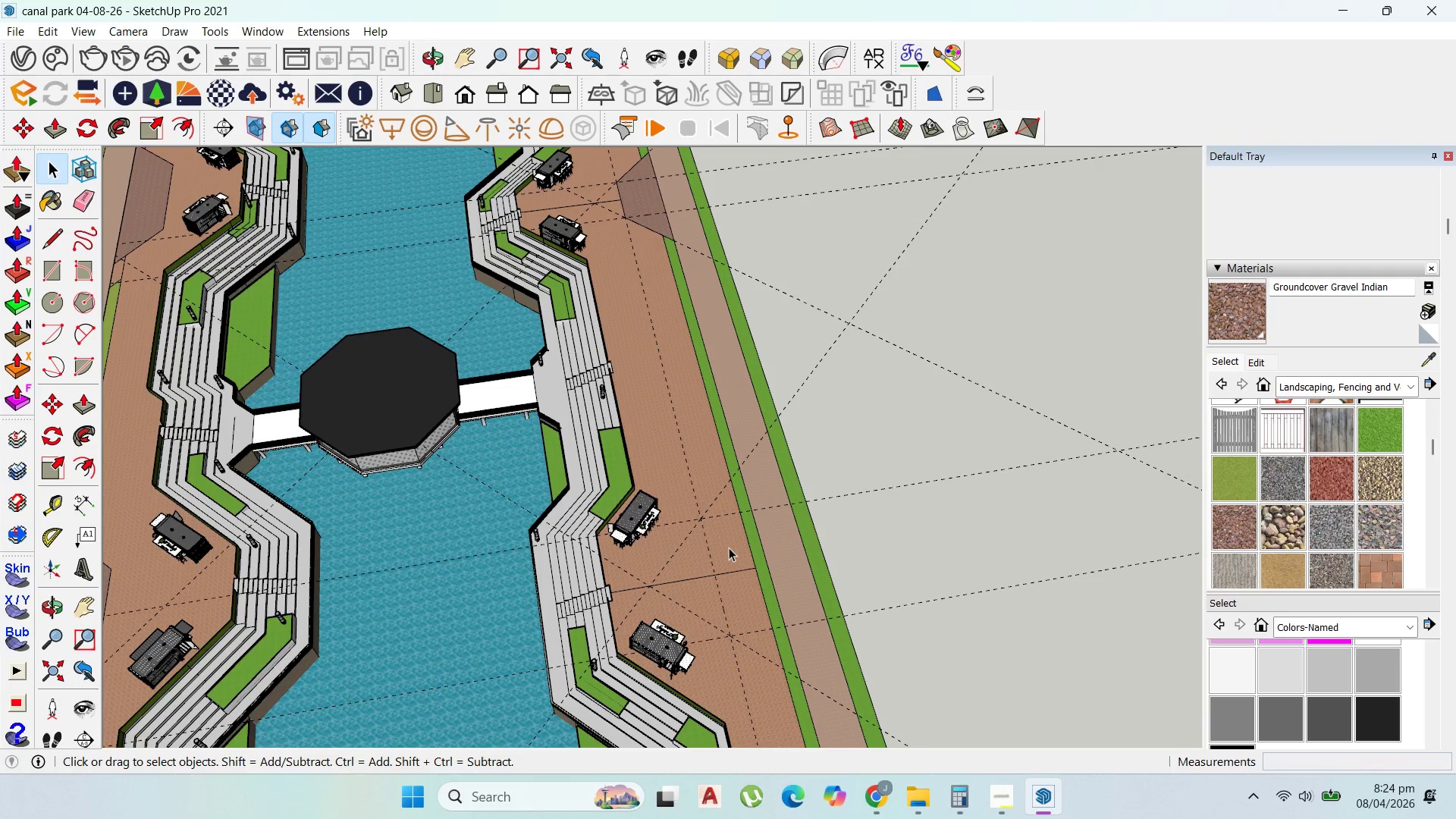 
triple_click([729, 548])
 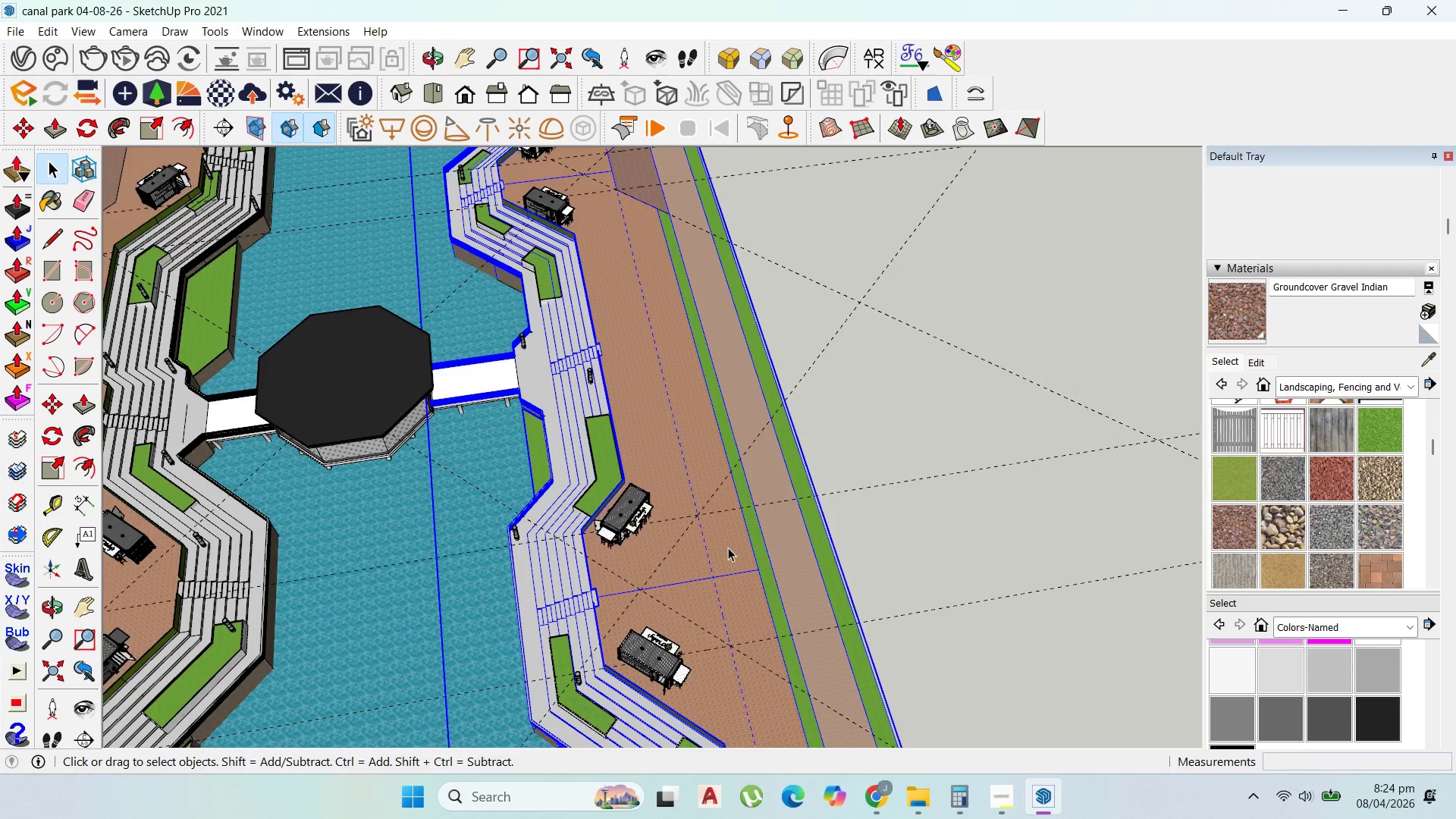 
triple_click([728, 548])
 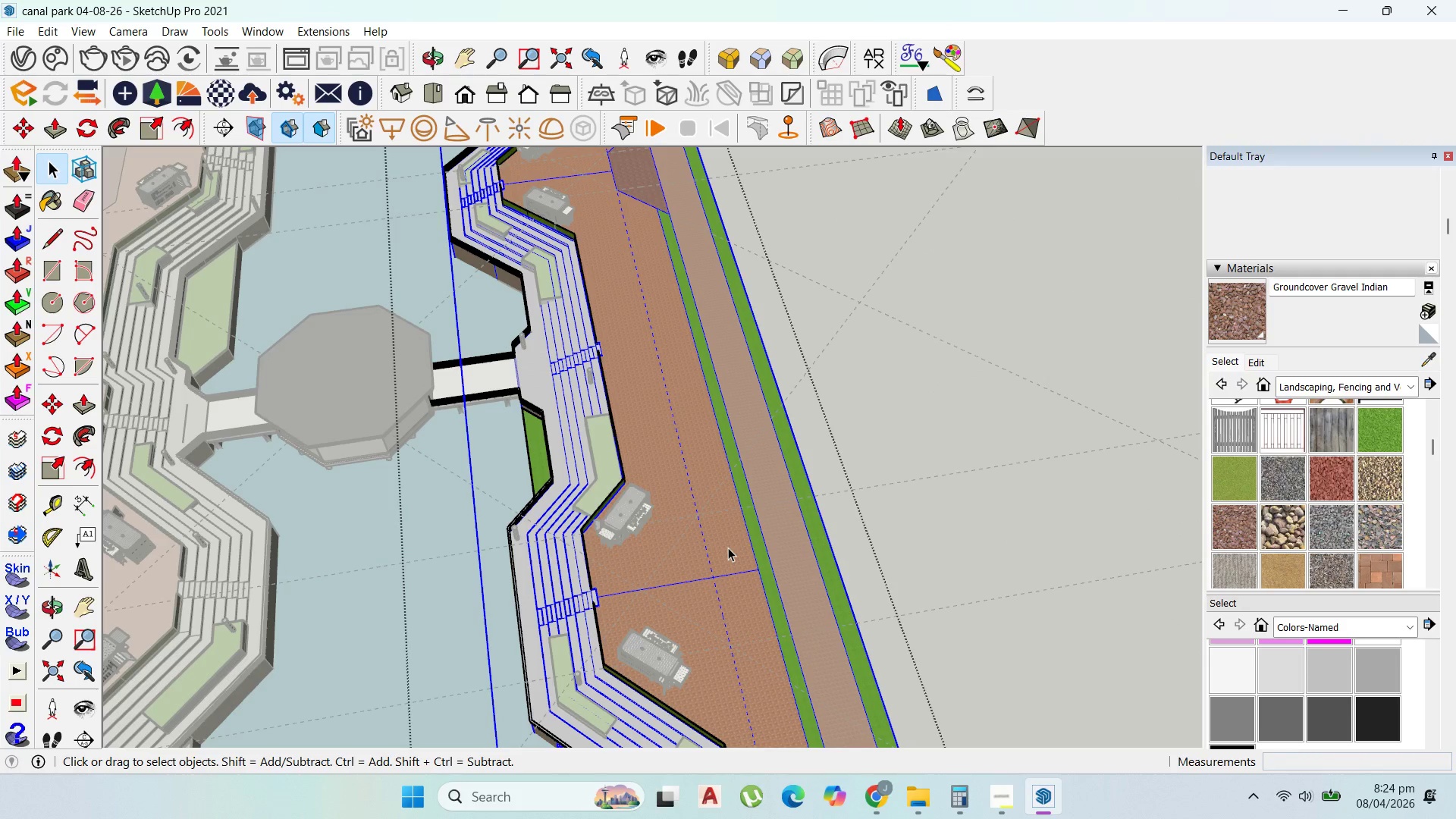 
triple_click([728, 548])
 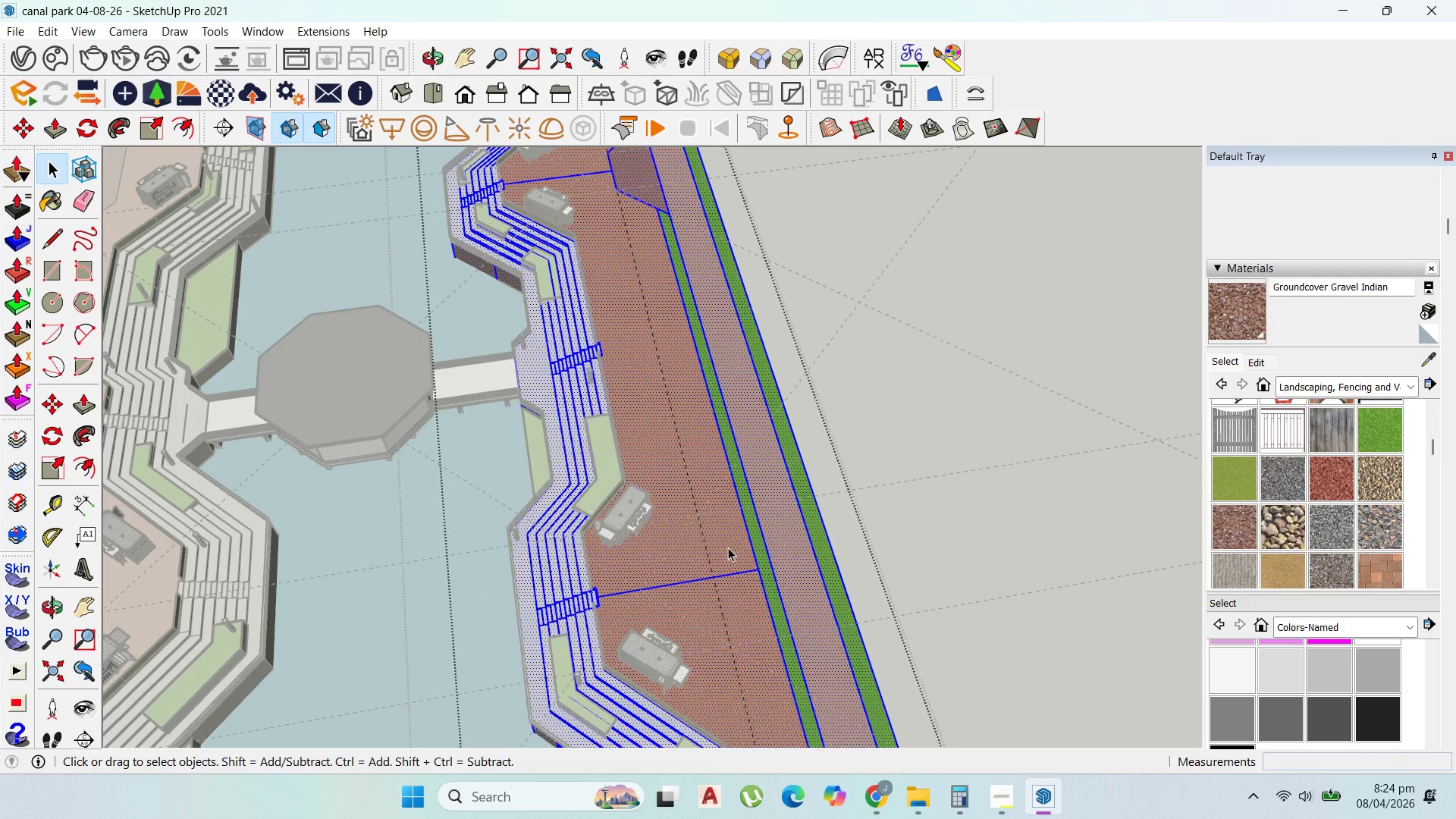 
triple_click([728, 548])
 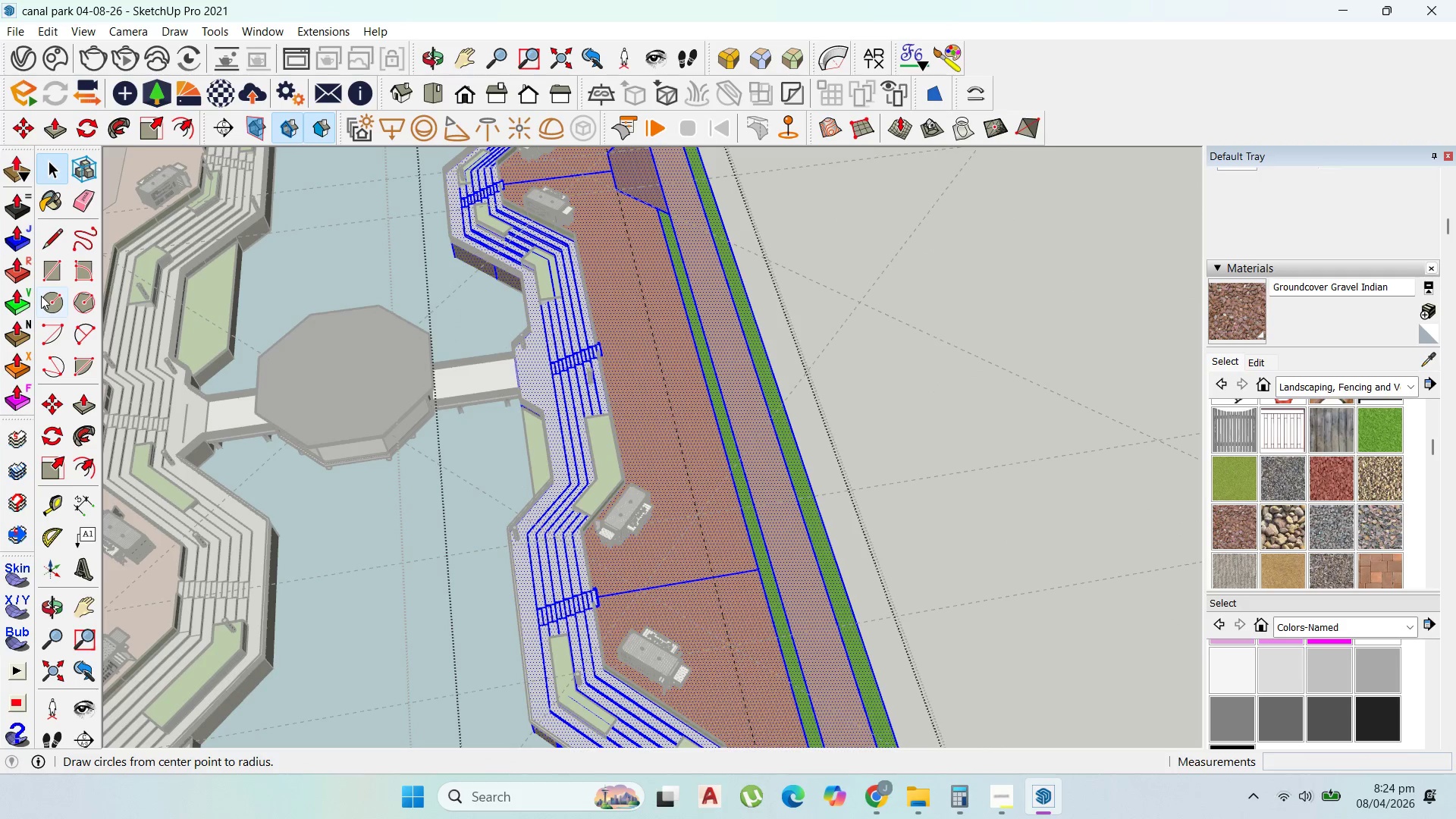 
left_click([50, 246])
 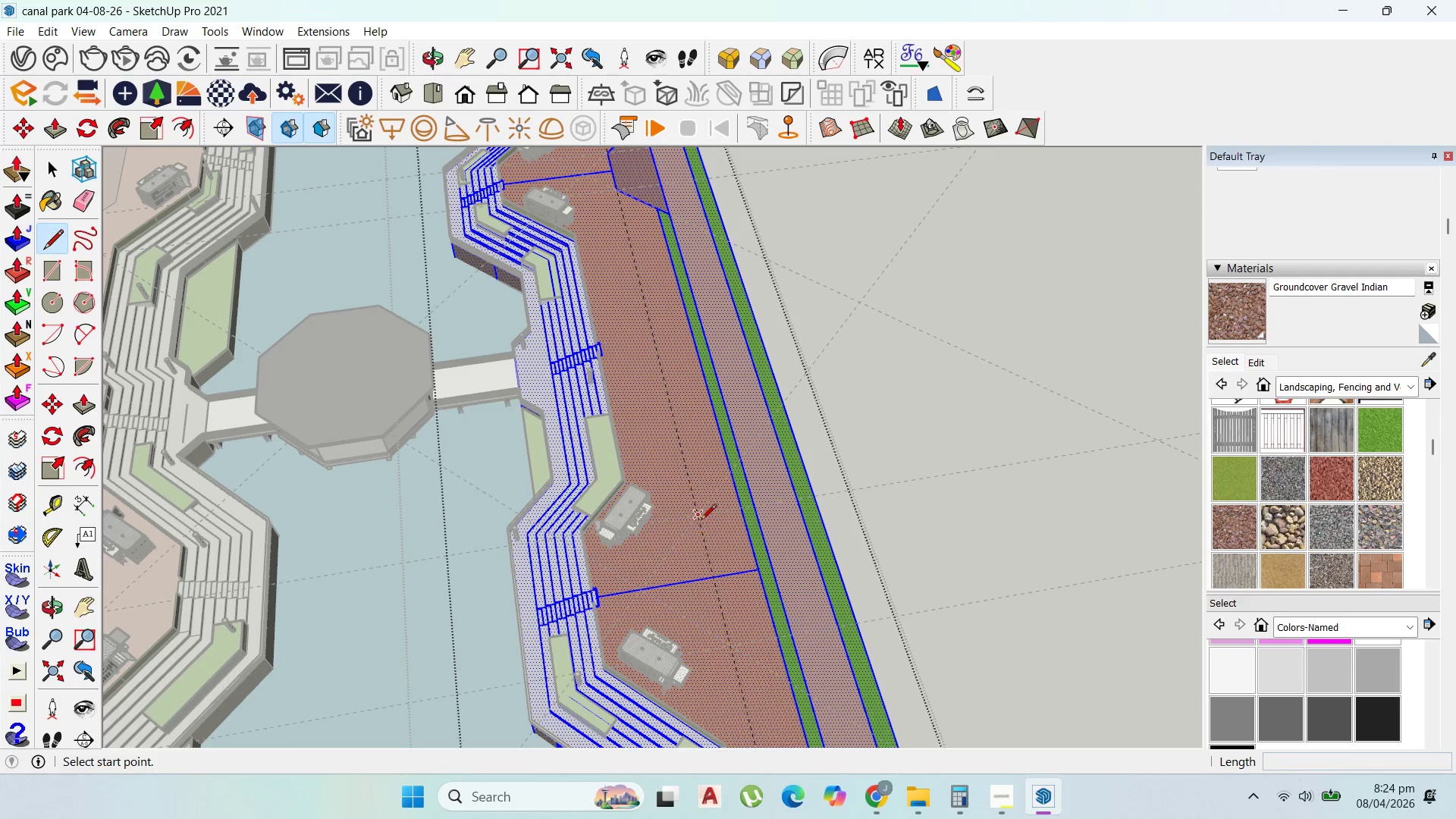 
left_click([701, 519])
 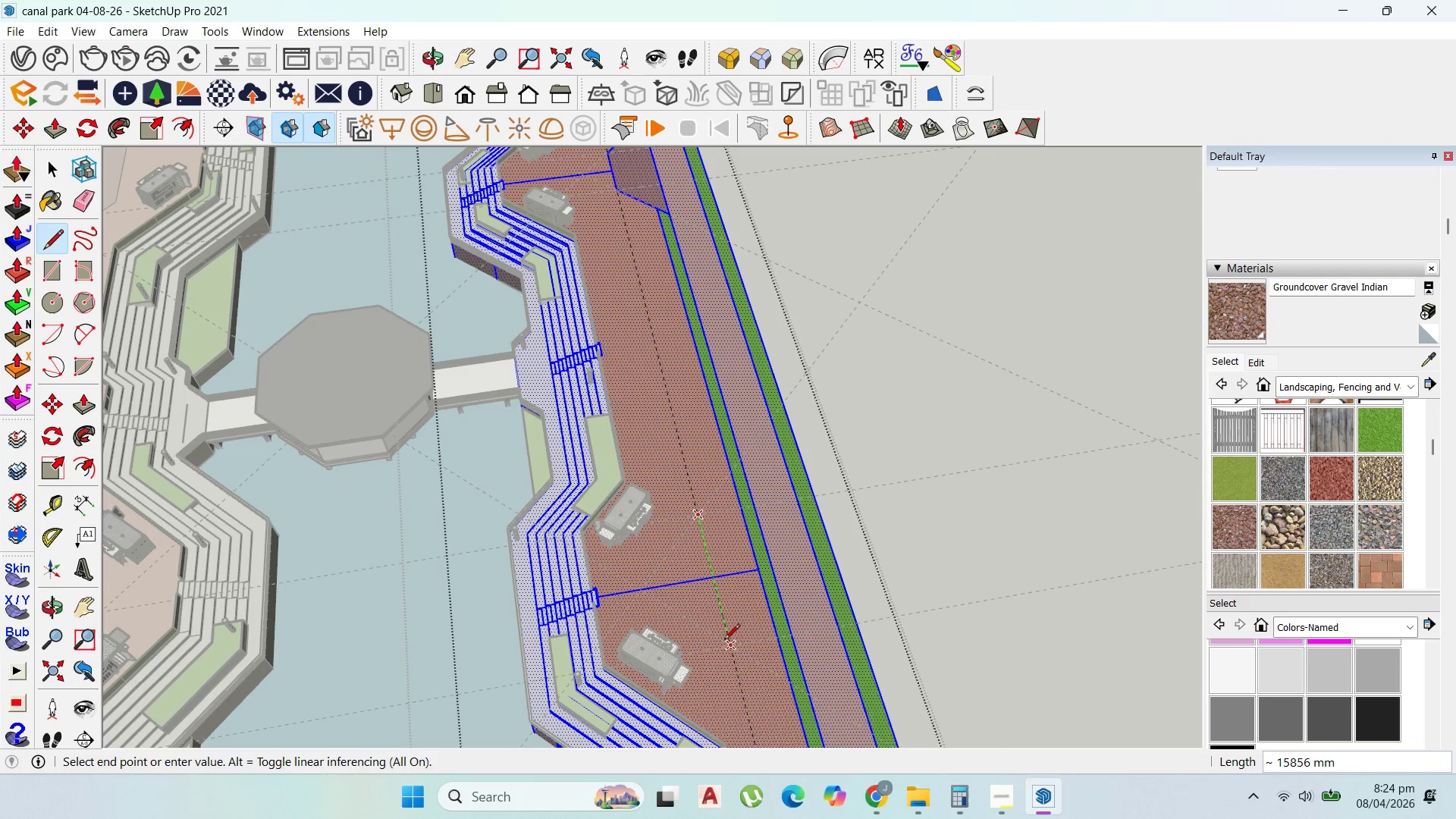 
left_click([724, 641])
 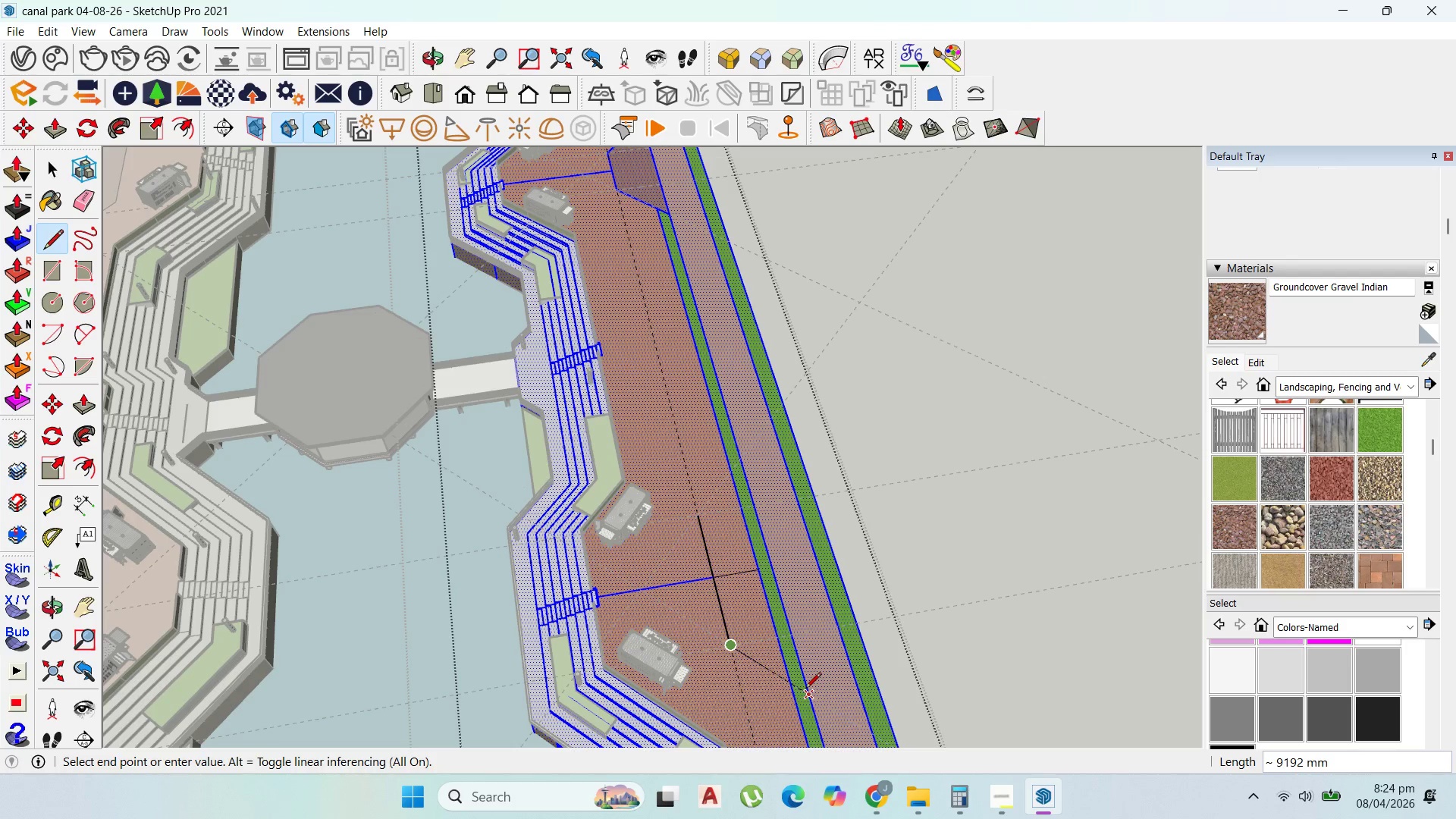 
left_click([805, 689])
 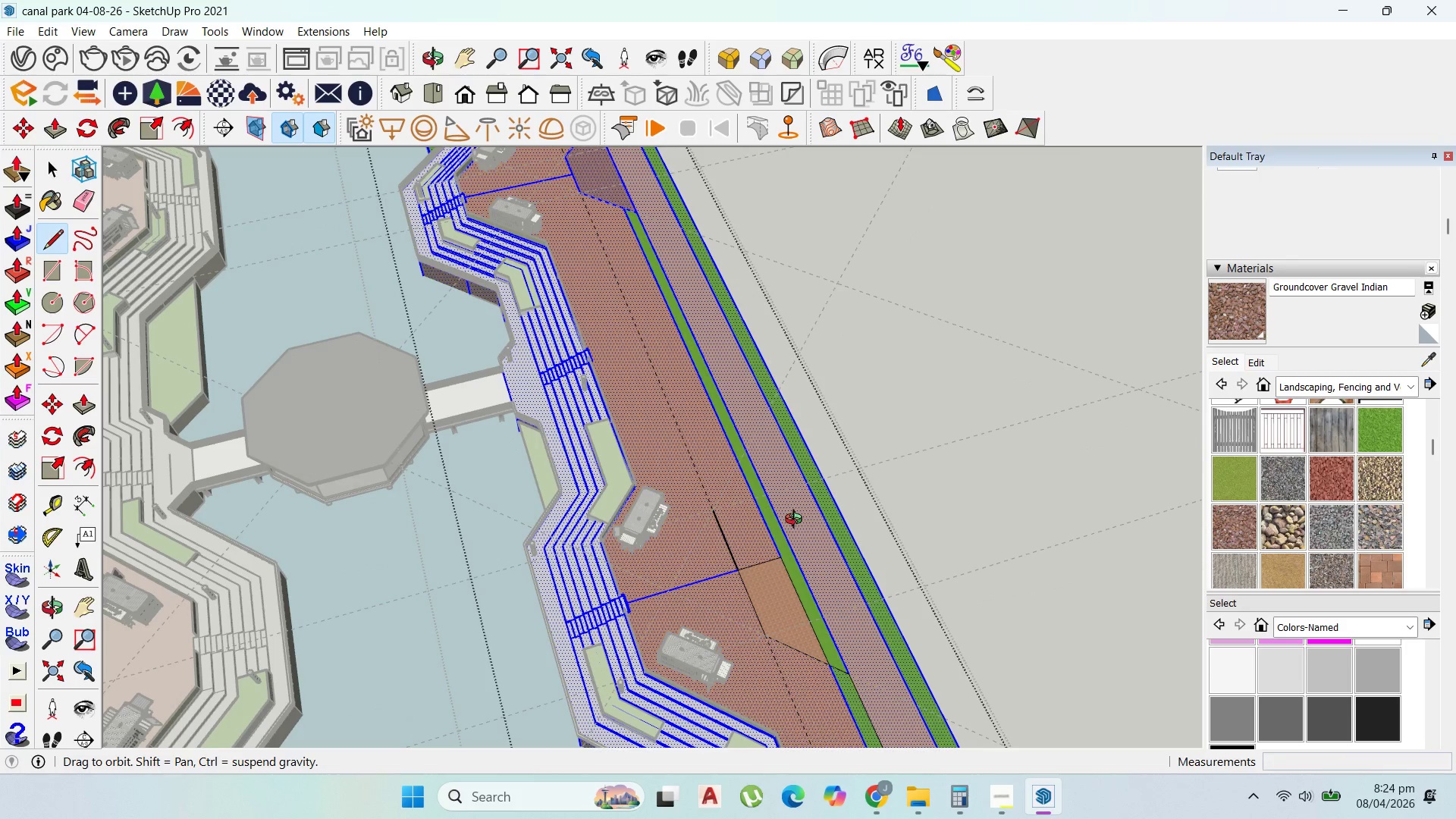 
wait(5.12)
 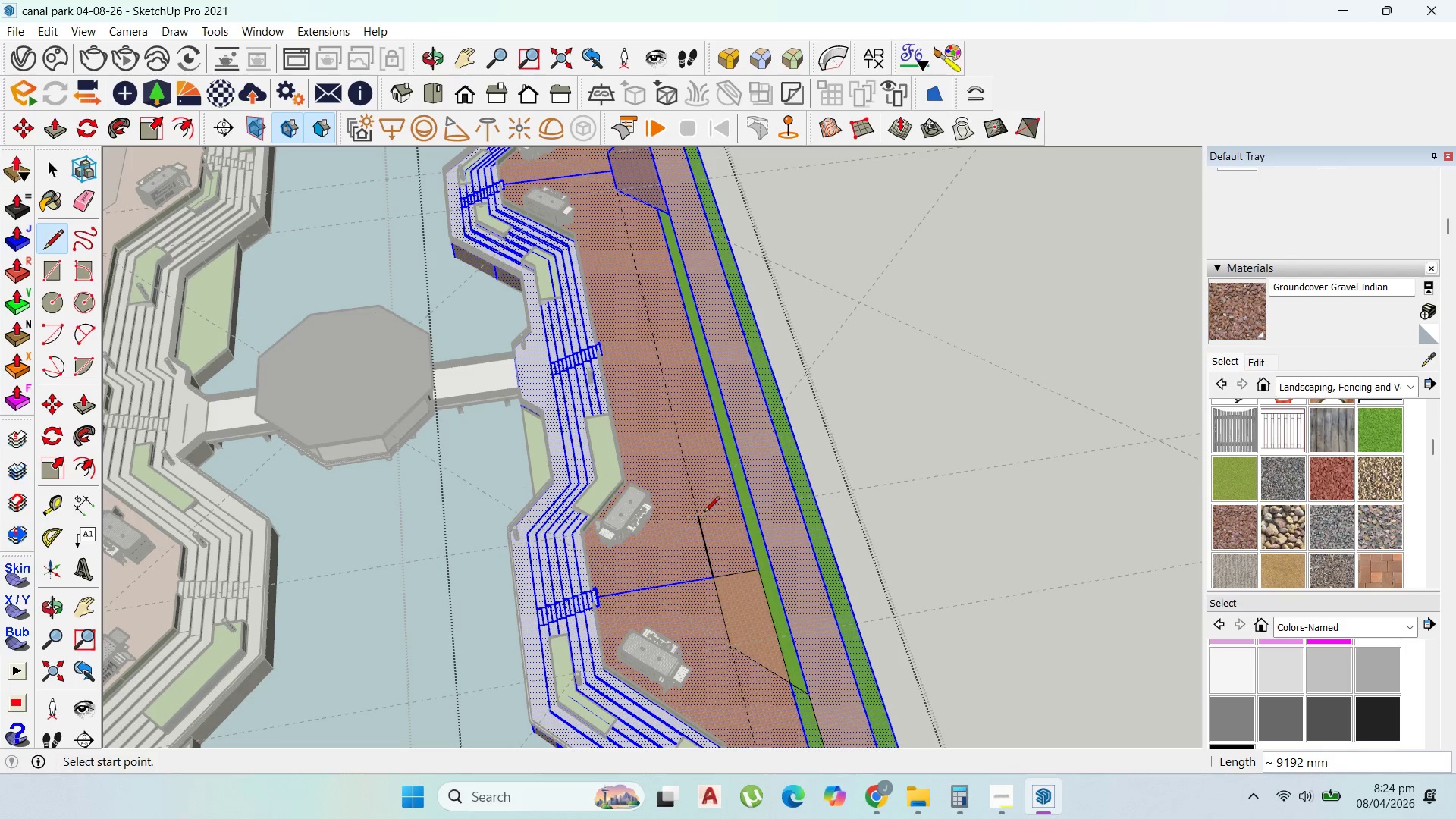 
left_click([714, 510])
 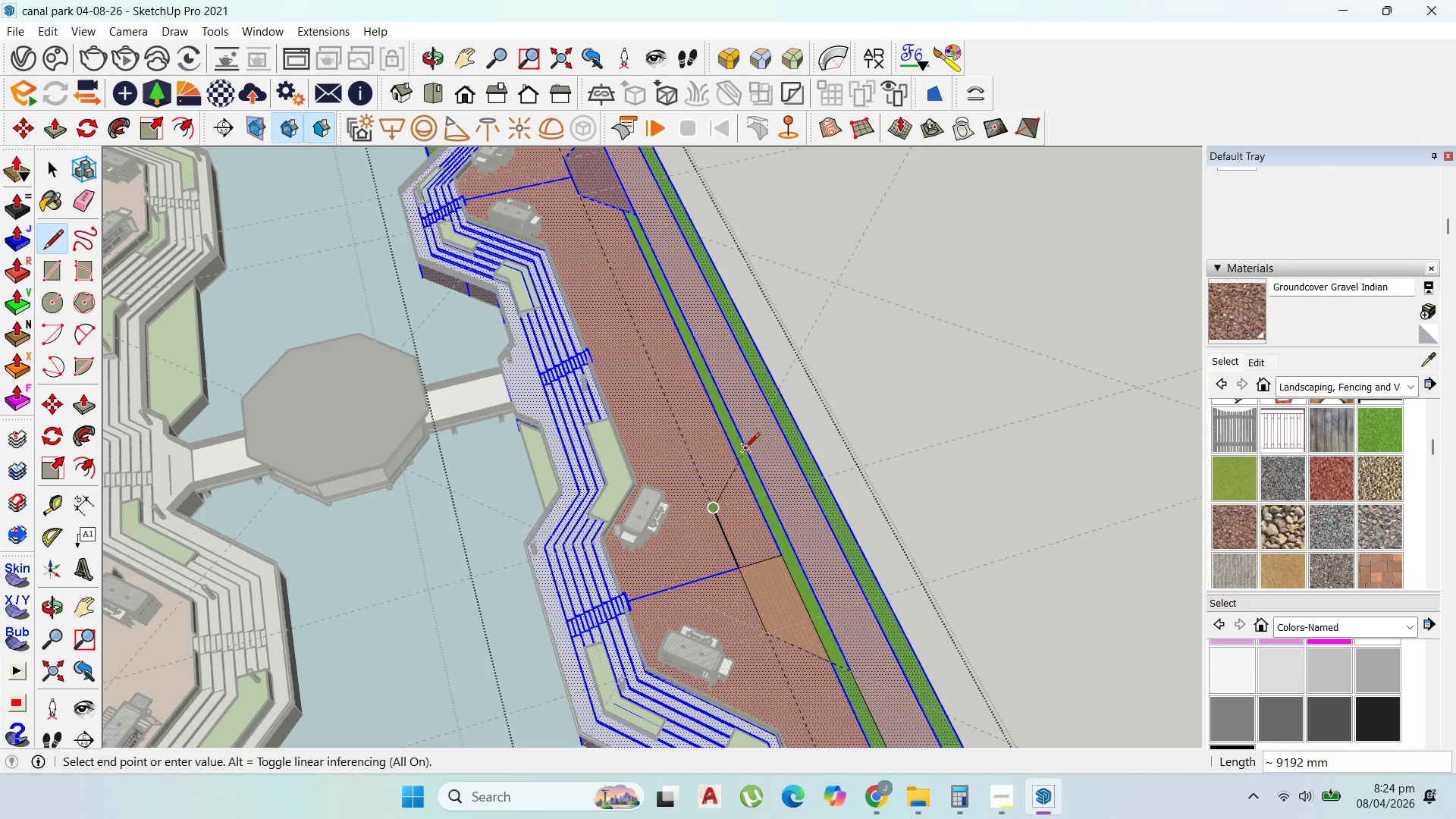 
left_click([743, 451])
 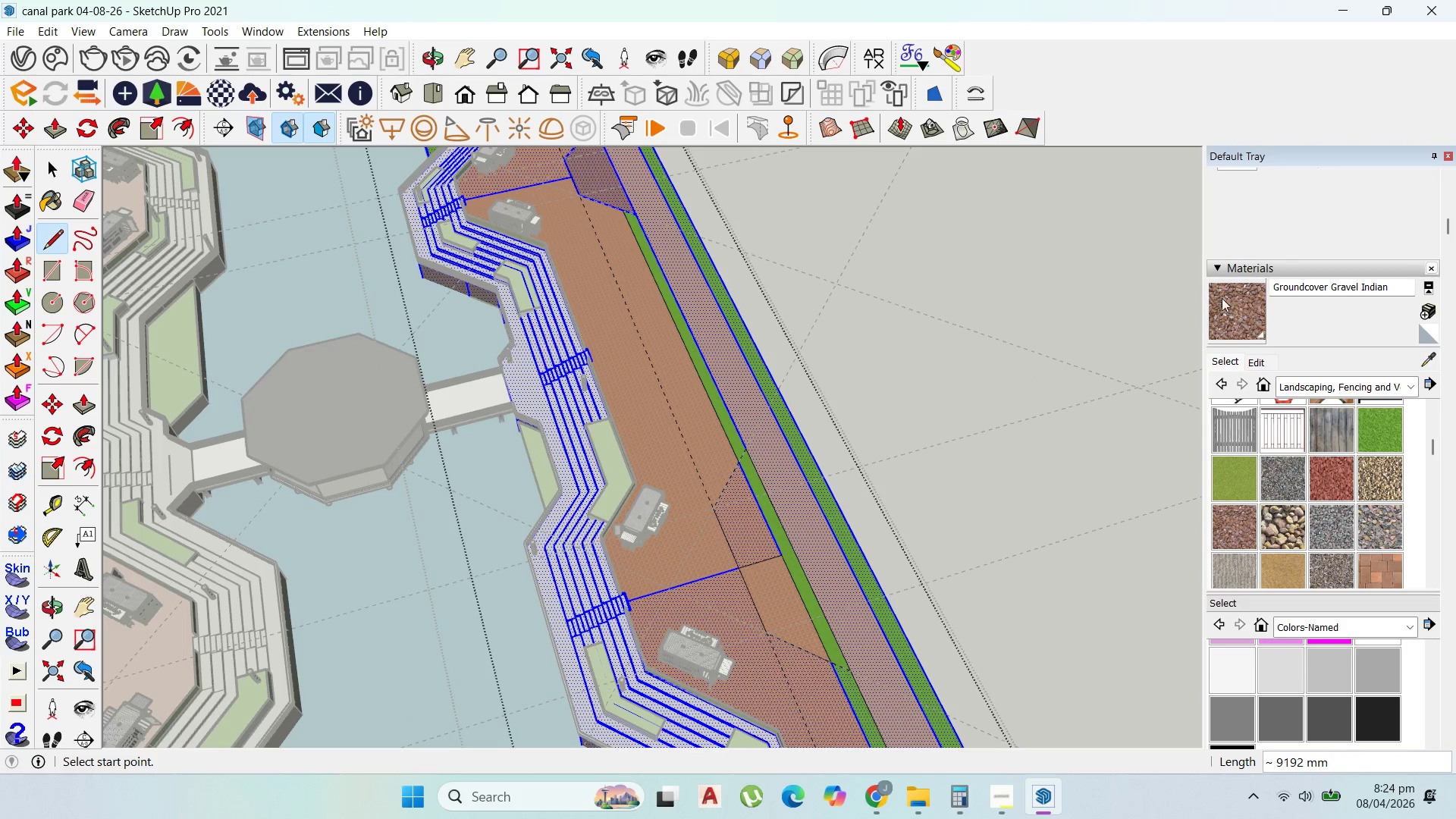 
left_click([1235, 305])
 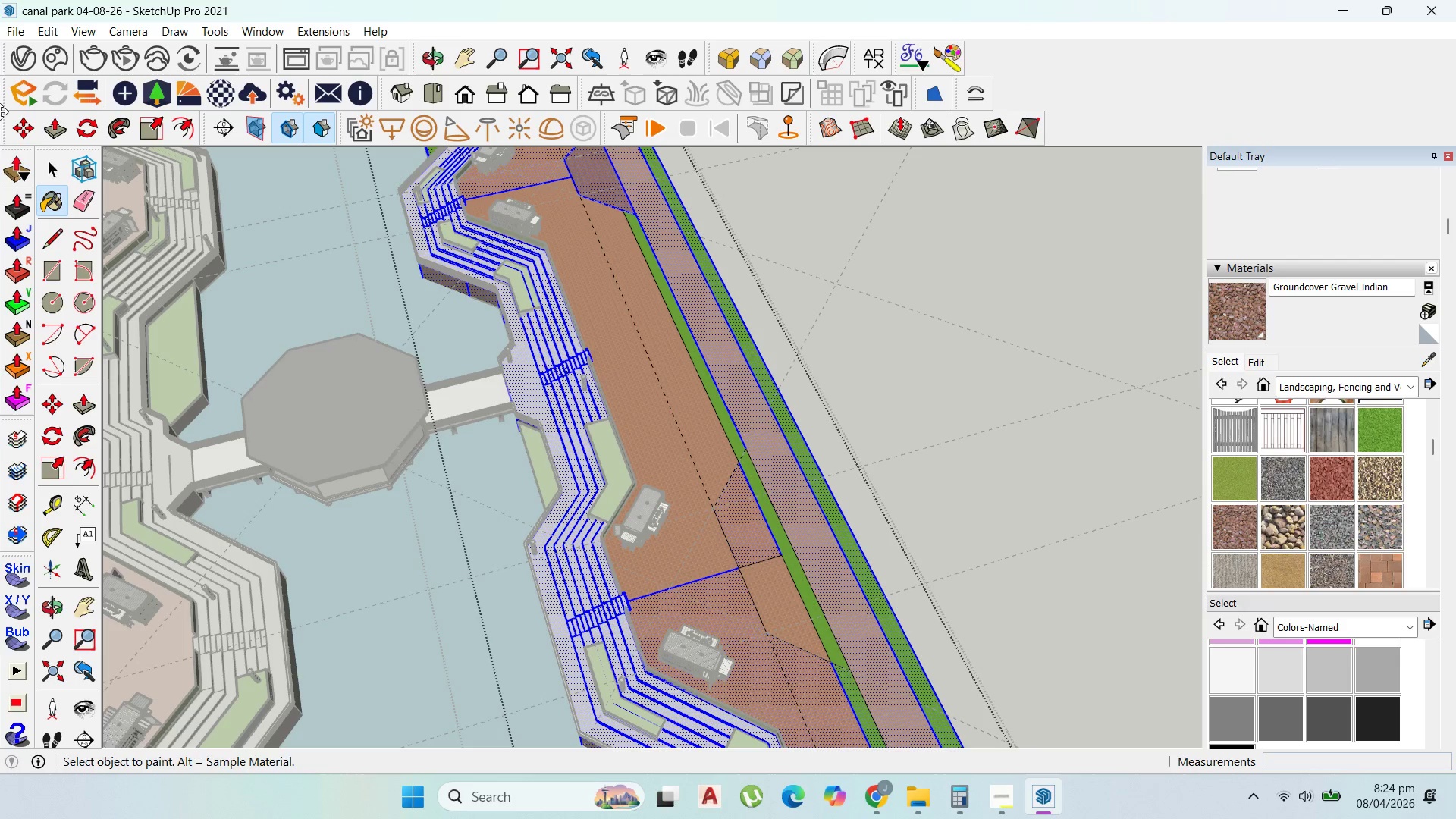 
left_click([49, 167])
 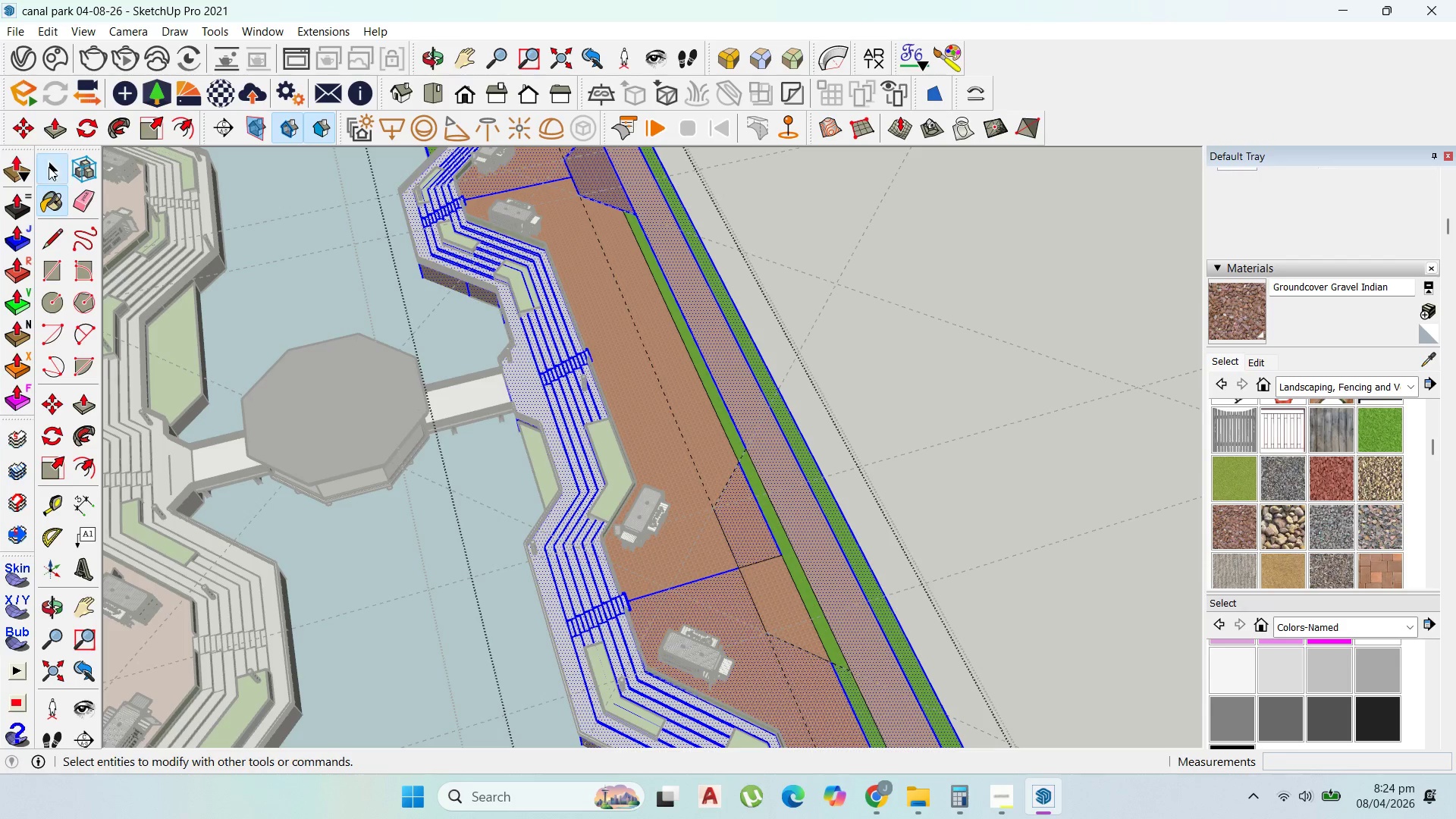 
key(Escape)
 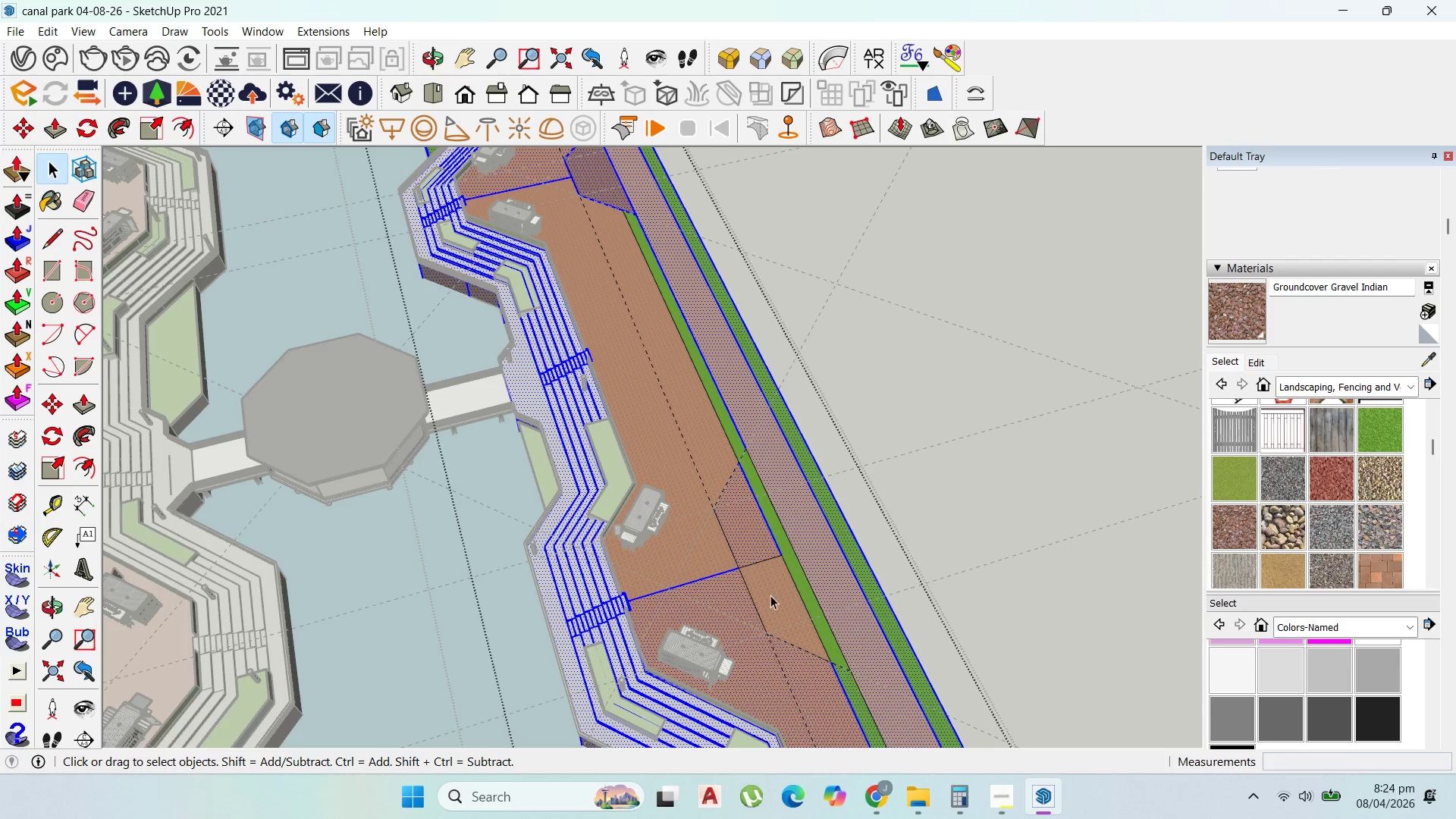 
left_click([770, 595])
 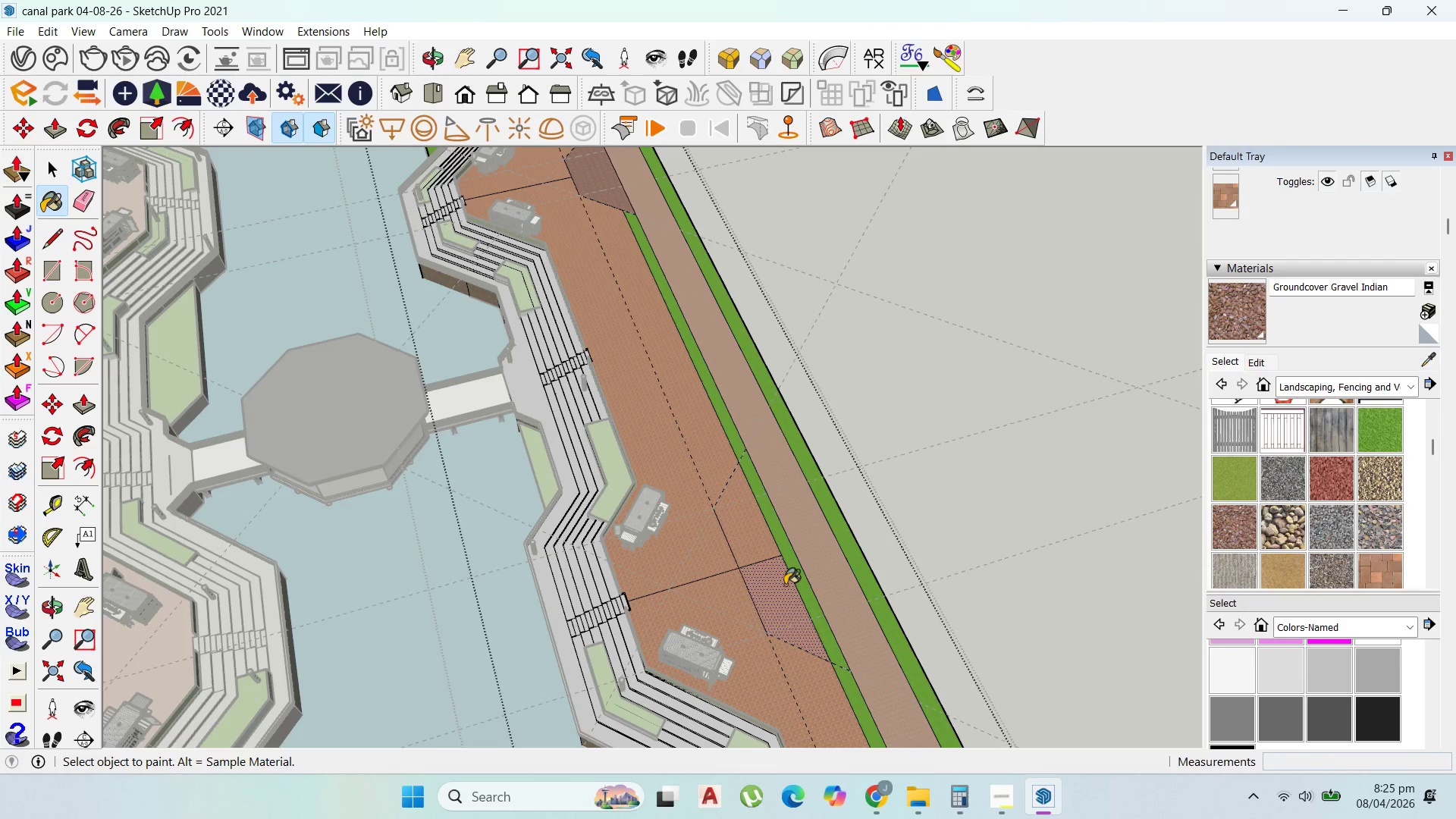 
double_click([745, 529])
 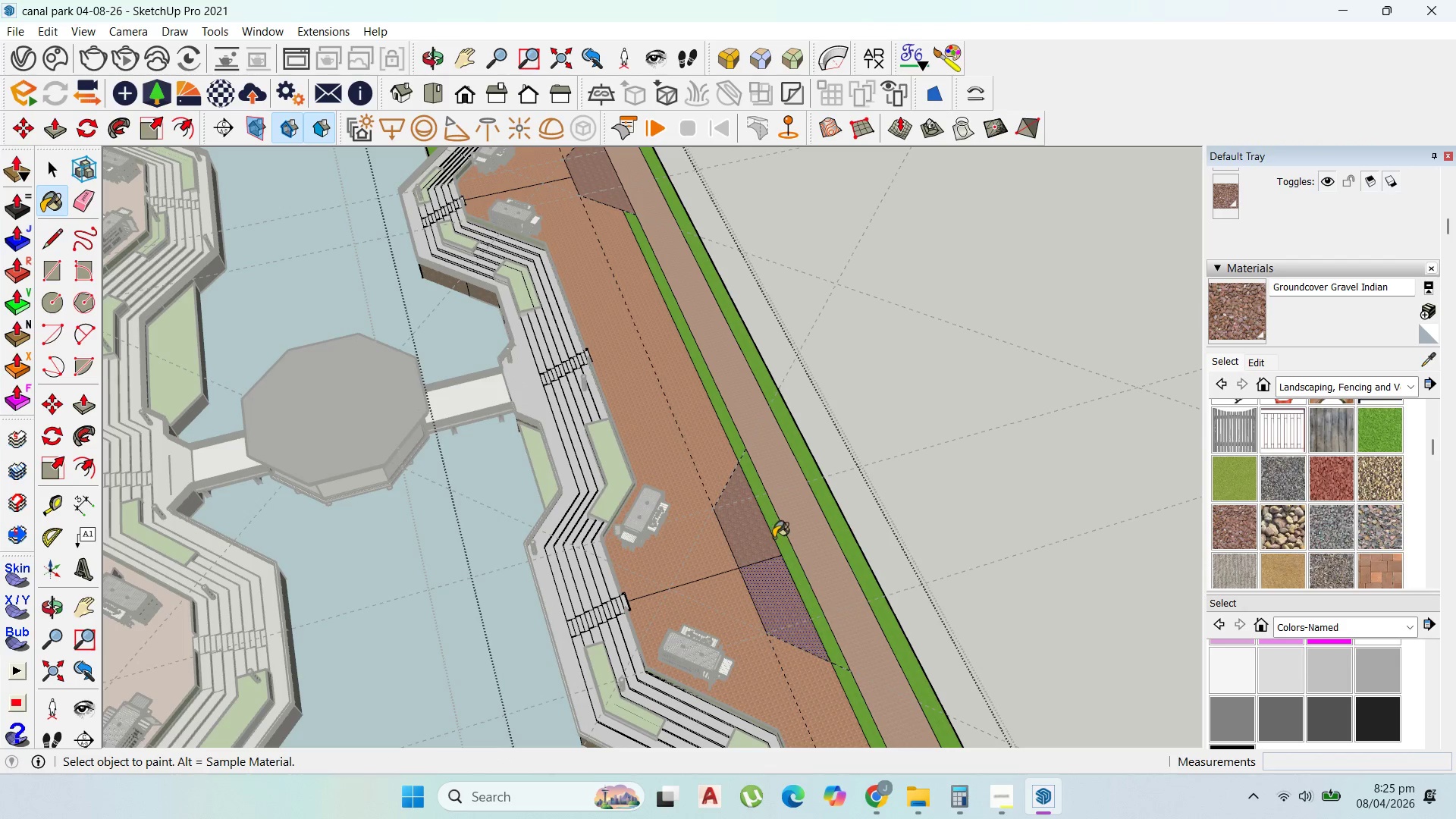 
left_click([779, 538])
 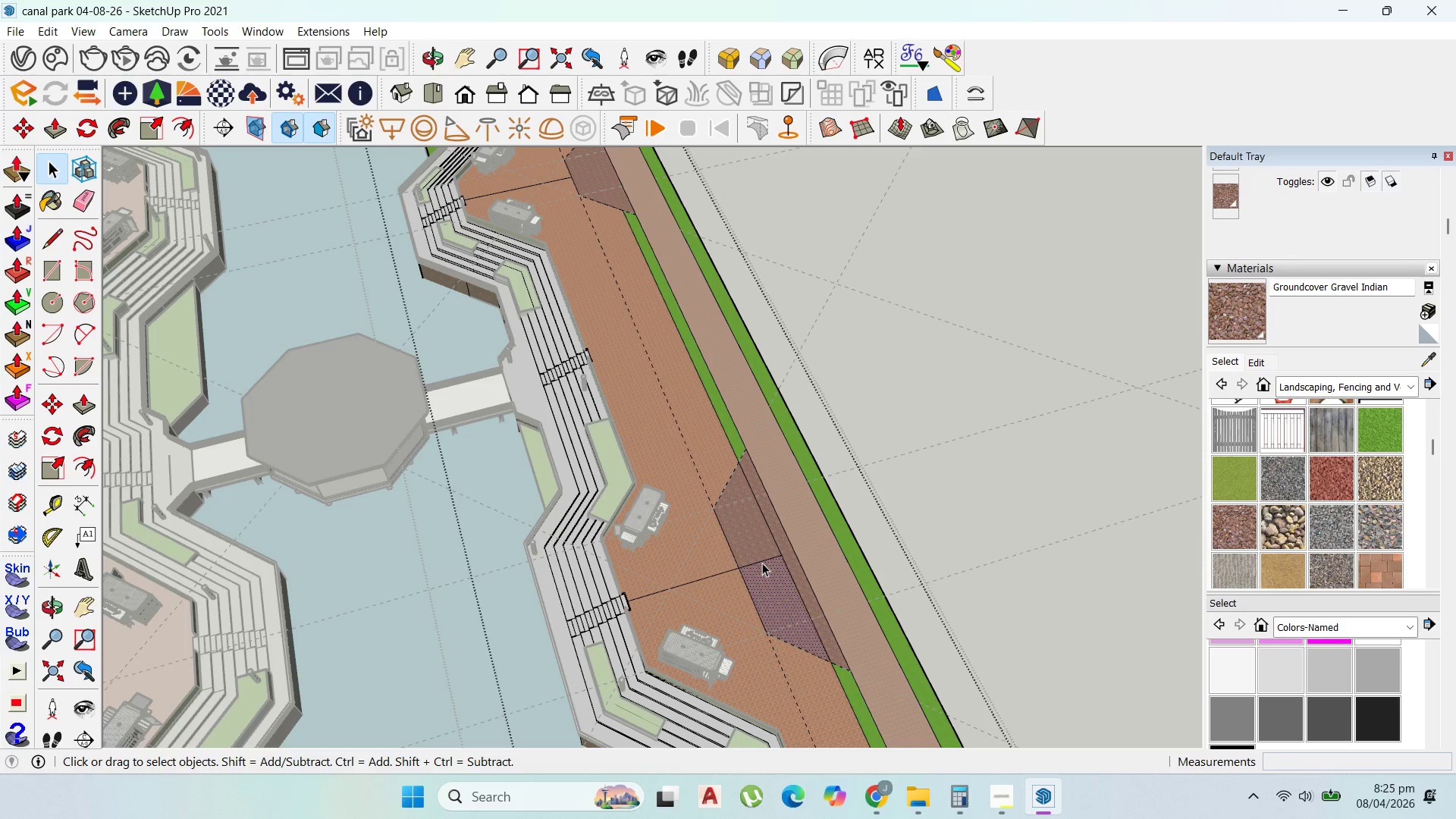 
wait(5.41)
 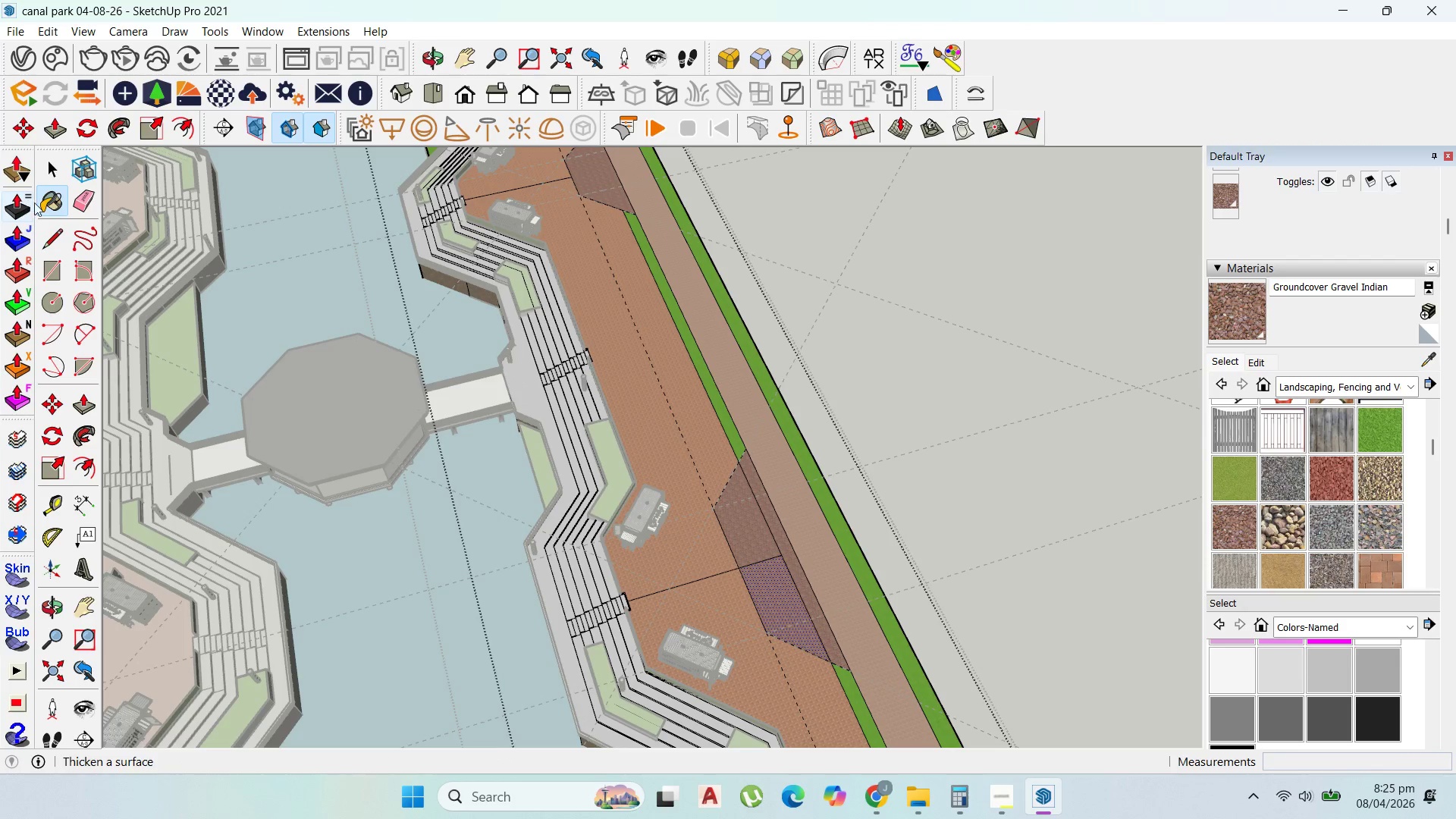 
key(Delete)
 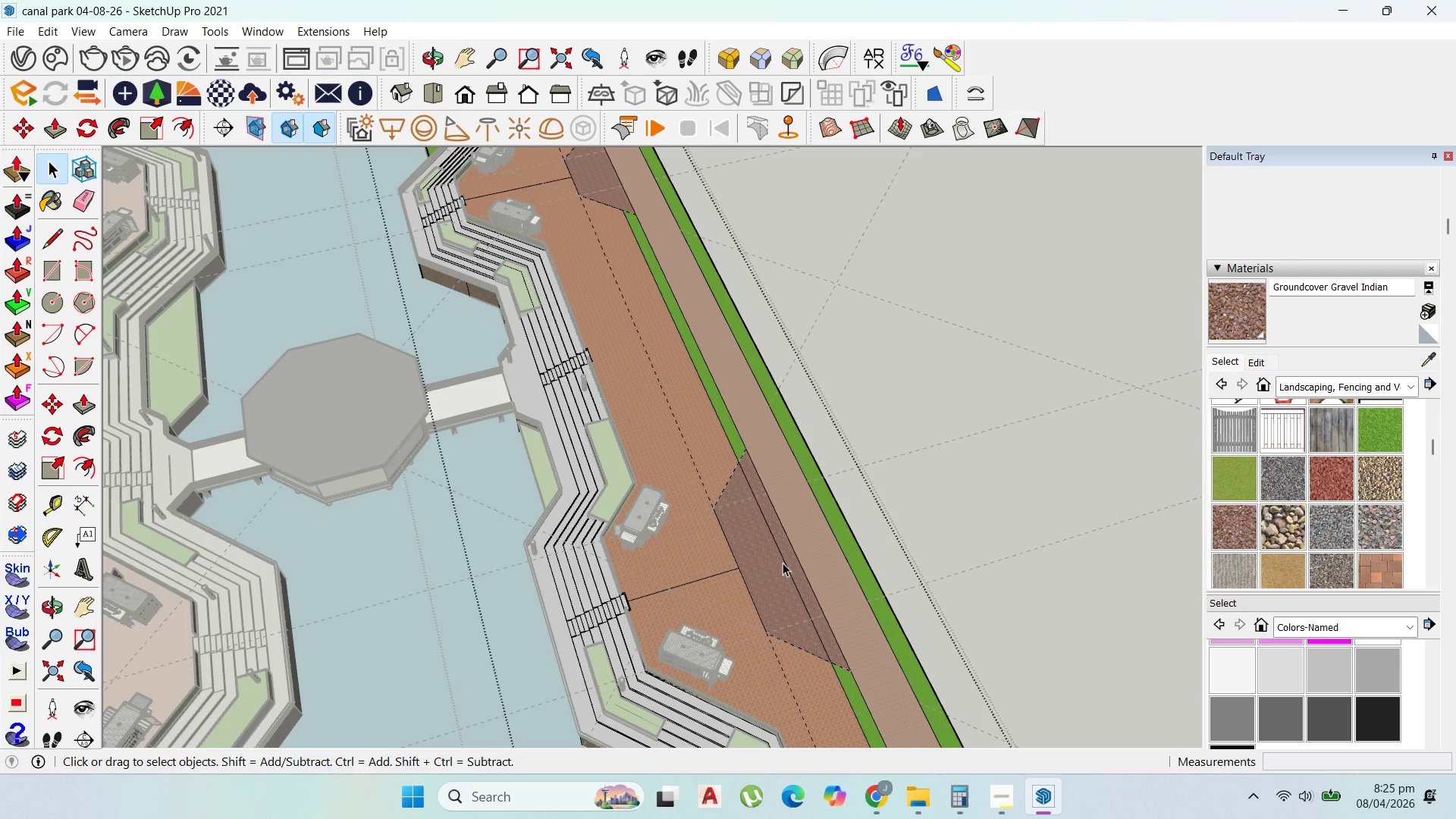 
left_click([783, 563])
 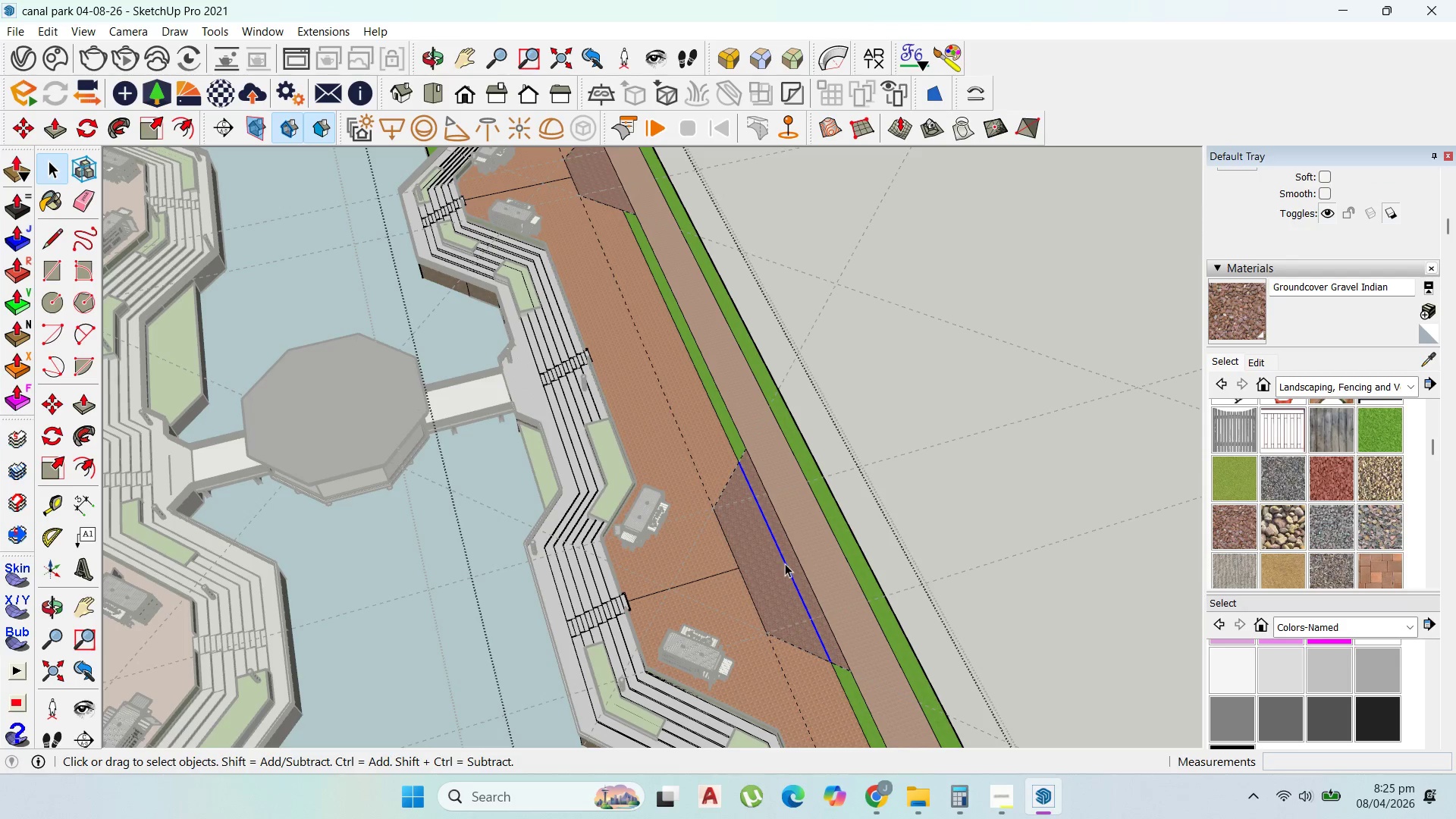 
key(Delete)
 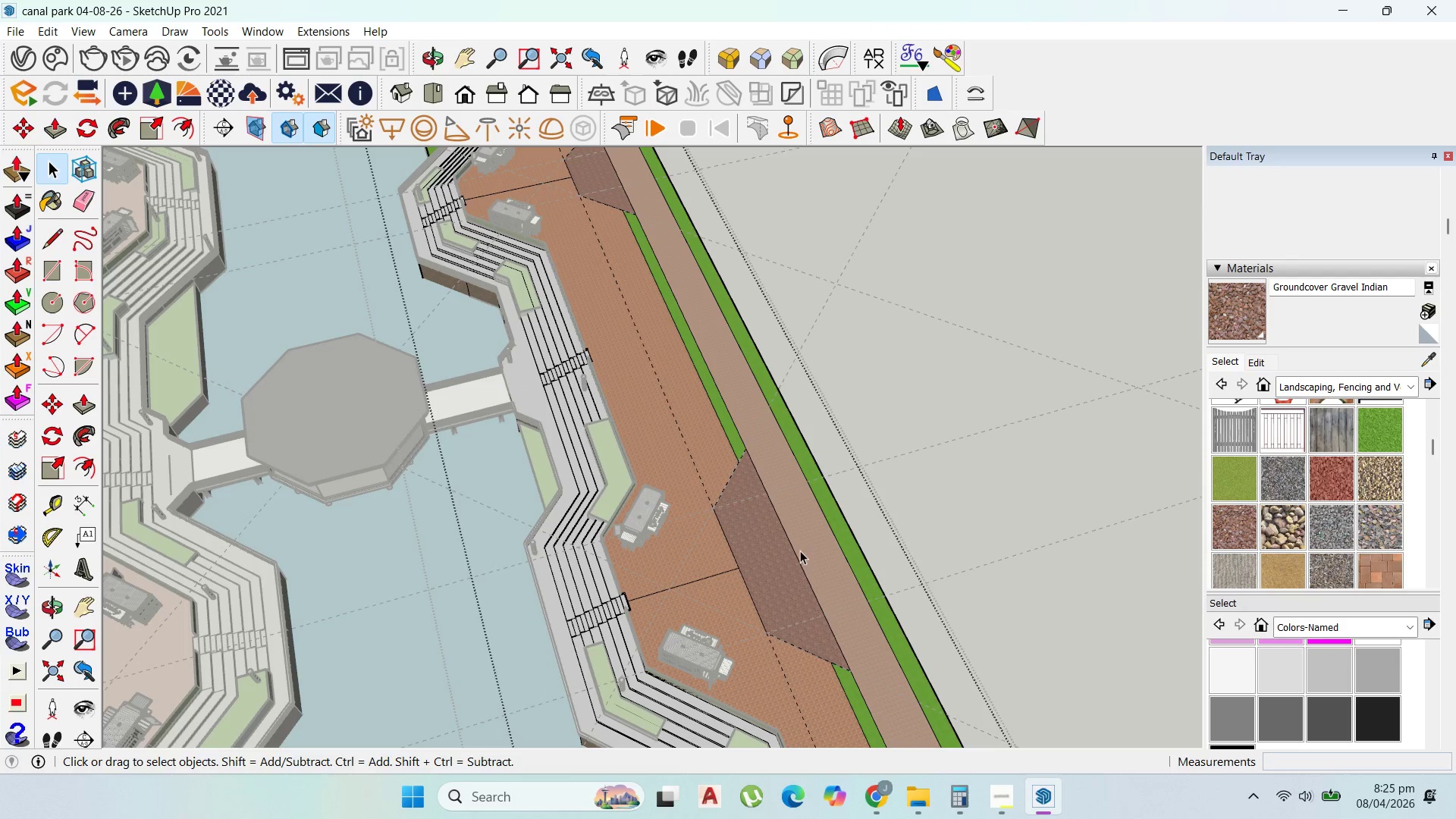 
key(Escape)
 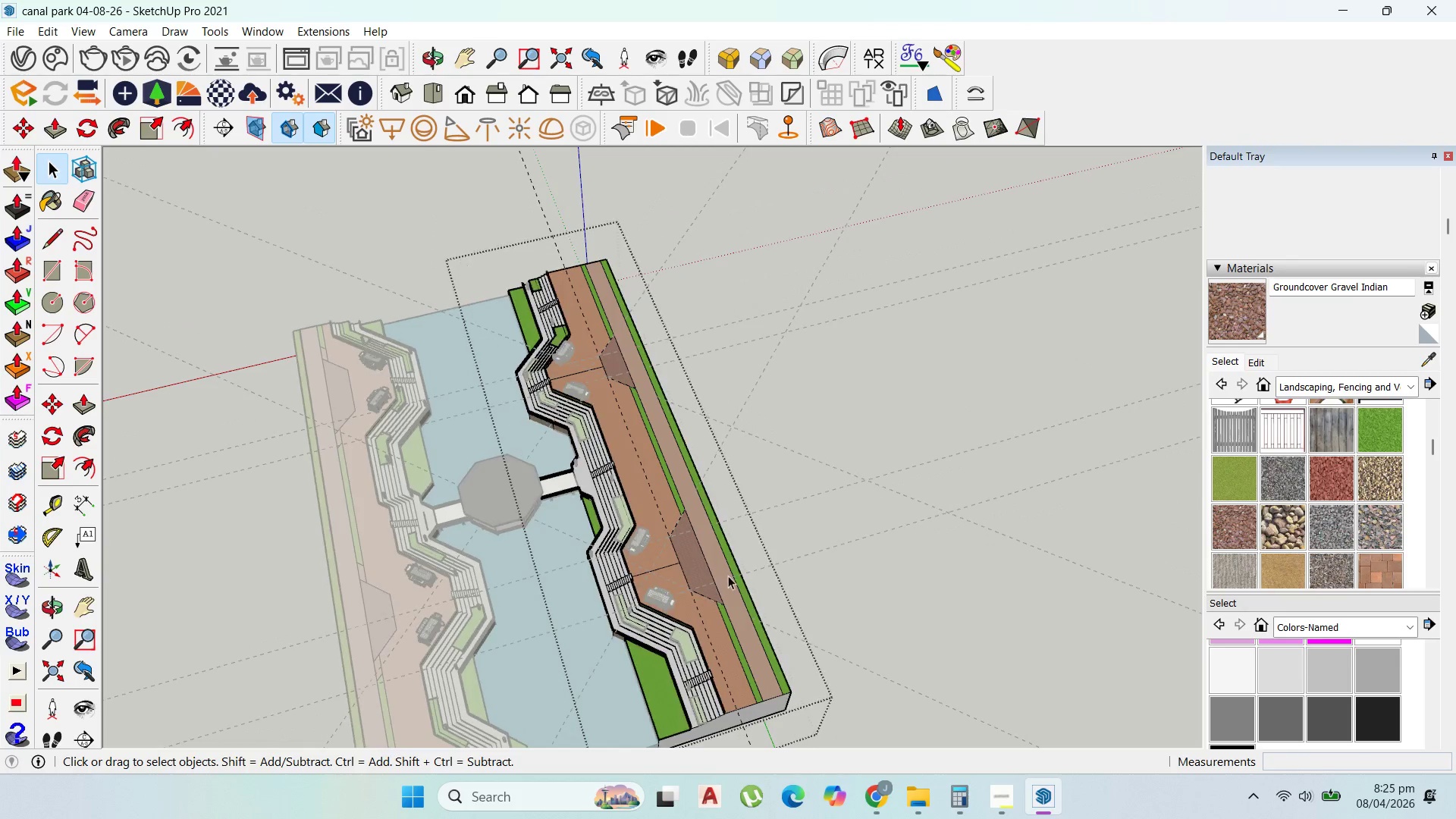 
scroll: coordinate [633, 558], scroll_direction: down, amount: 21.0
 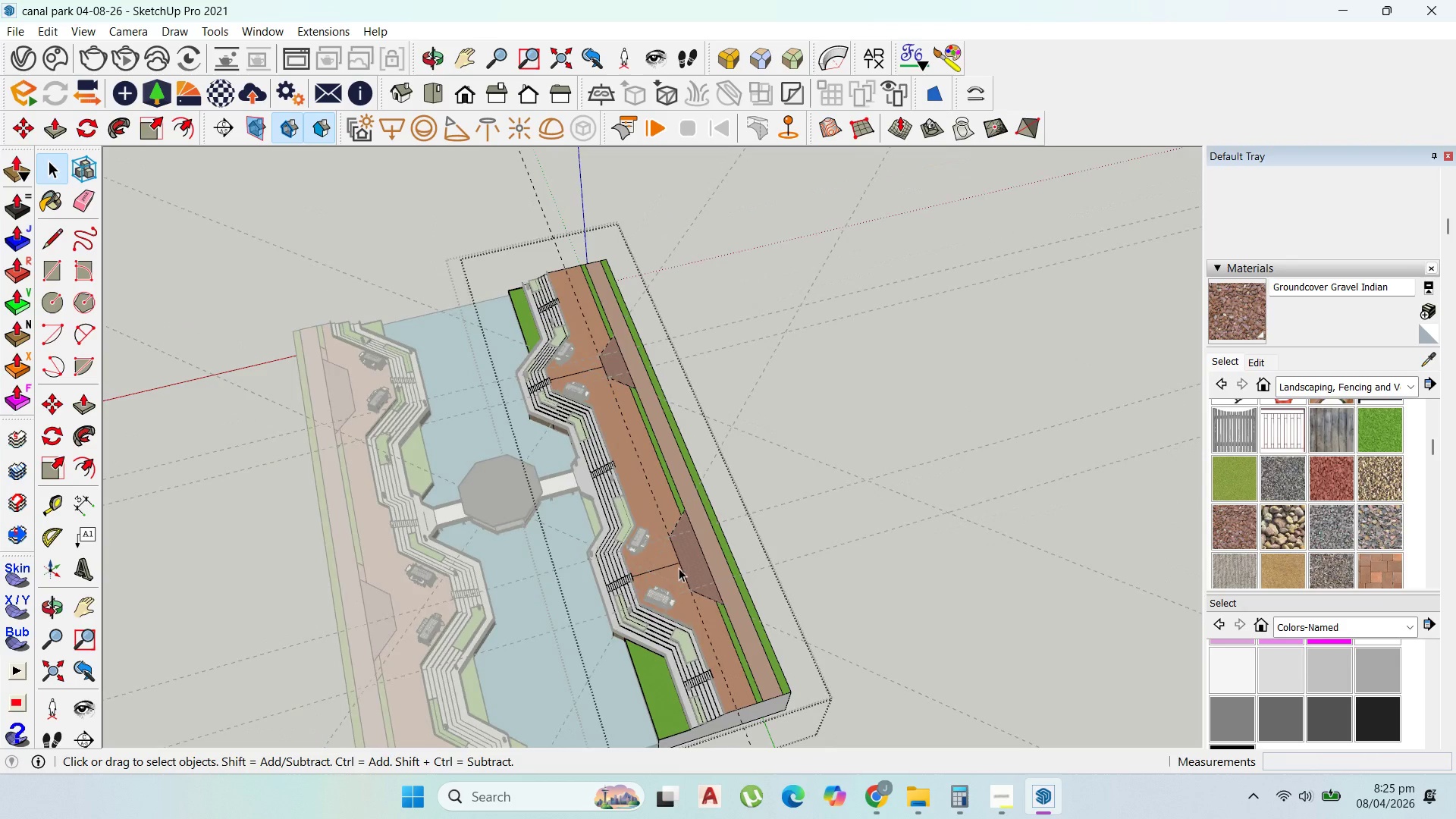 
key(Escape)
 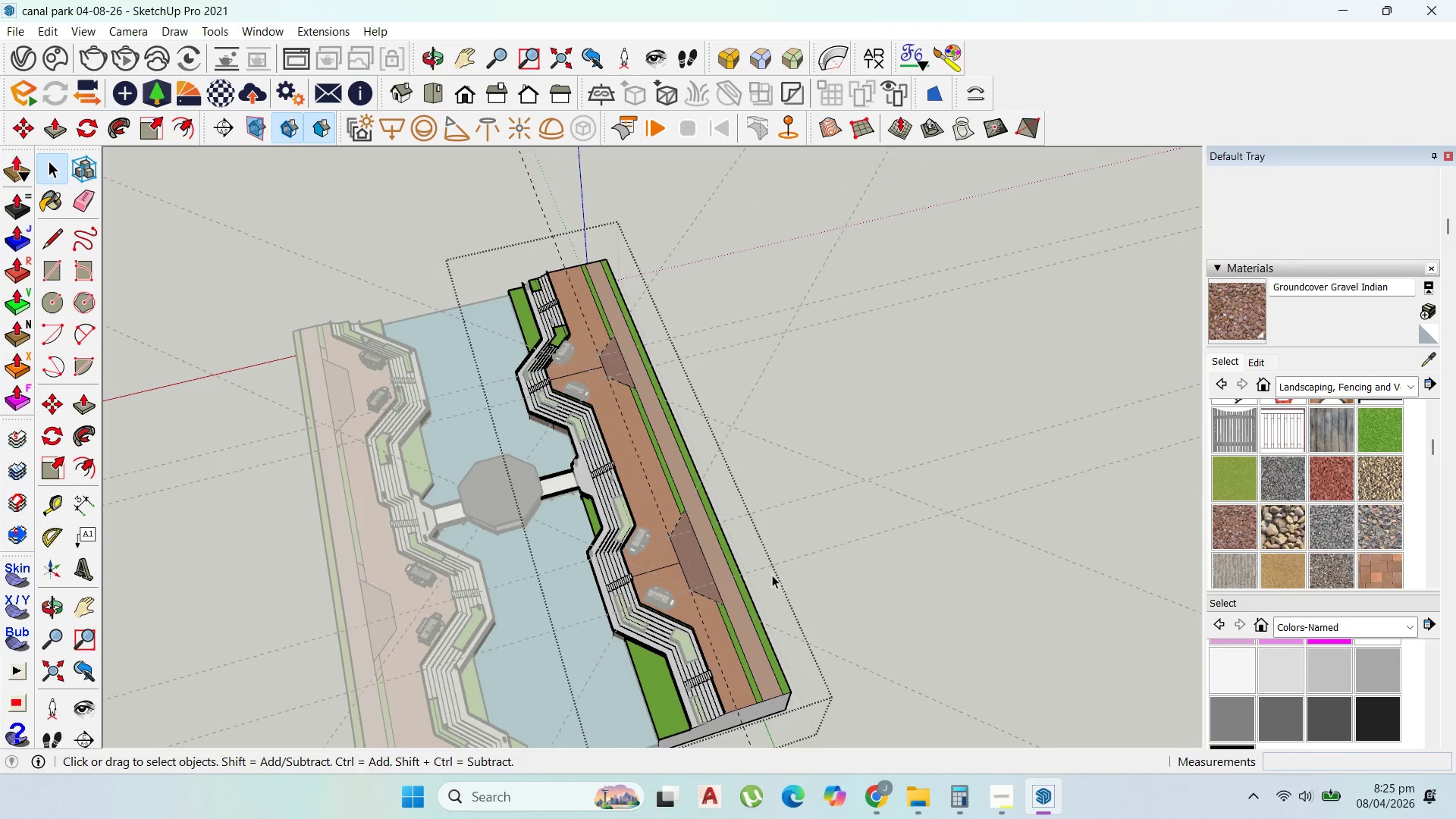 
key(Escape)
 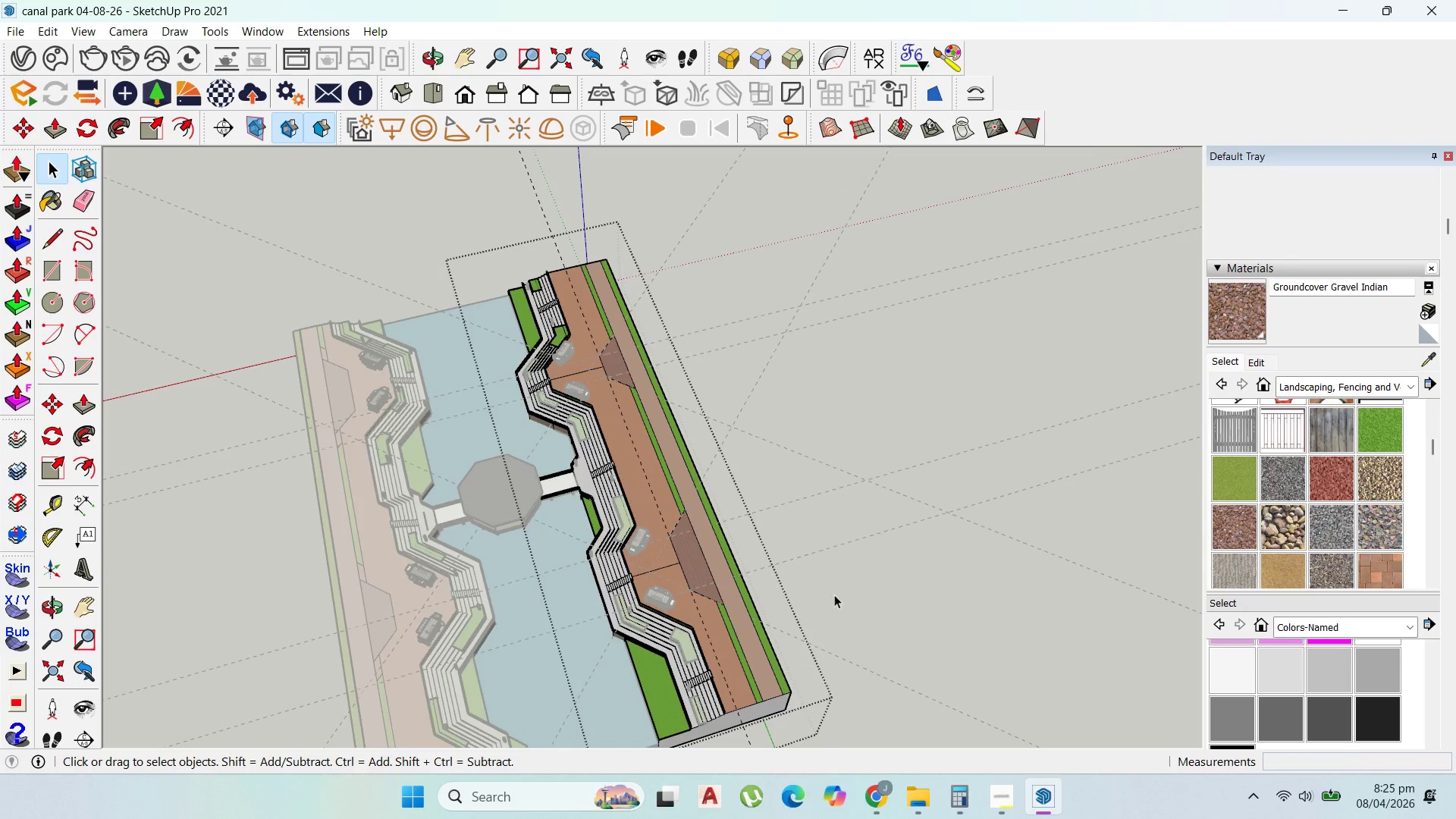 
key(Escape)
 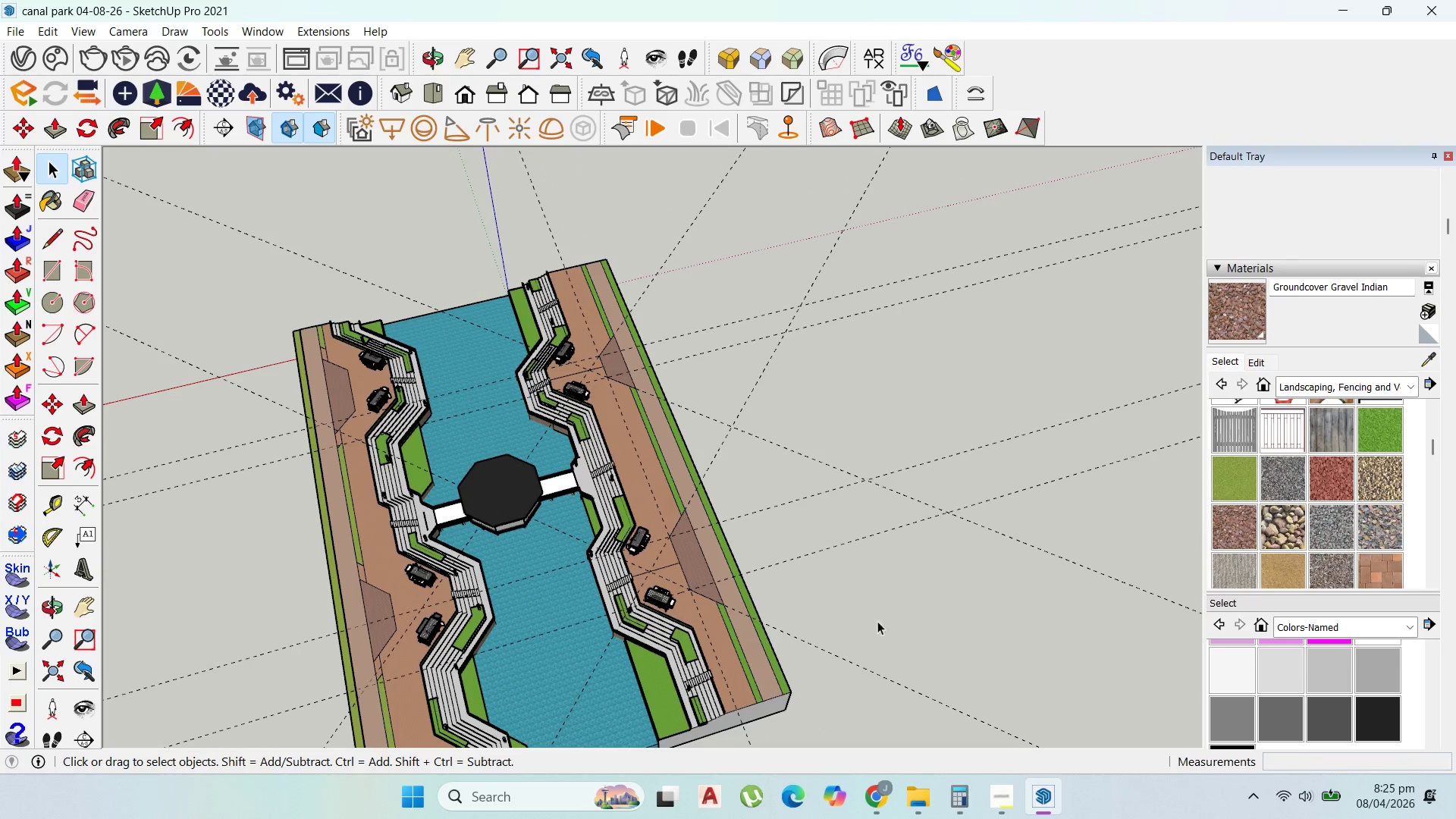 
key(Escape)
 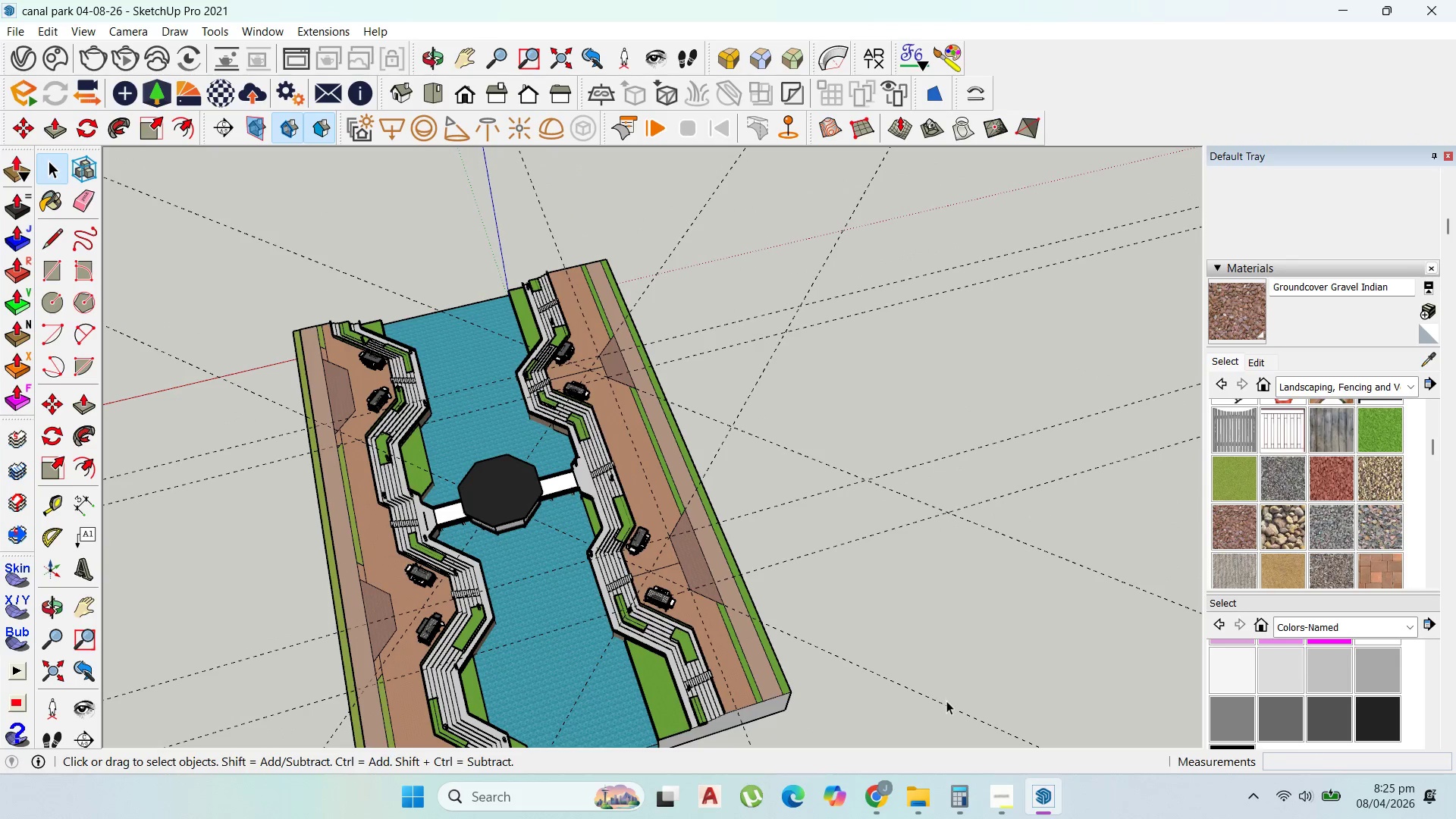 
left_click_drag(start_coordinate=[914, 714], to_coordinate=[859, 430])
 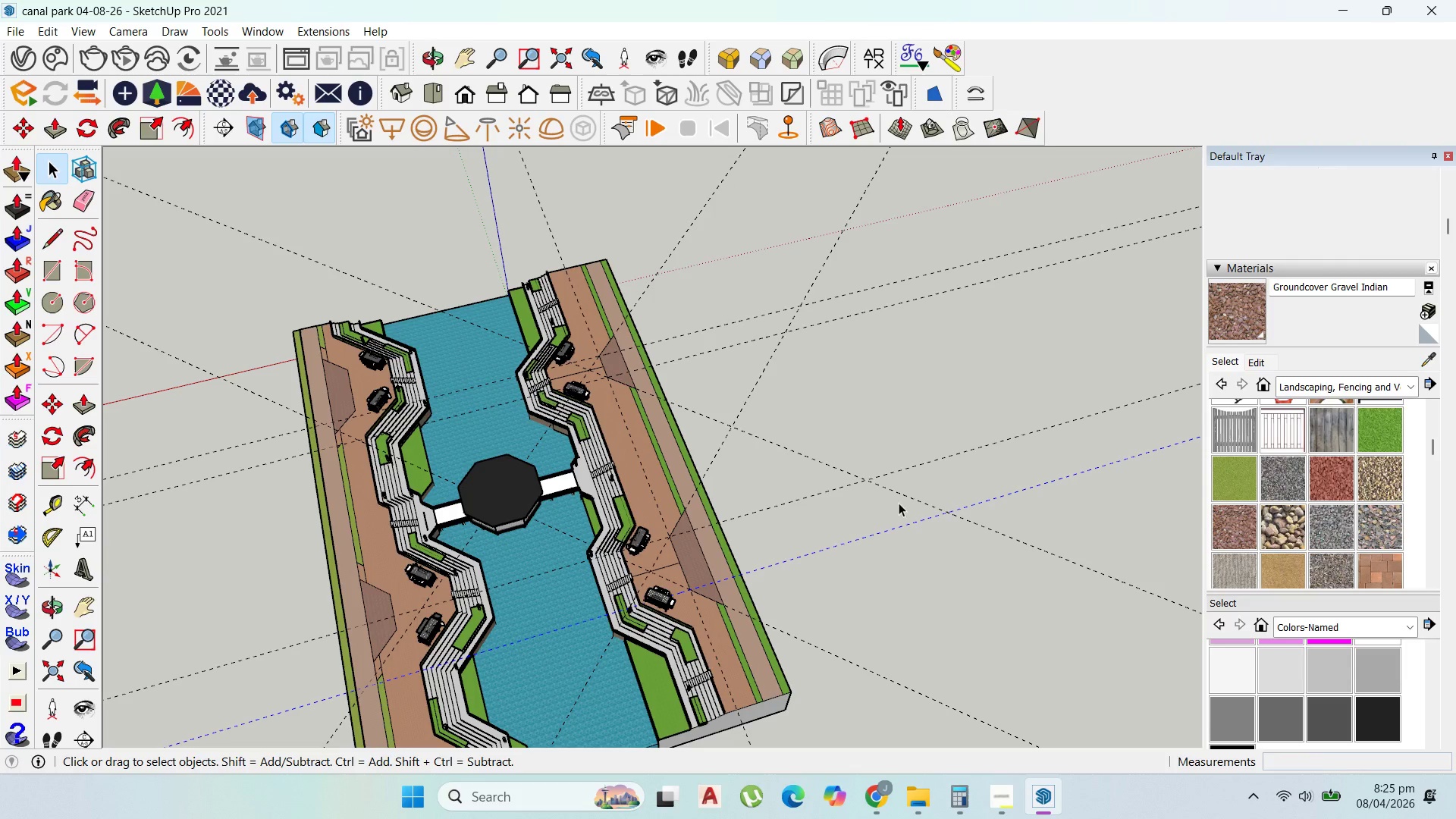 
left_click_drag(start_coordinate=[939, 553], to_coordinate=[855, 439])
 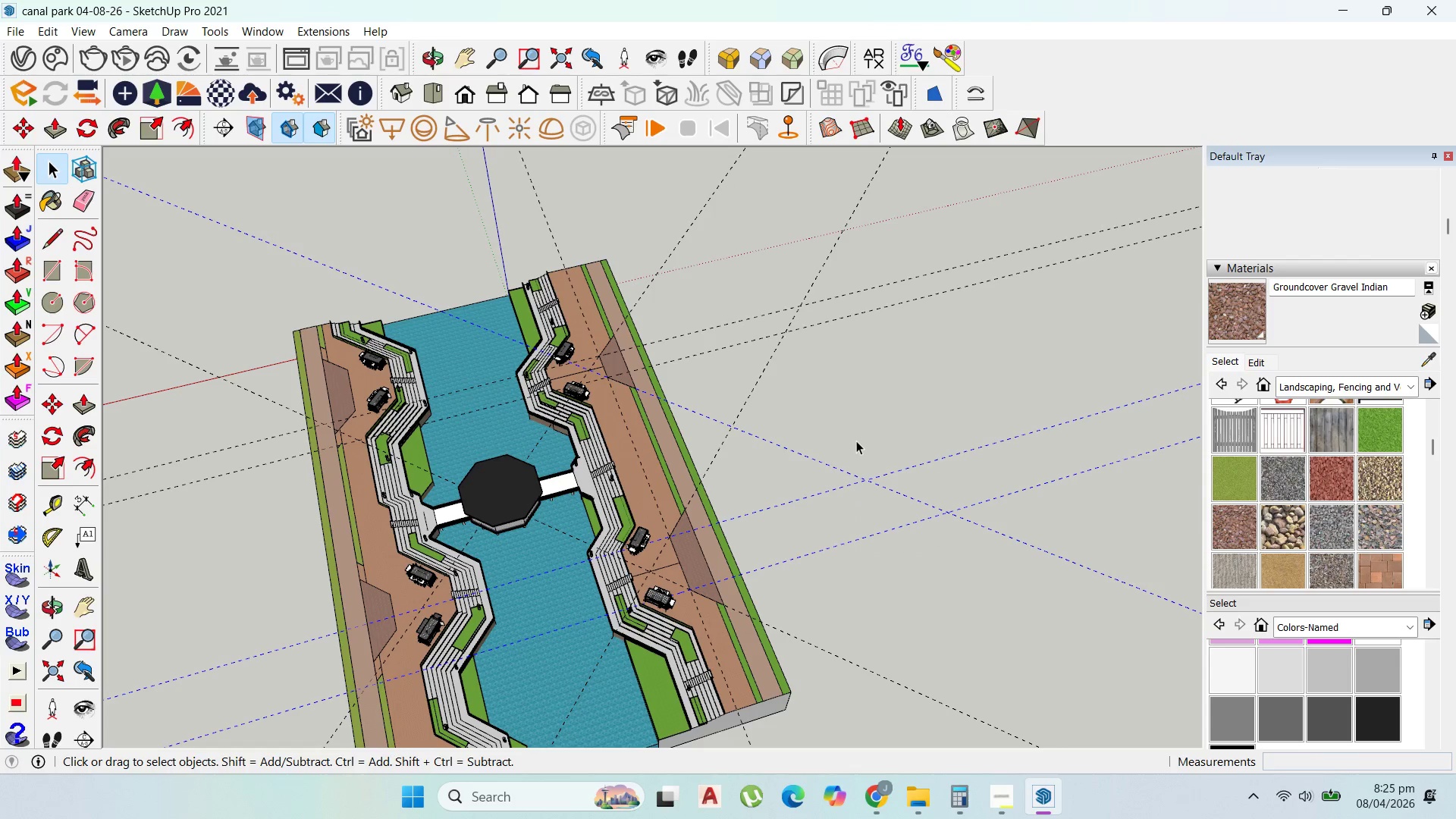 
key(Delete)
 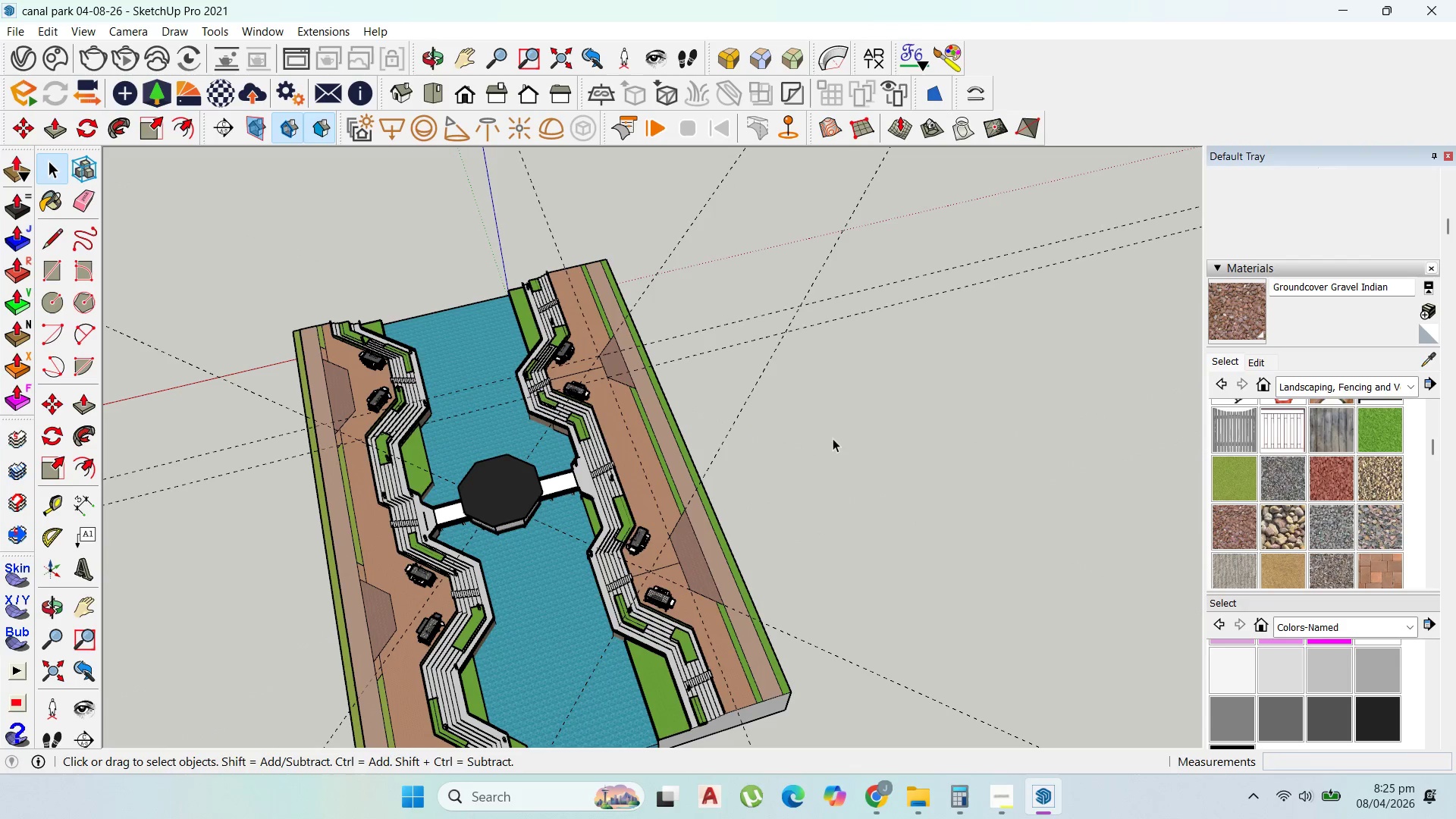 
left_click_drag(start_coordinate=[827, 431], to_coordinate=[748, 279])
 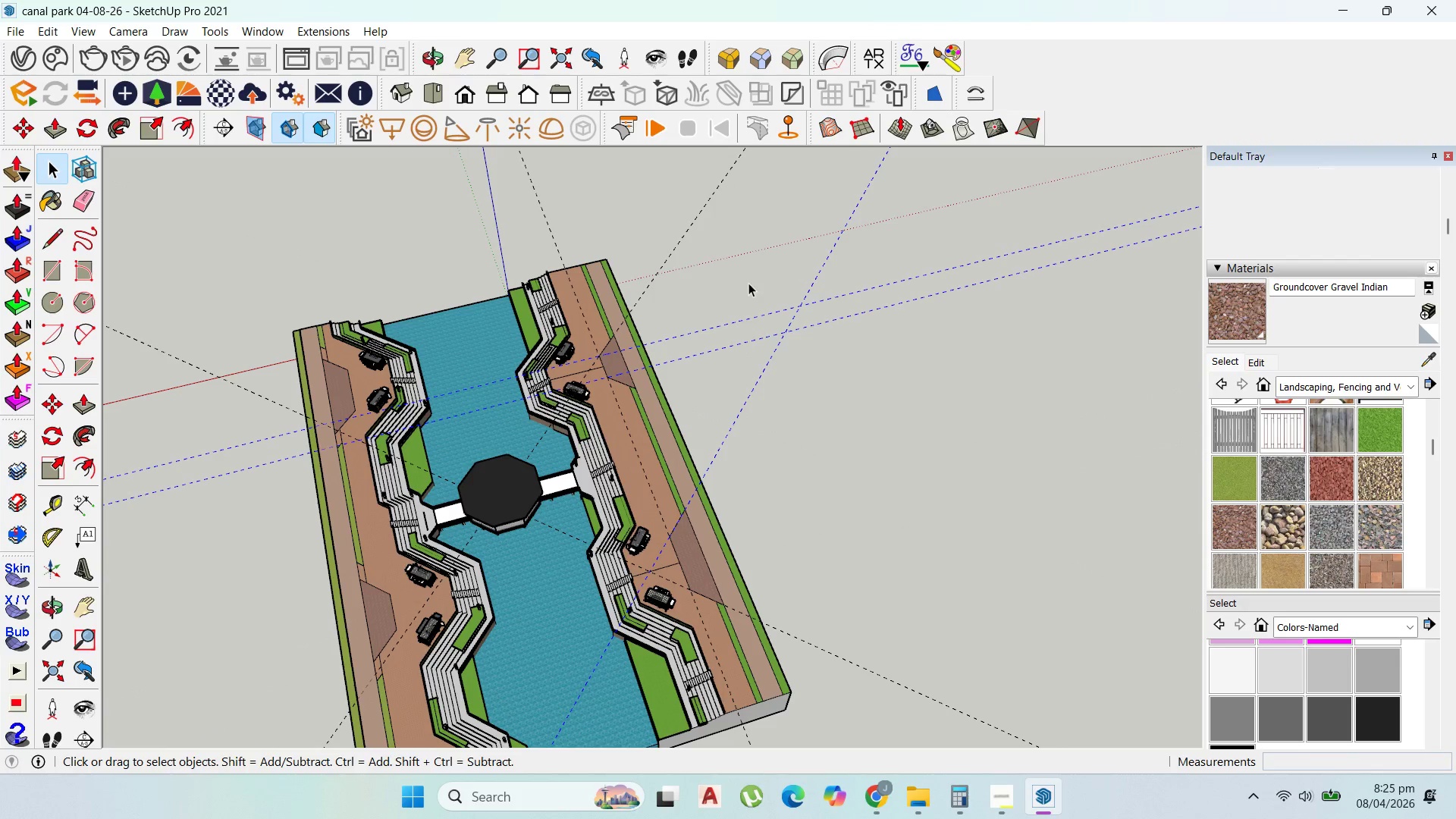 
key(Delete)
 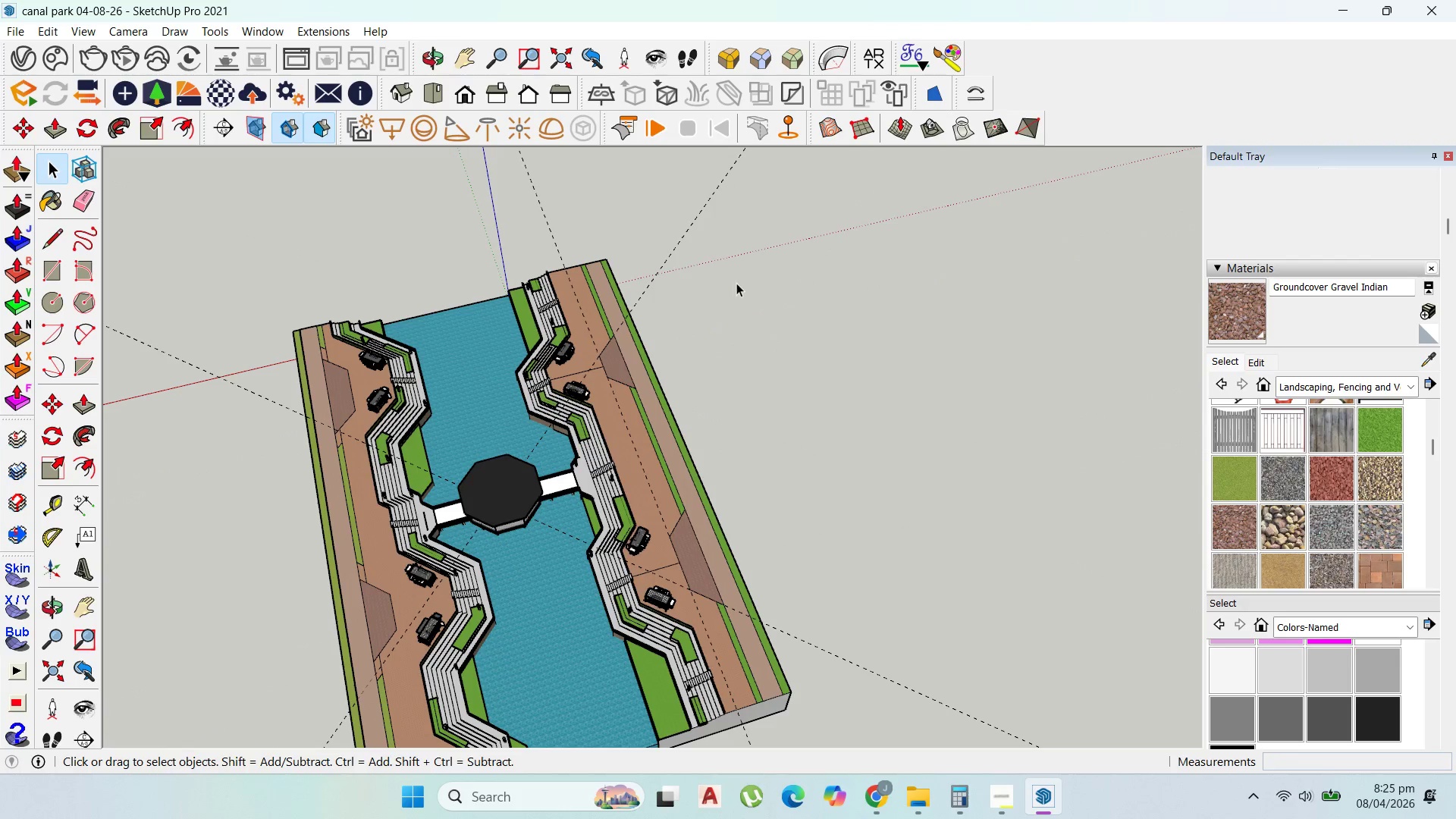 
left_click_drag(start_coordinate=[736, 283], to_coordinate=[678, 212])
 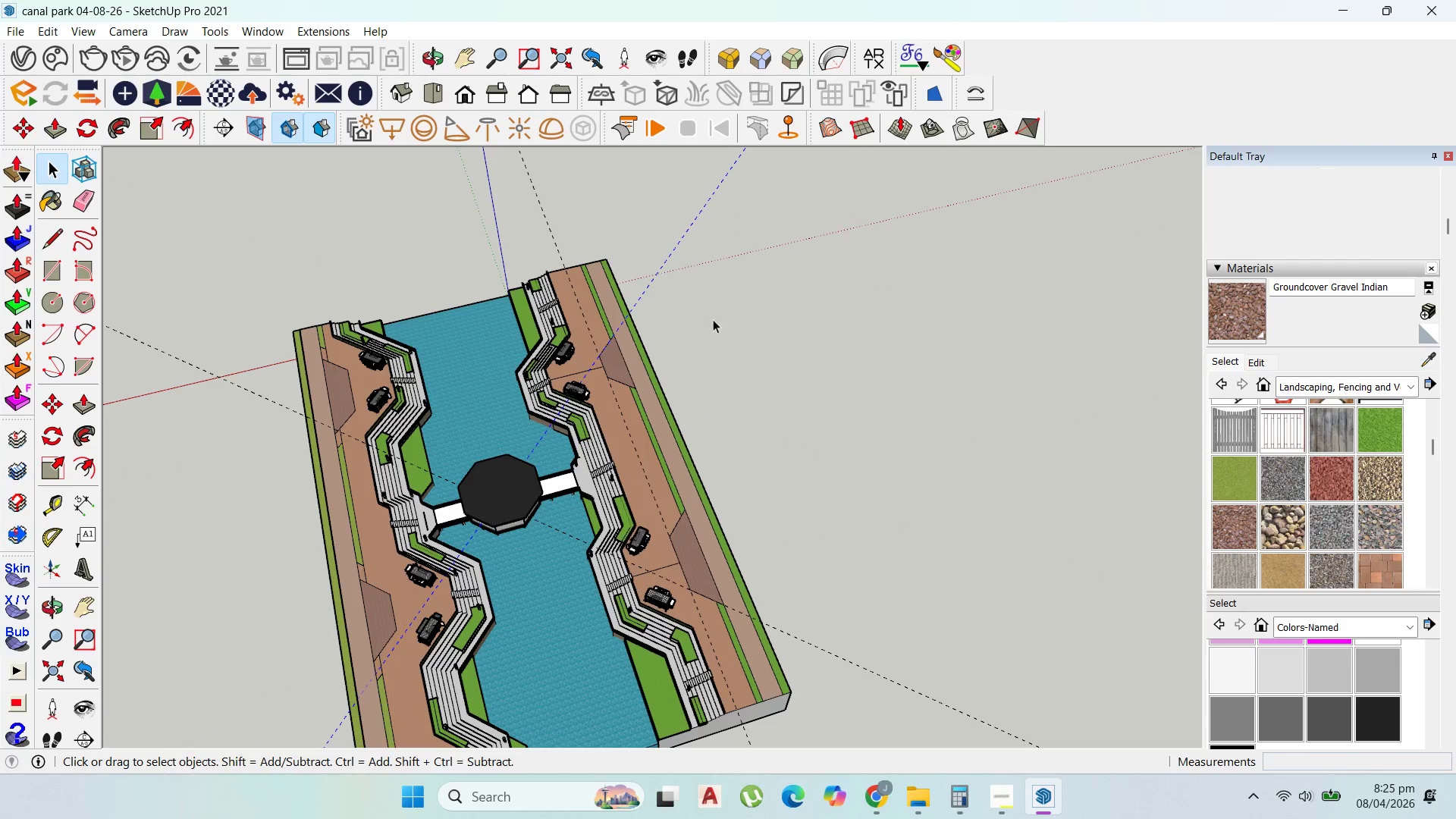 
key(Delete)
 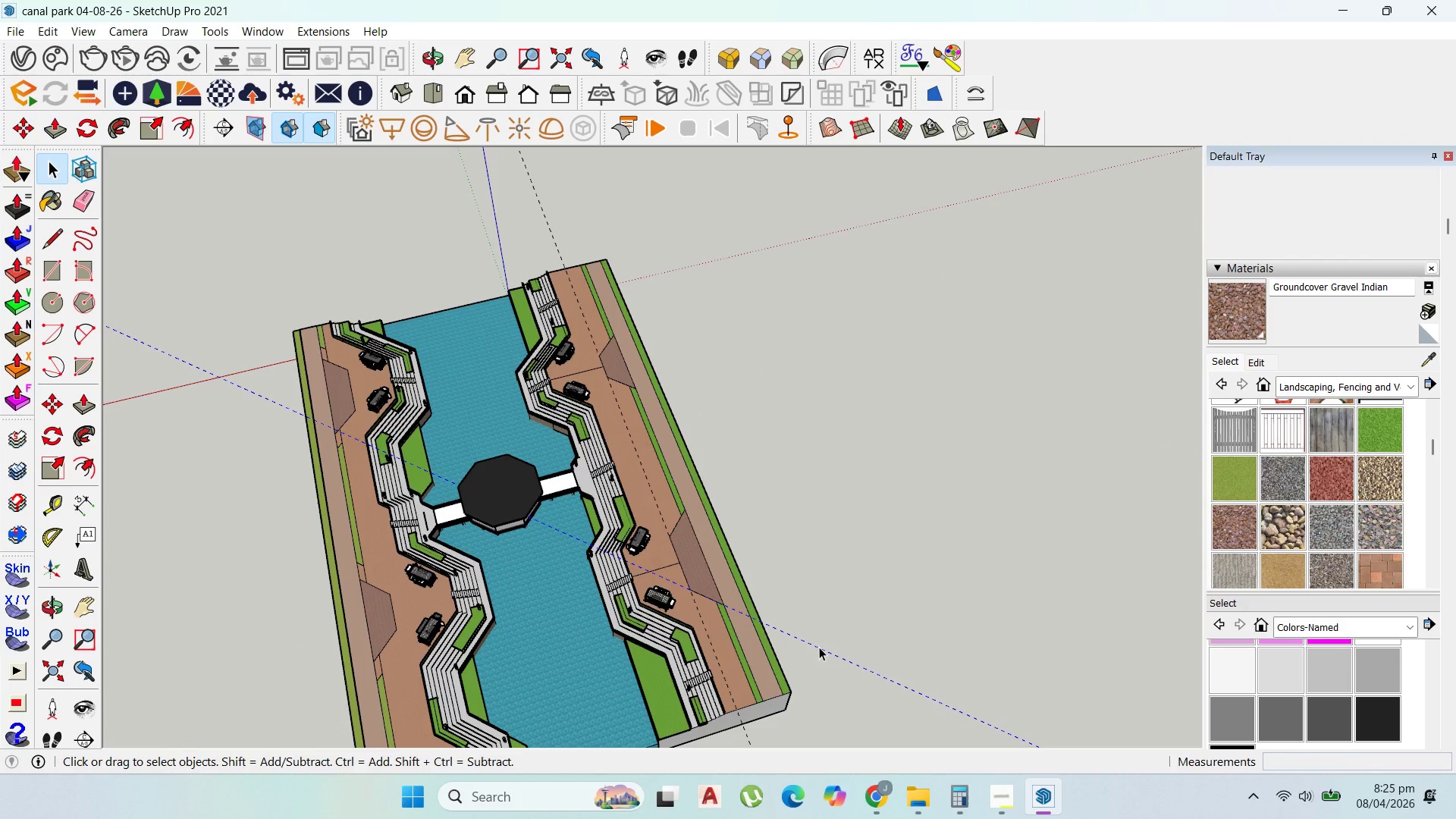 
key(Delete)
 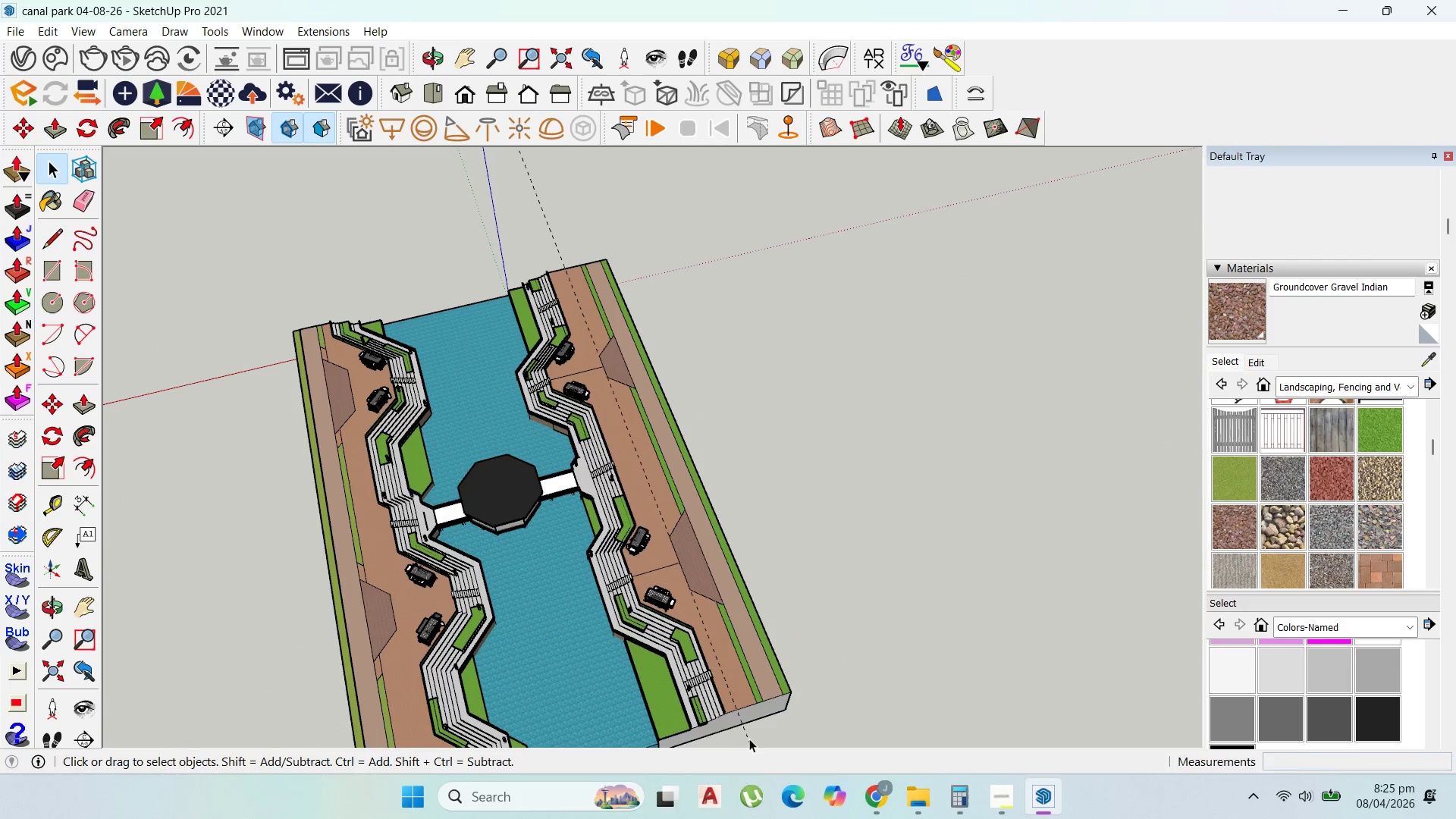 
double_click([749, 739])
 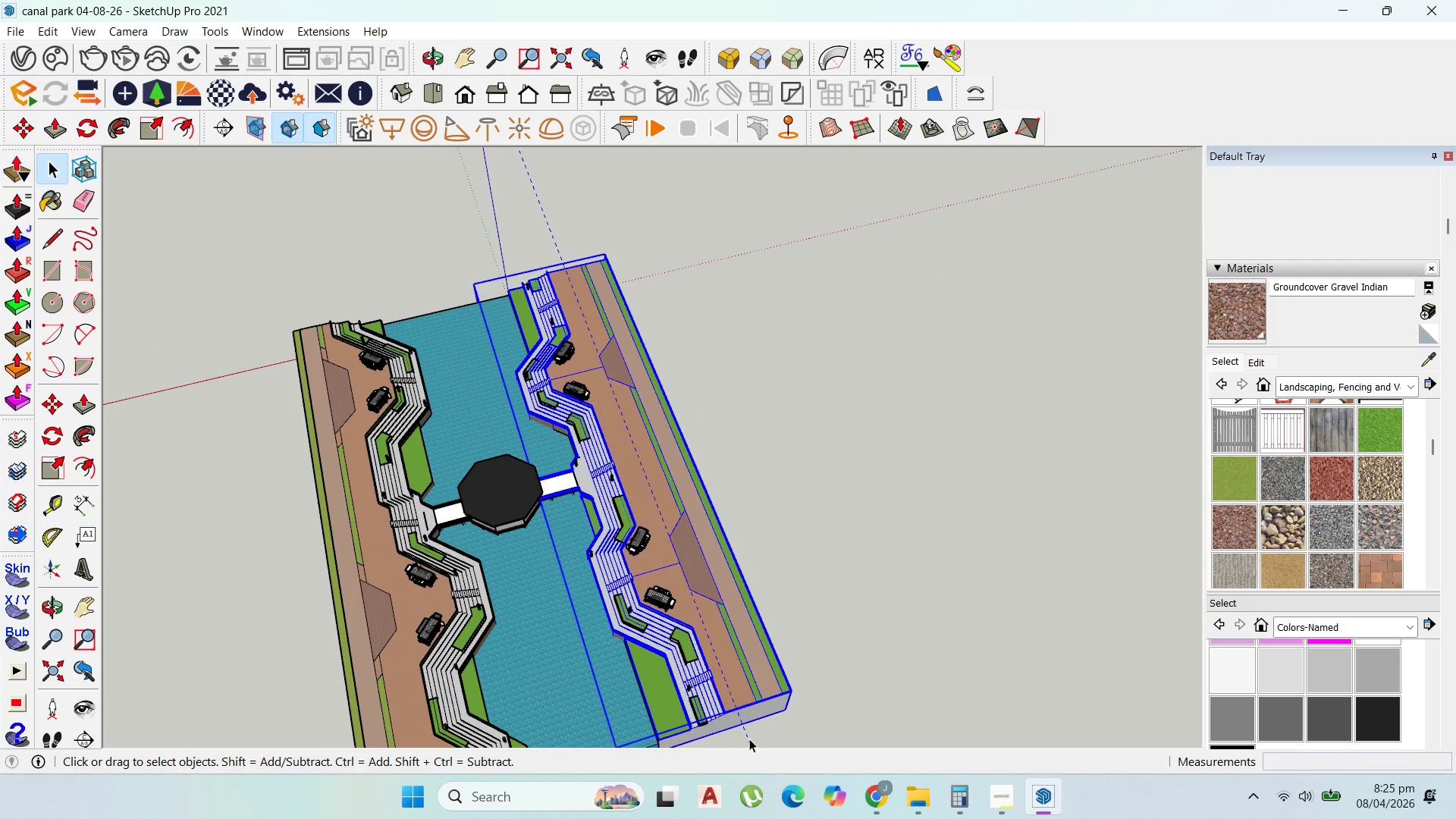 
triple_click([749, 739])
 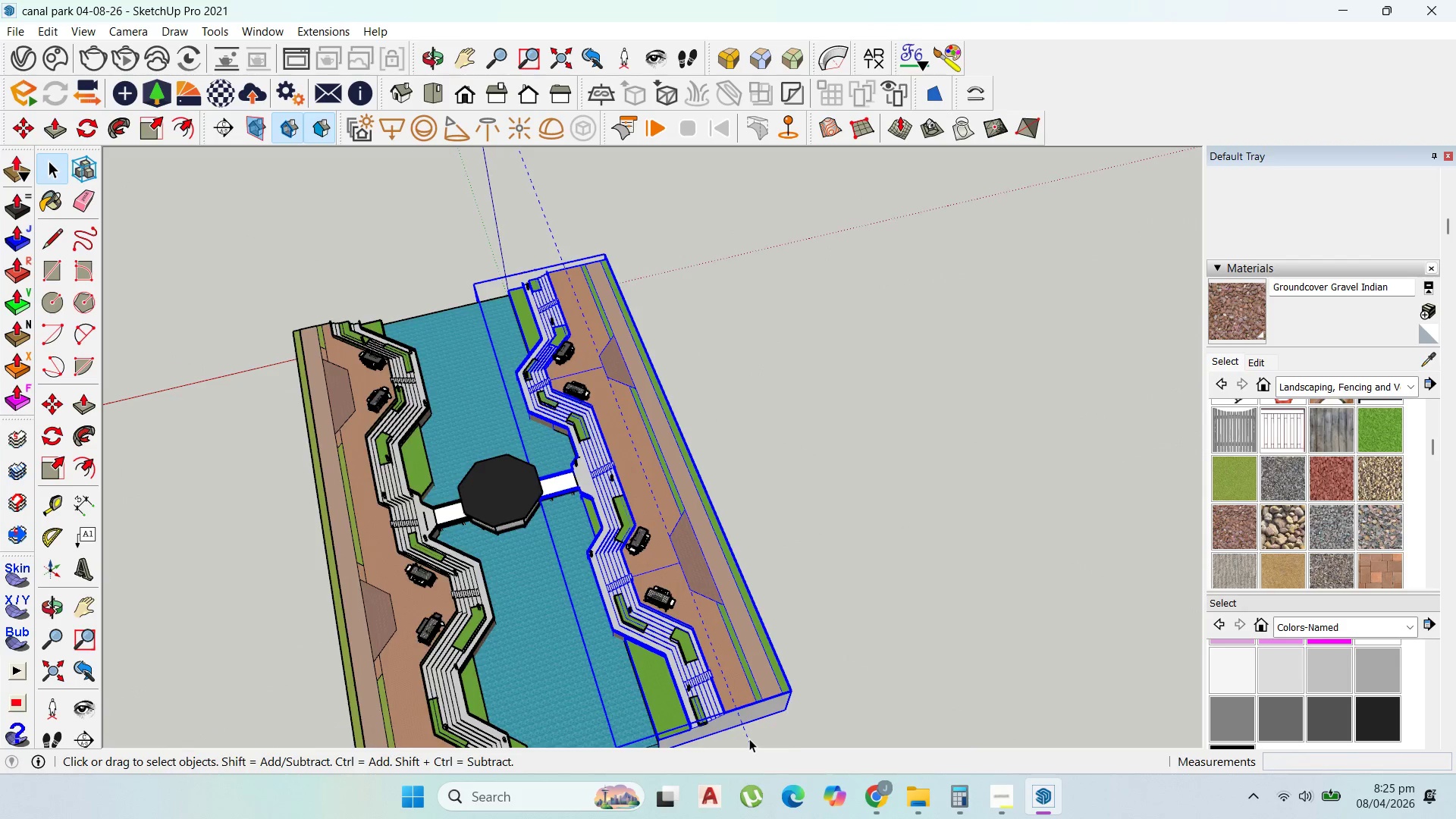 
triple_click([749, 739])
 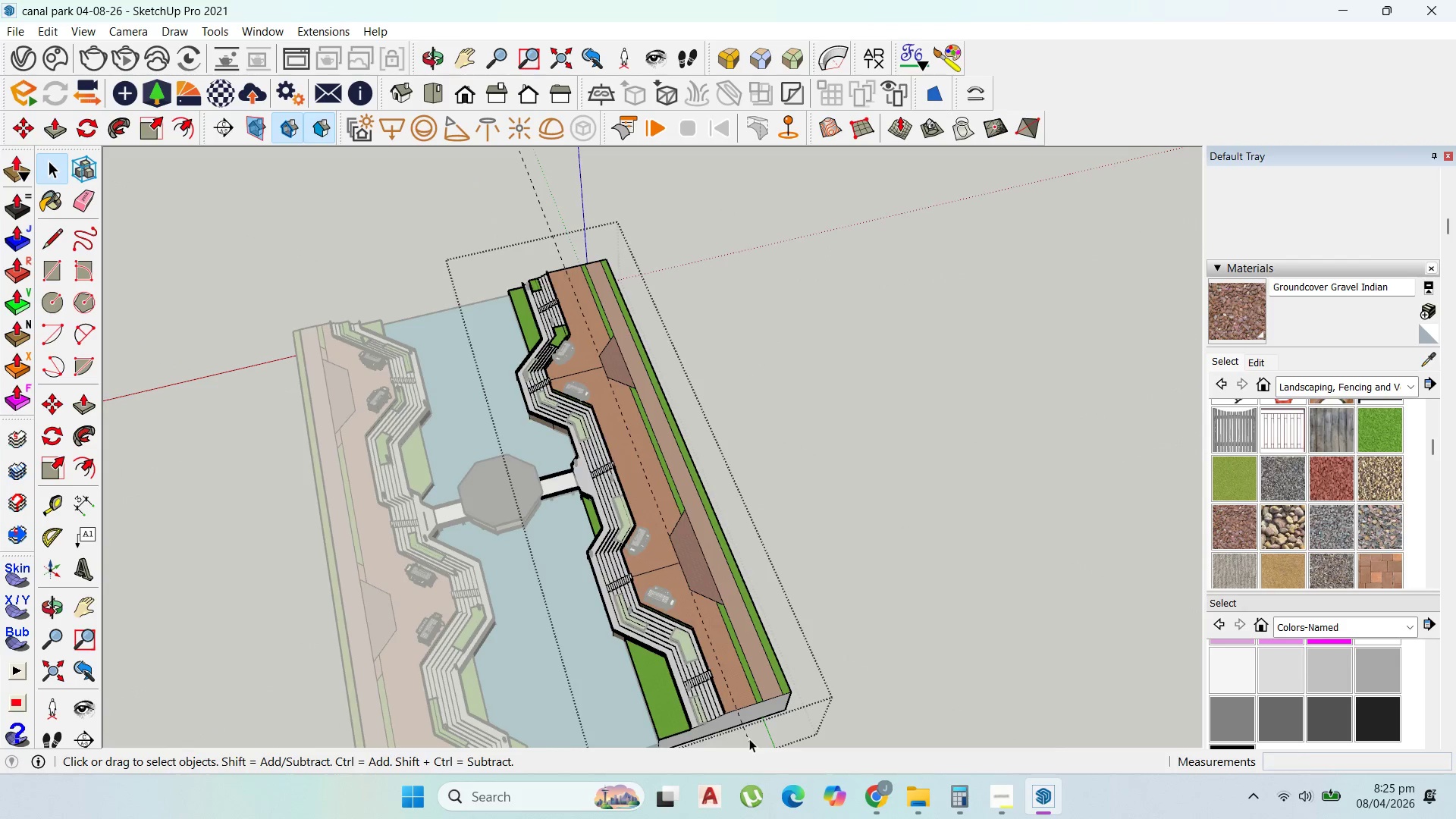 
triple_click([749, 739])
 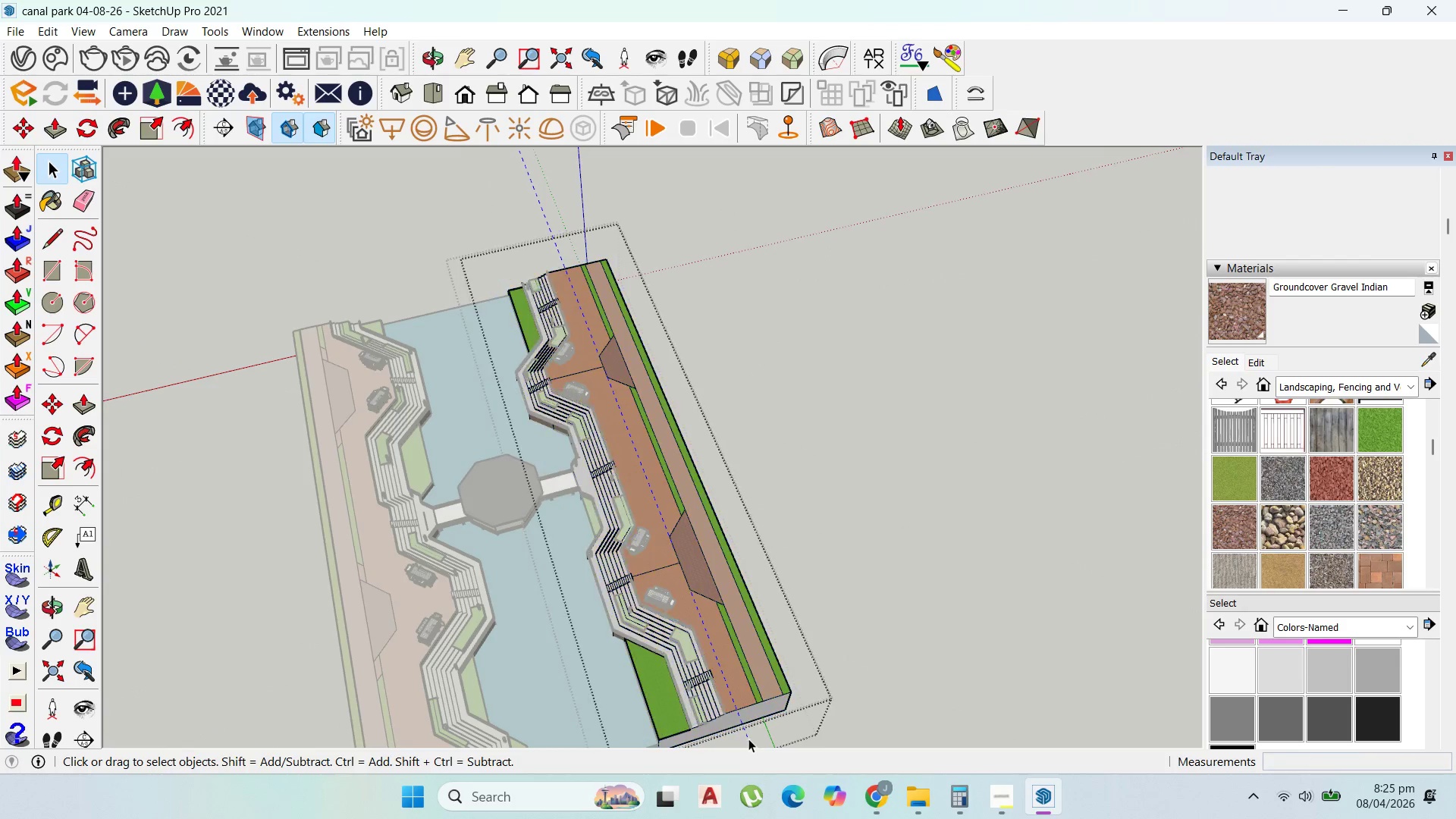 
triple_click([748, 739])
 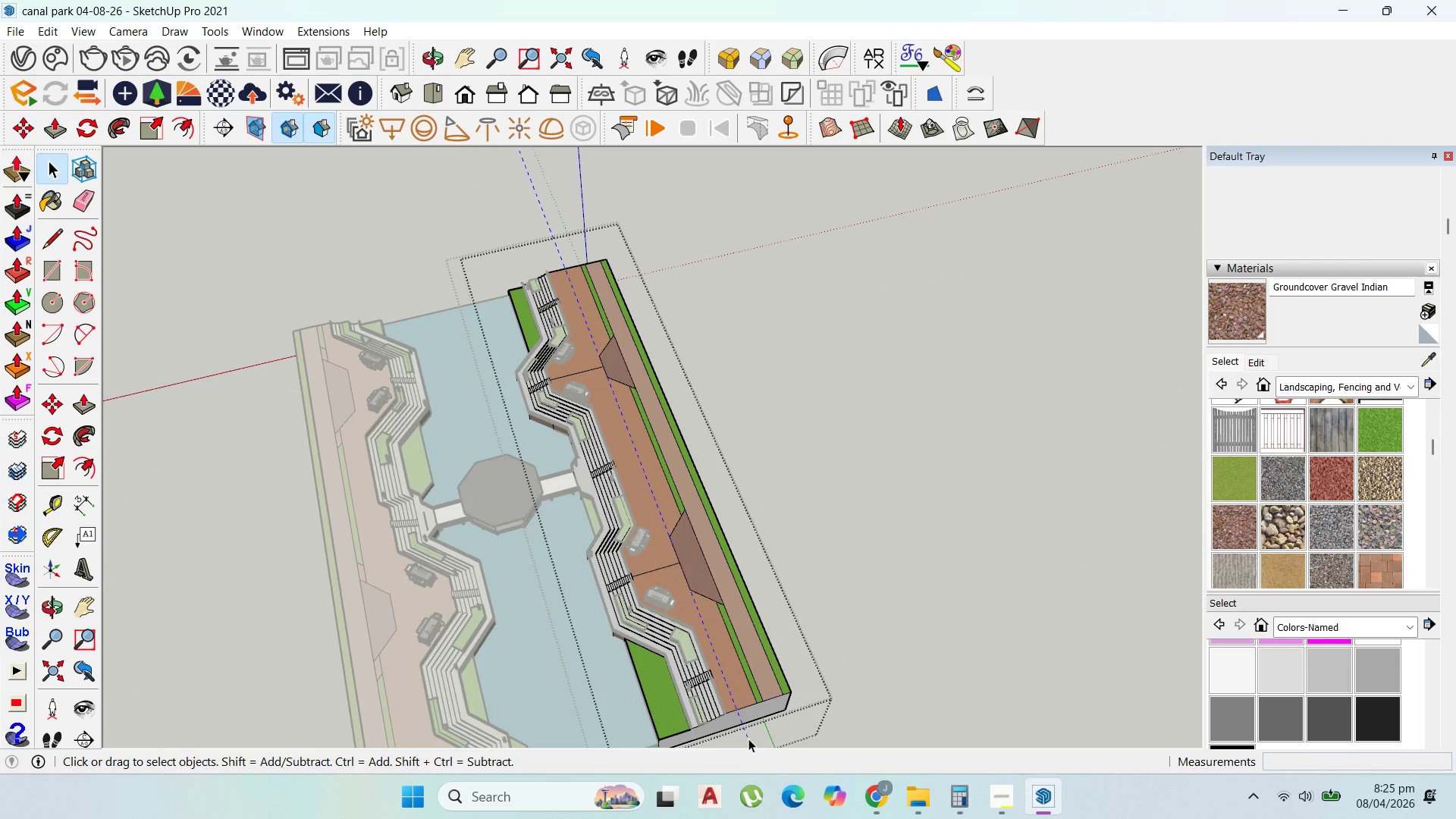 
triple_click([748, 739])
 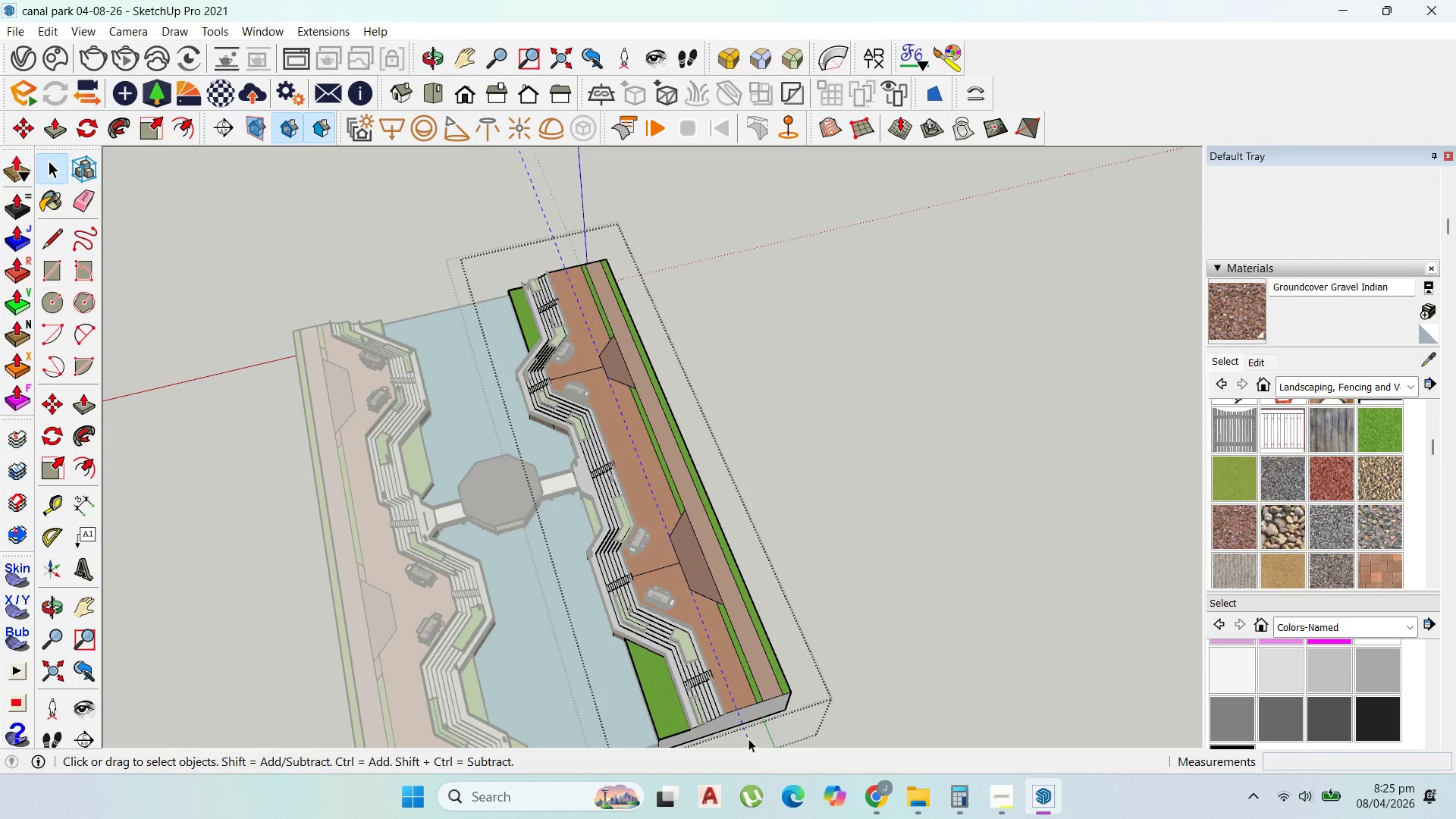 
triple_click([748, 739])
 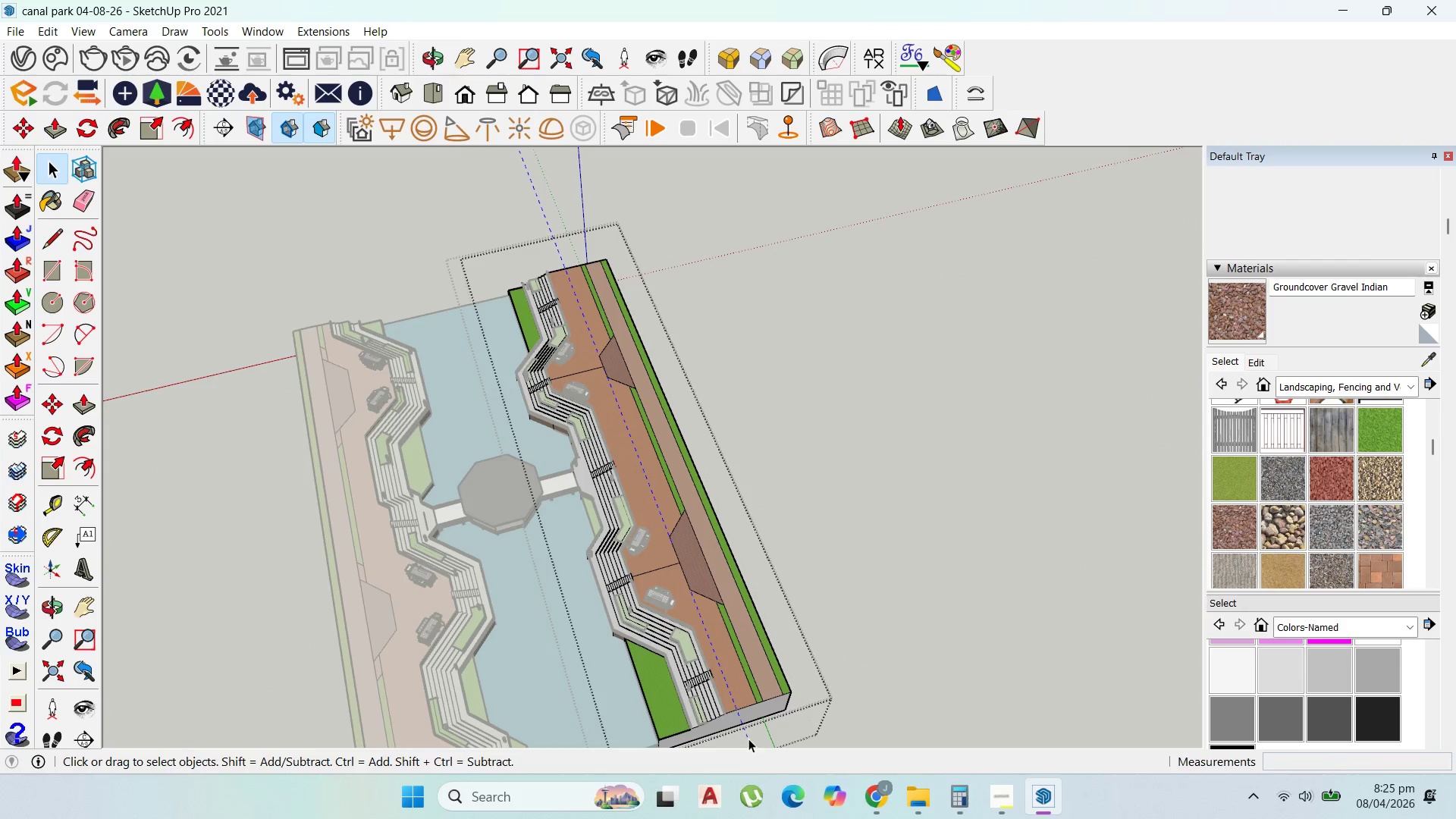 
triple_click([748, 739])
 